 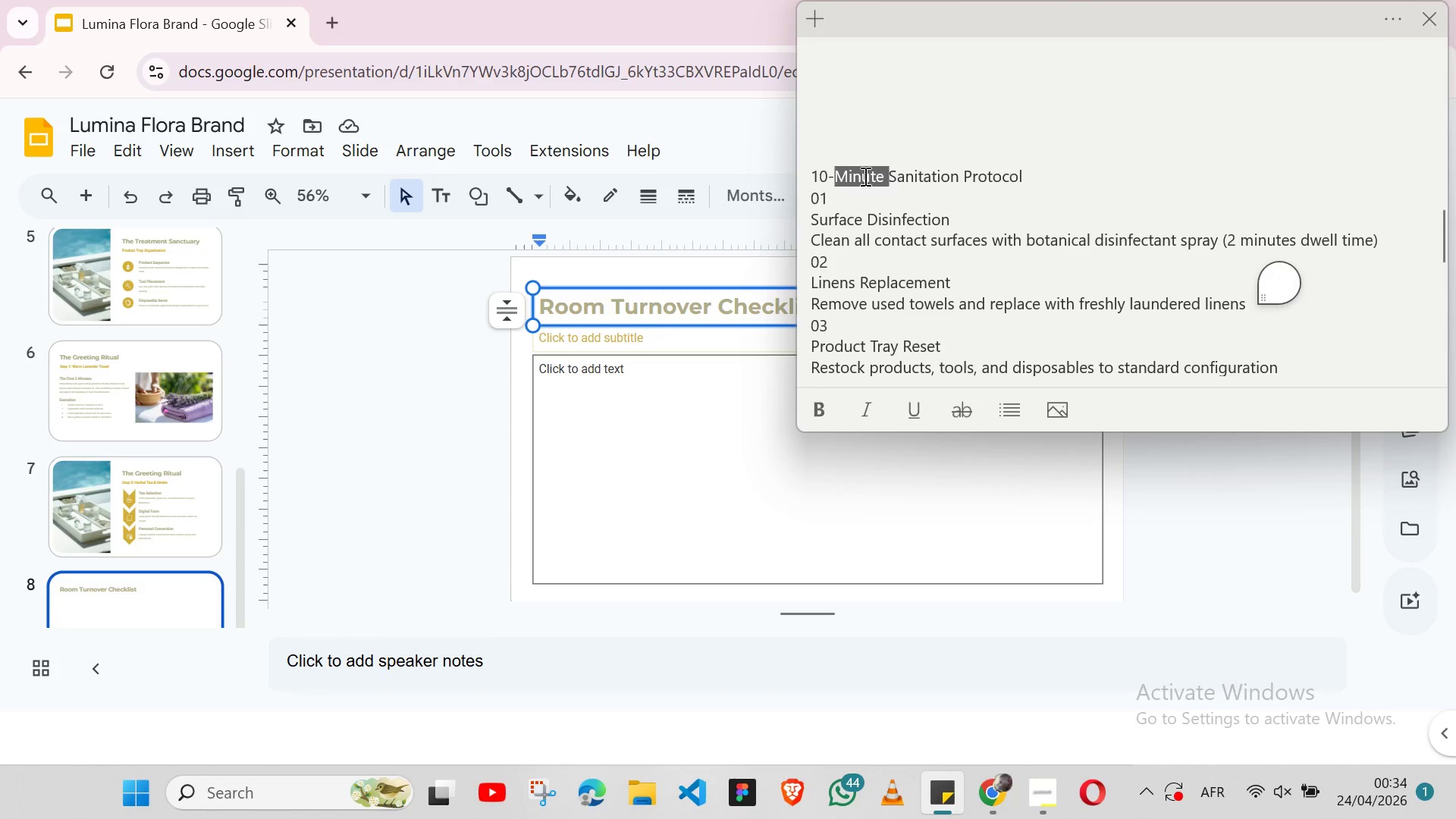 
triple_click([864, 176])
 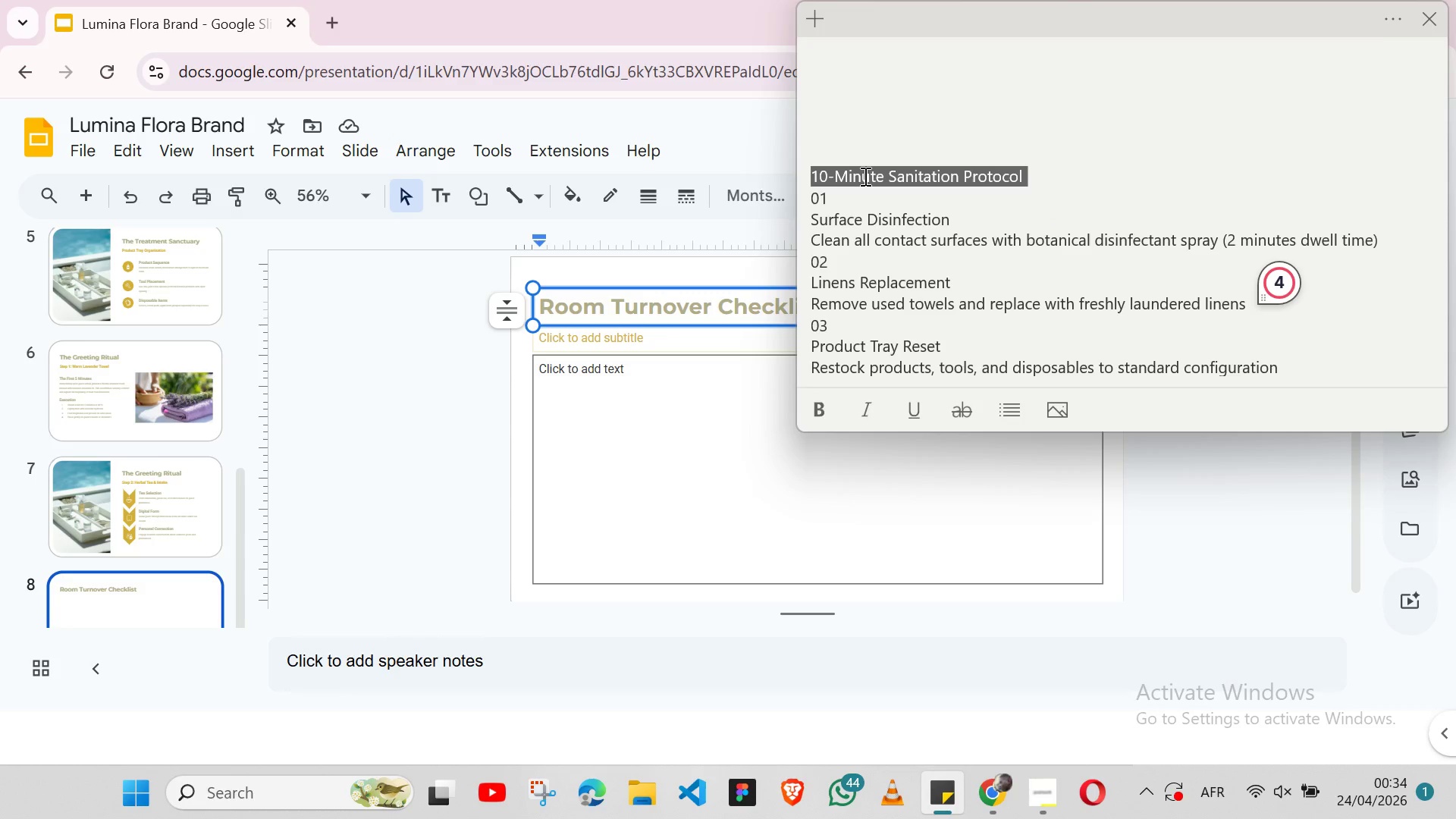 
key(Shift+ShiftLeft)
 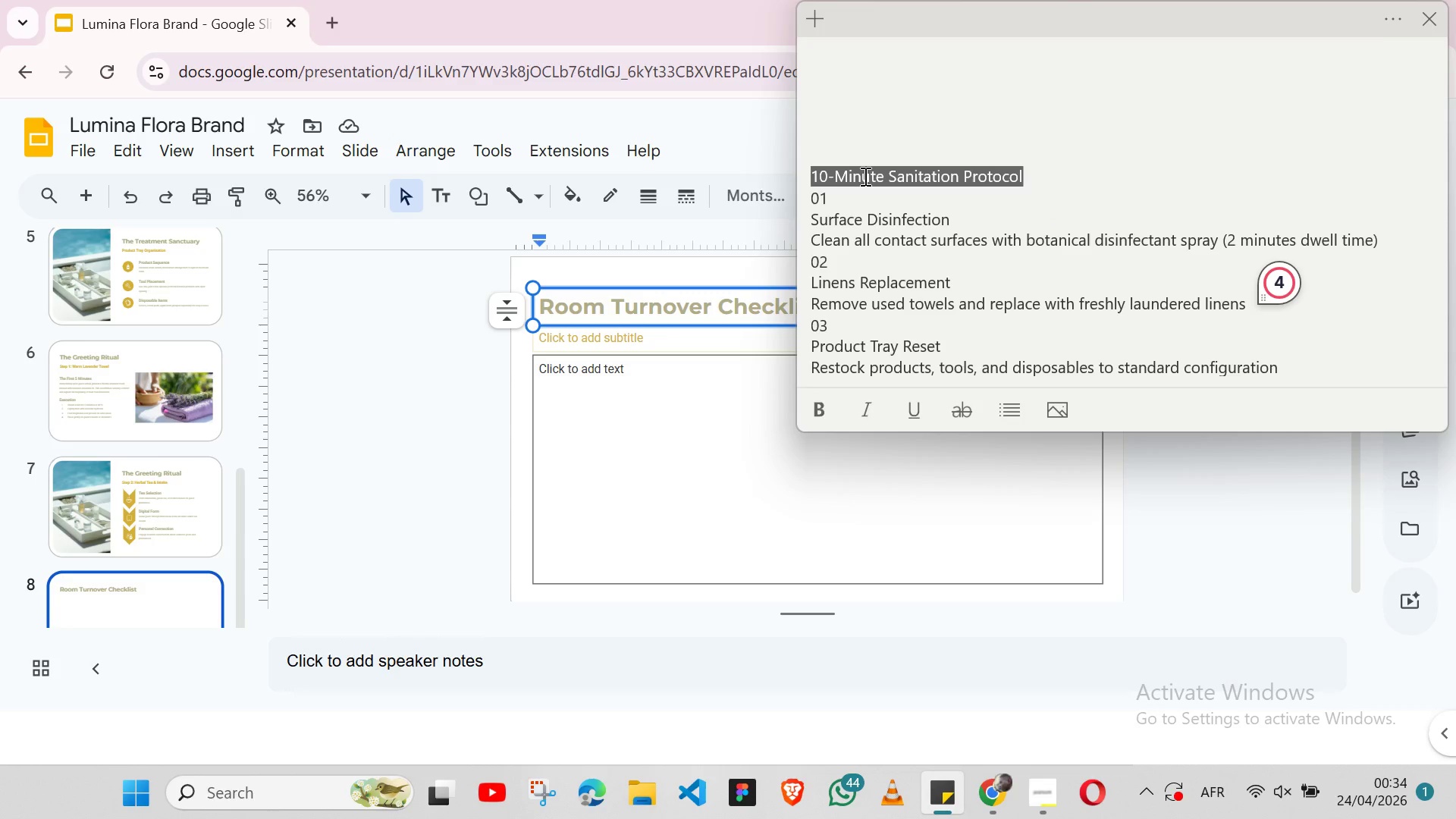 
key(Shift+ArrowLeft)
 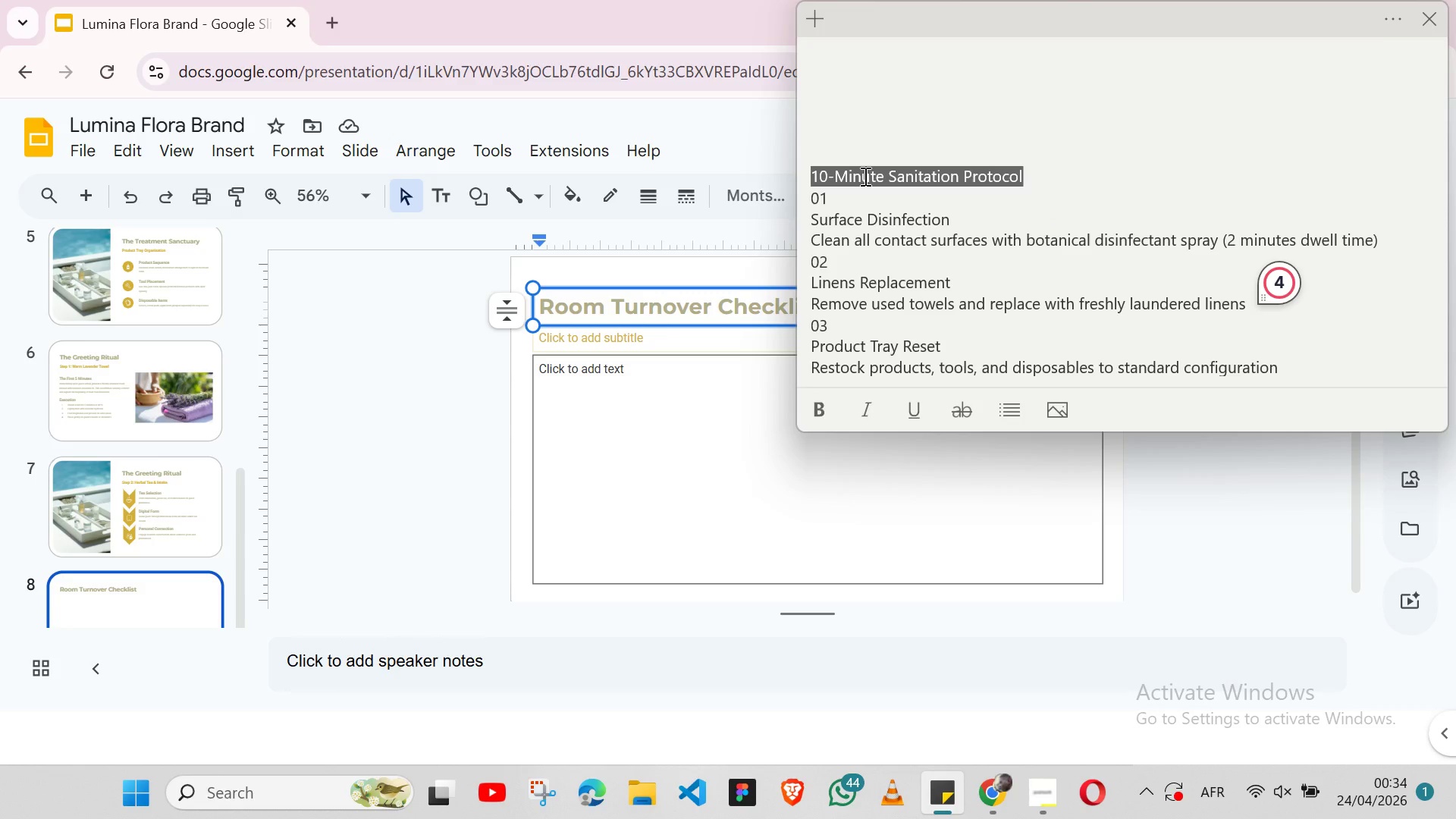 
key(Control+X)
 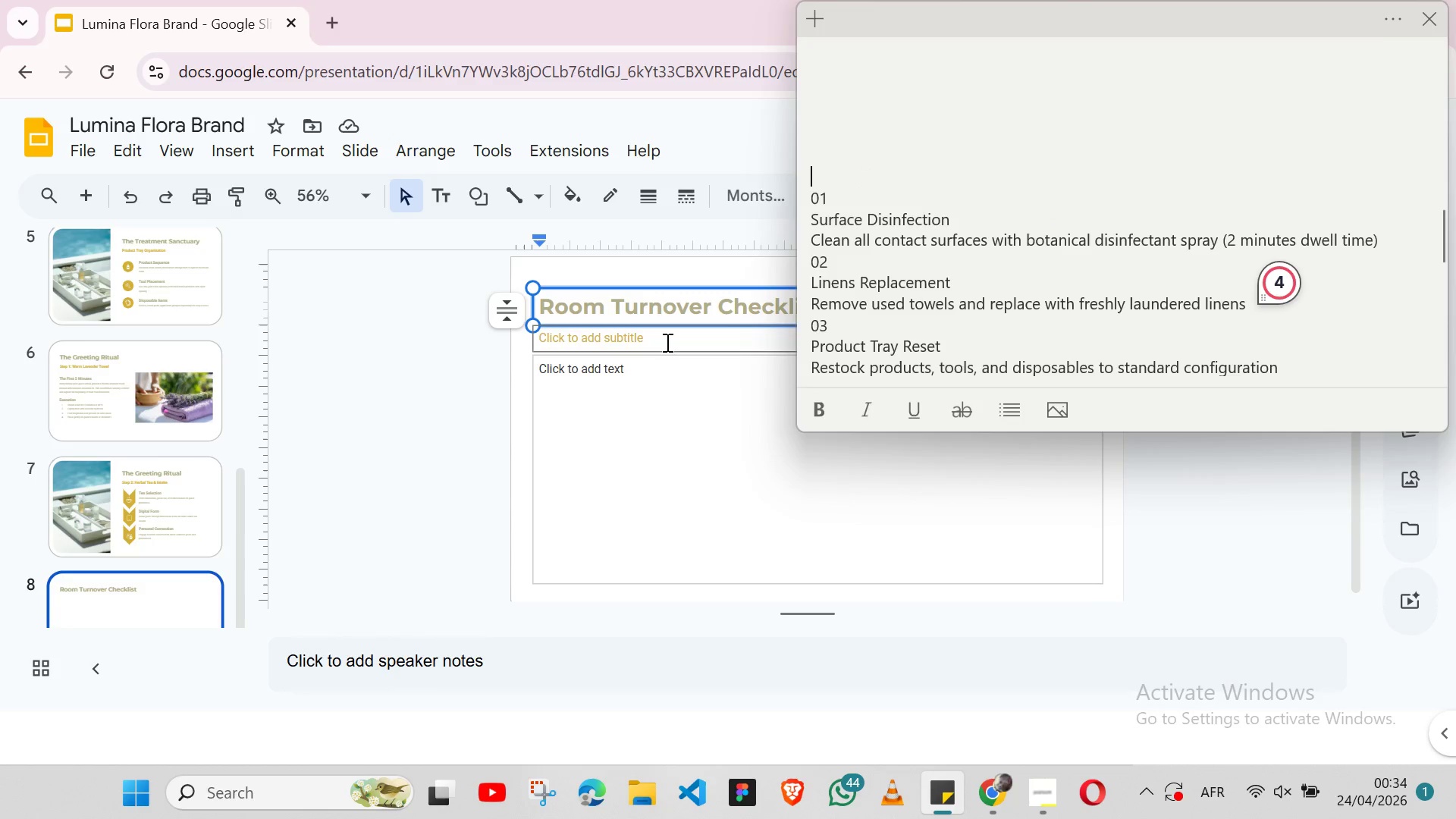 
left_click([666, 342])
 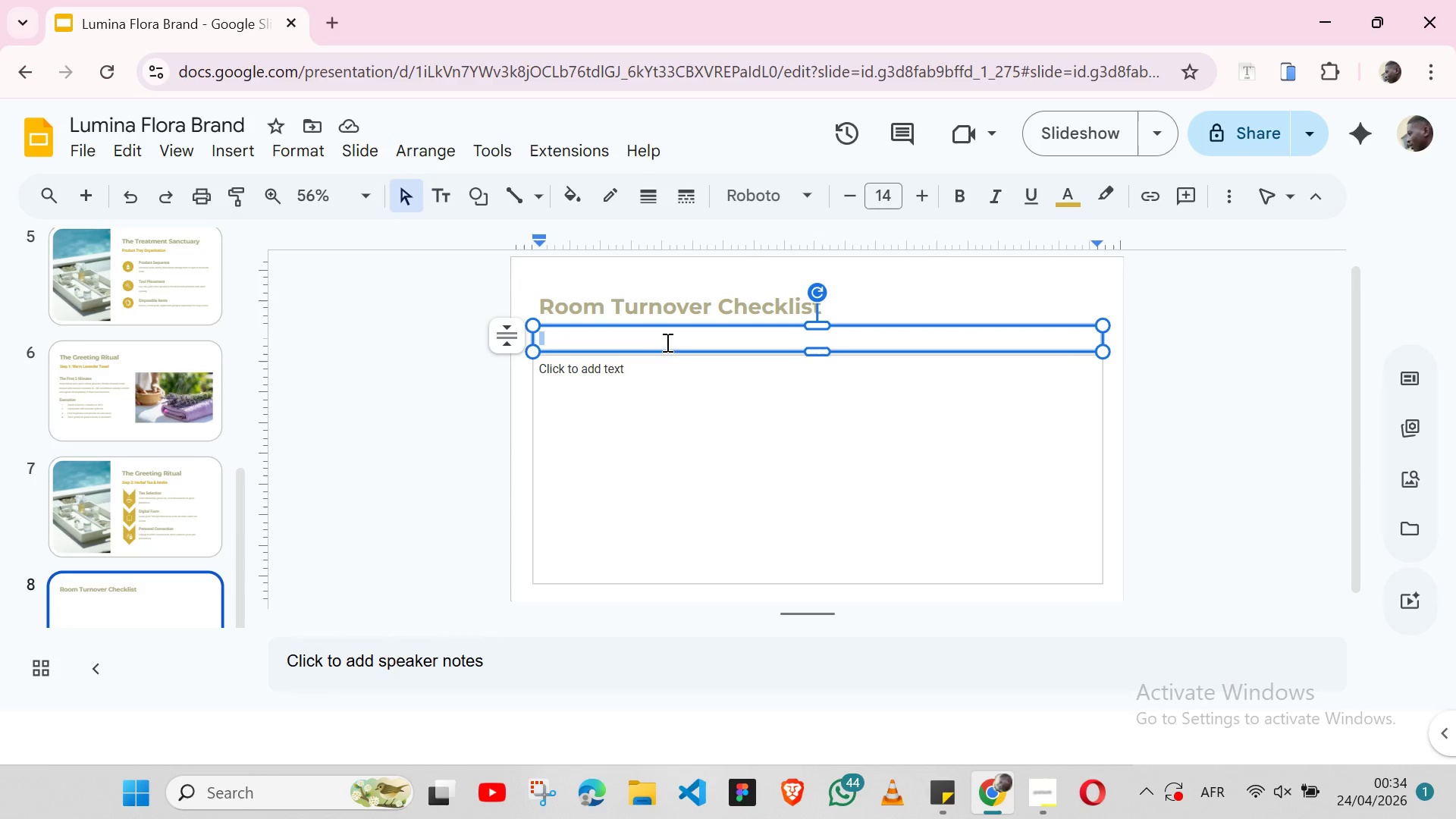 
key(Control+V)
 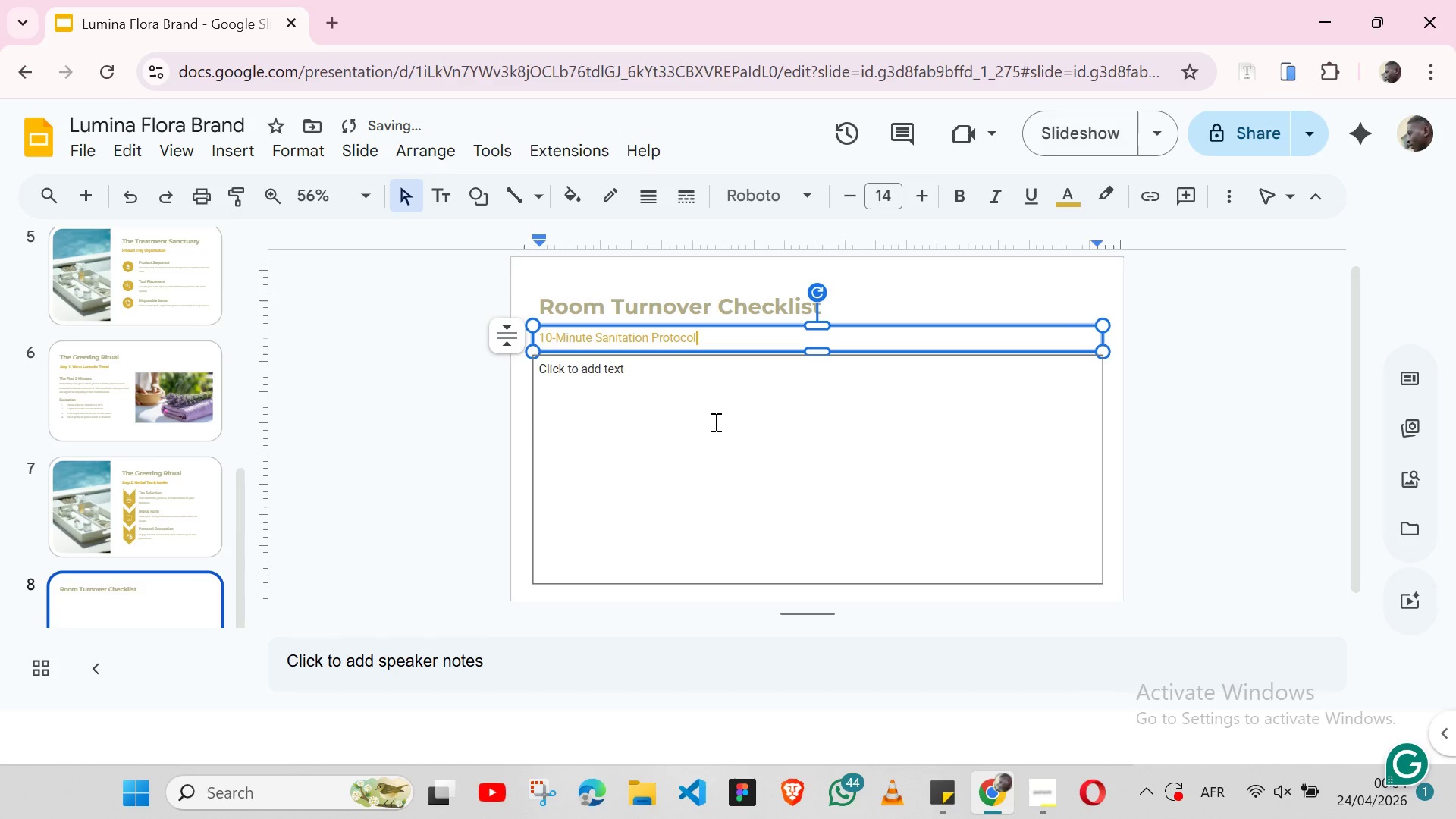 
left_click([714, 422])
 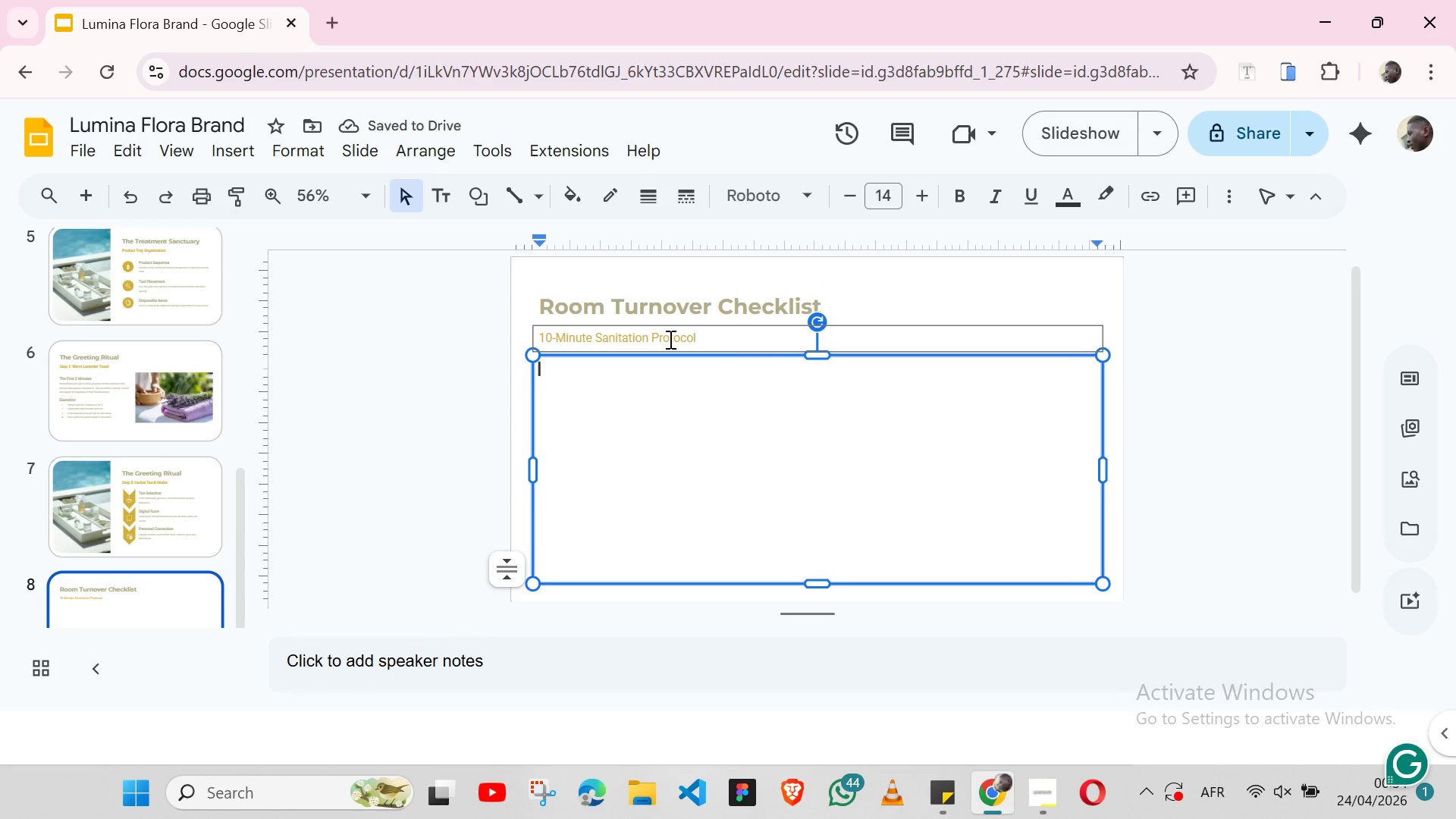 
double_click([669, 339])
 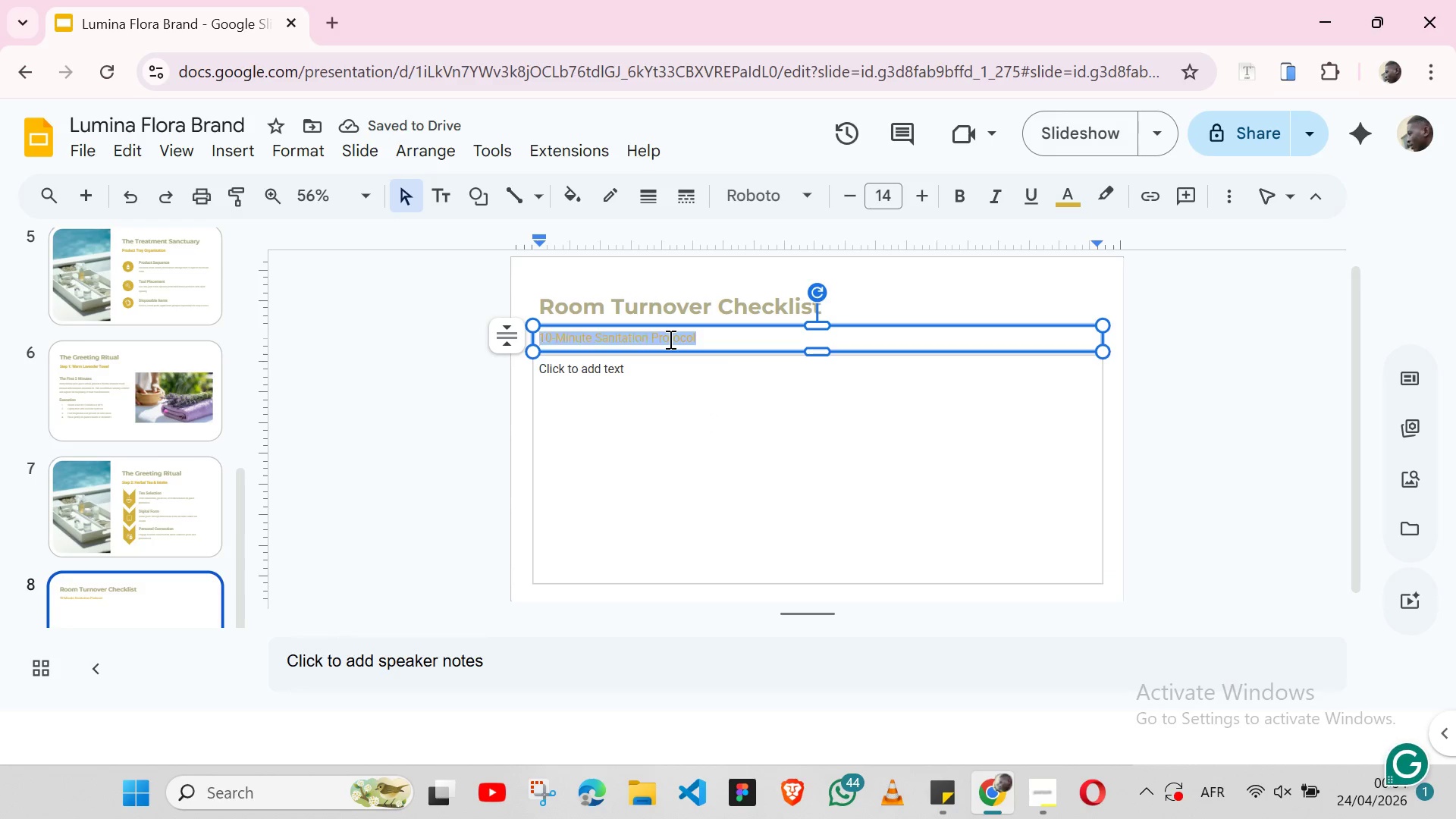 
triple_click([669, 339])
 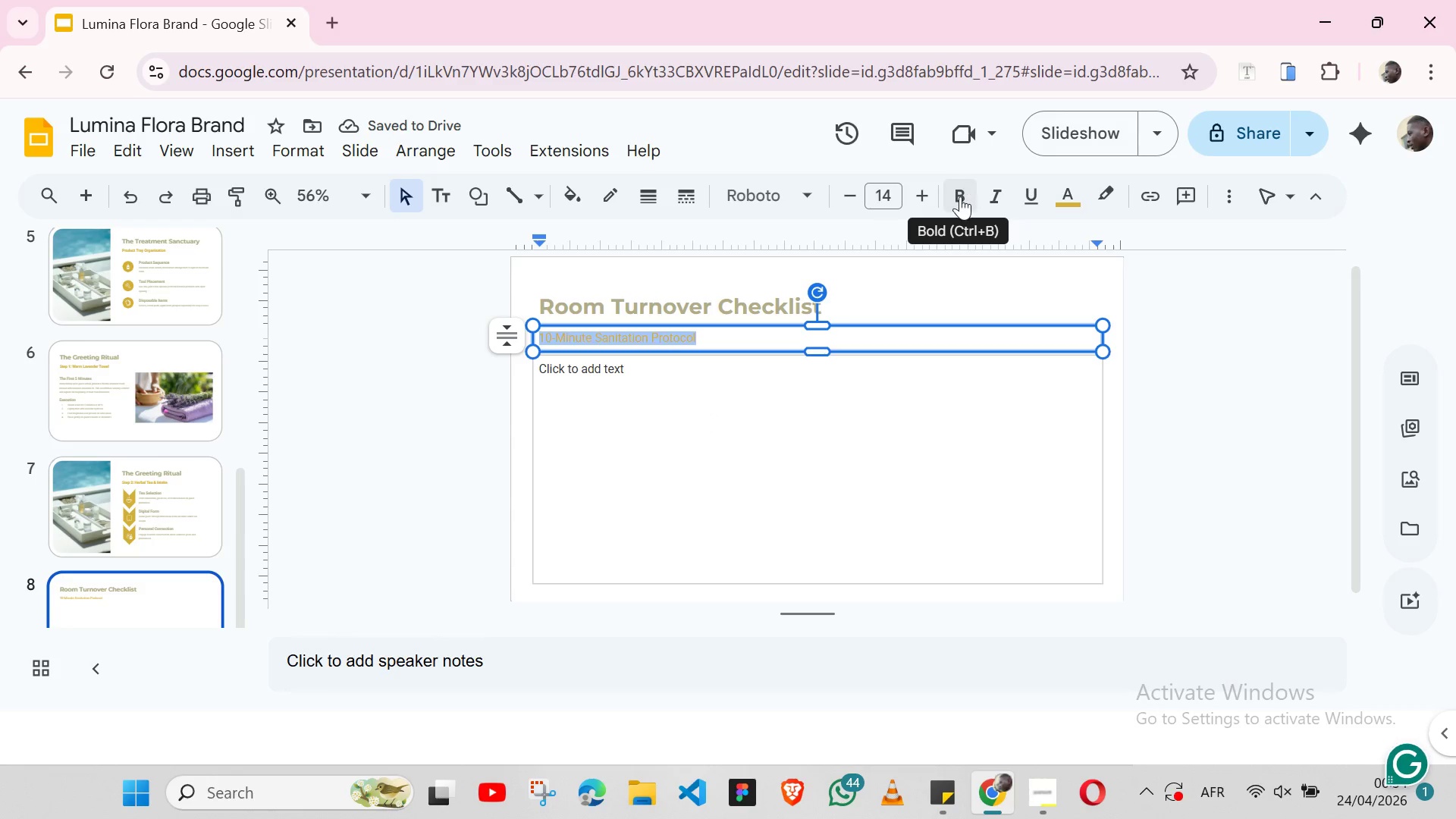 
left_click([959, 199])
 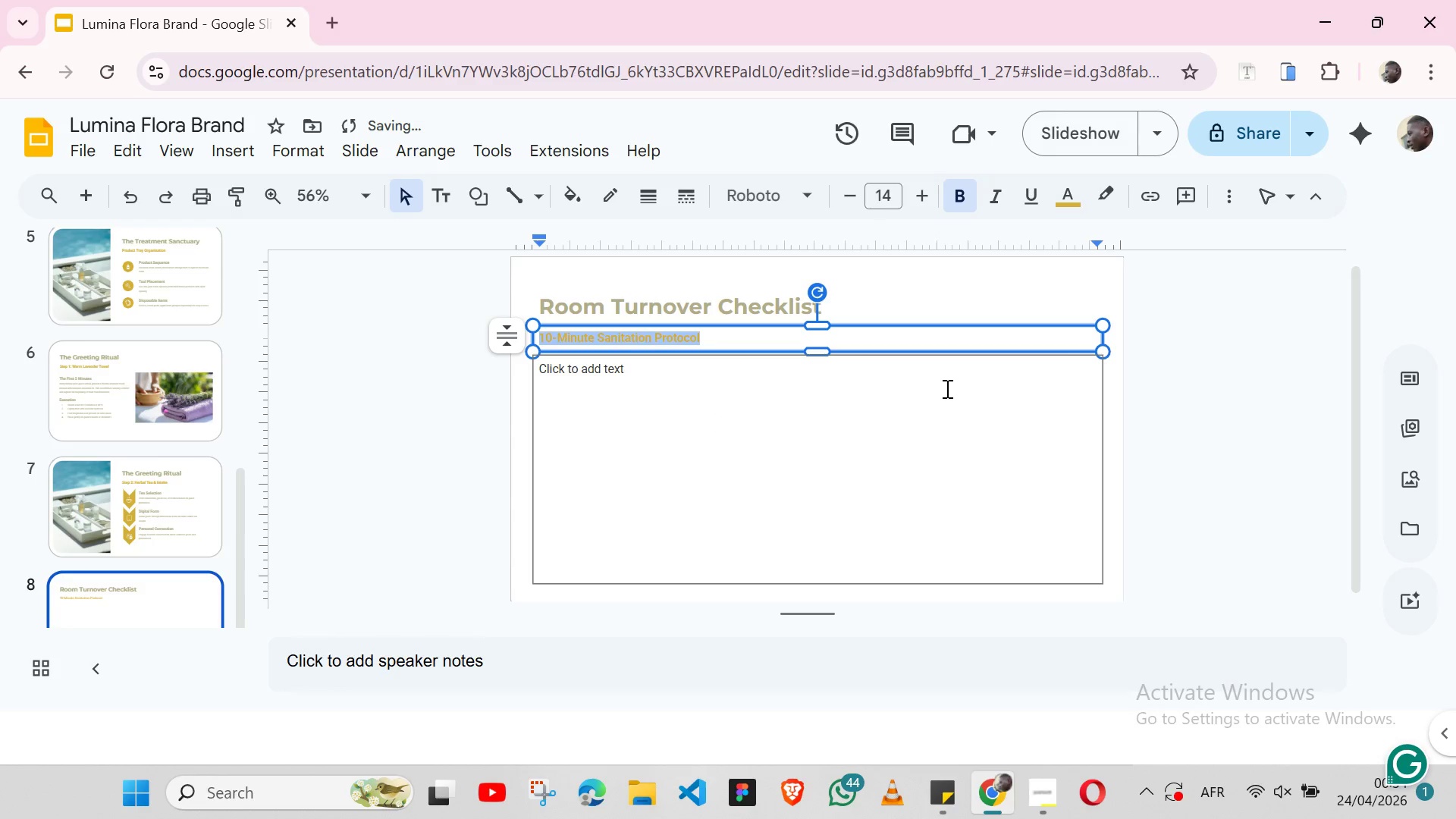 
left_click([946, 388])
 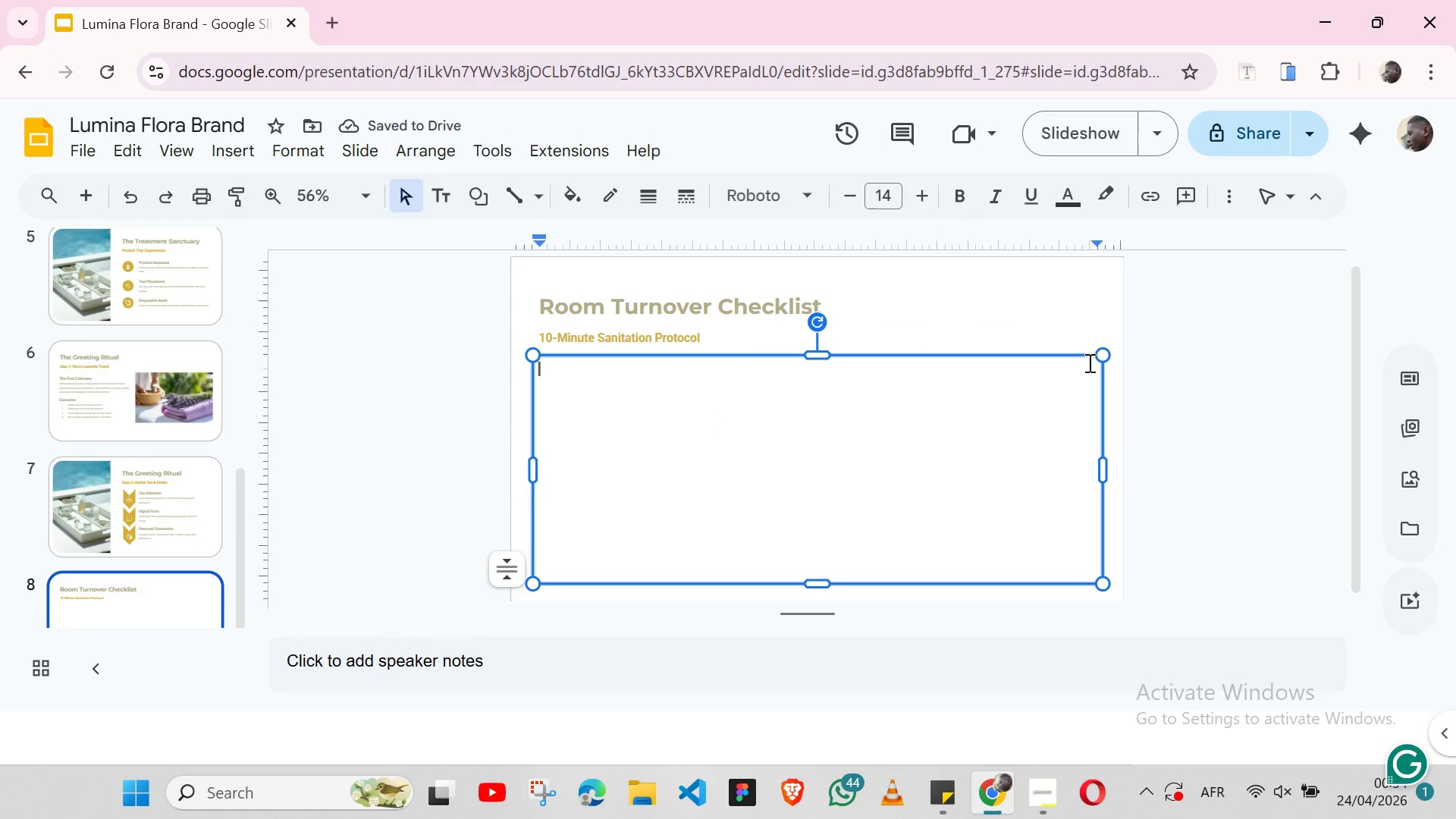 
wait(5.44)
 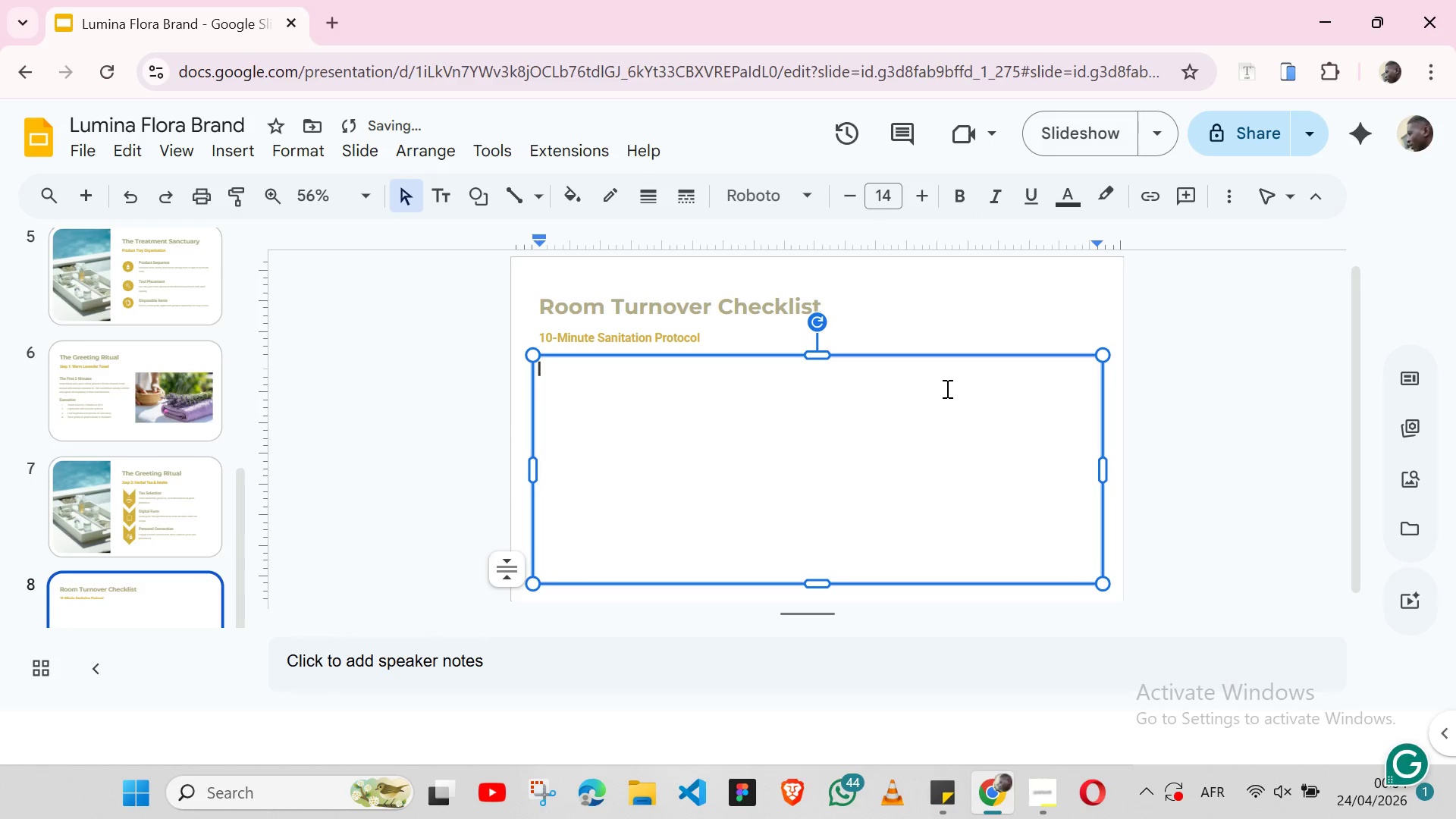 
left_click([1062, 356])
 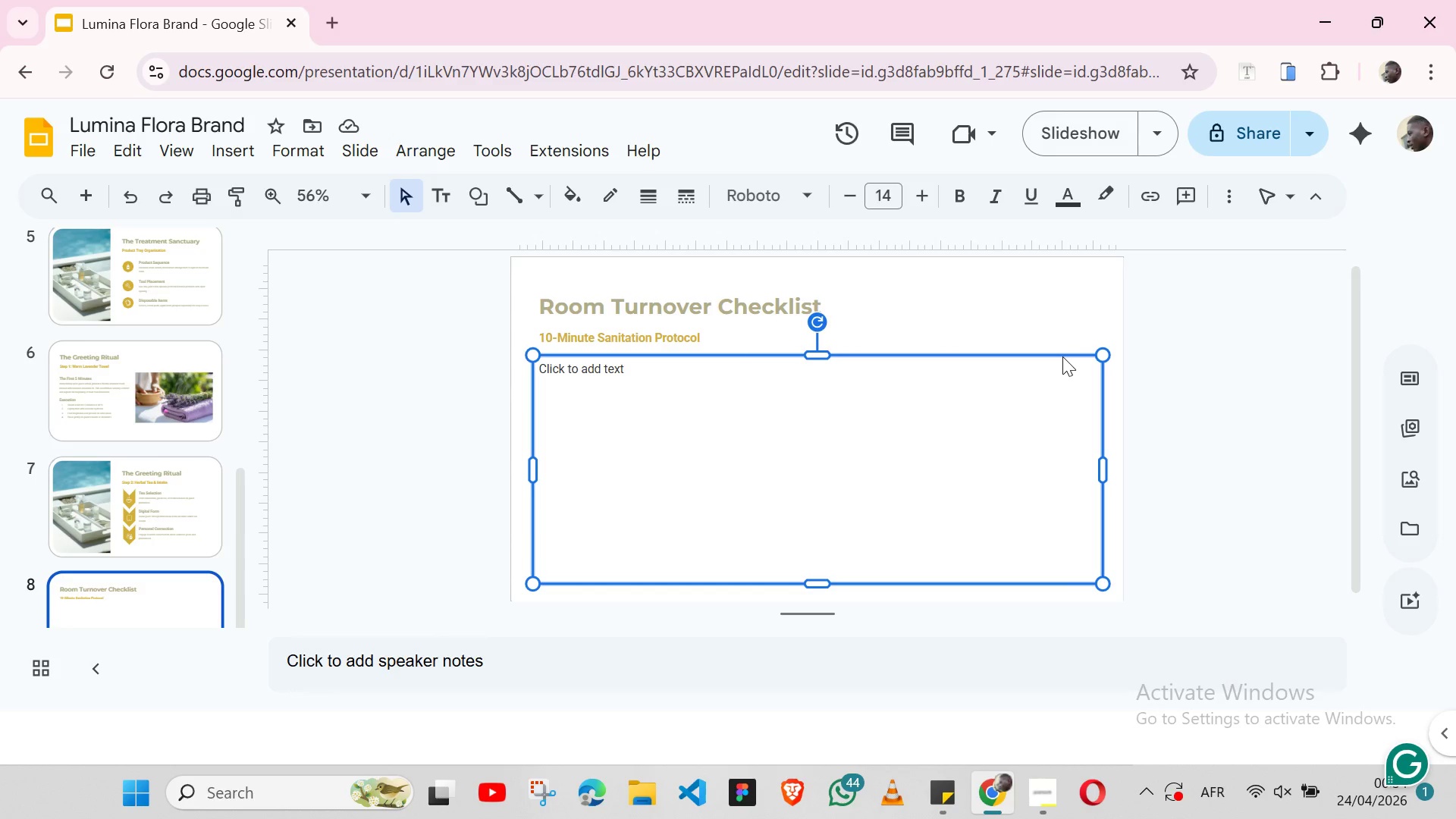 
key(Backspace)
 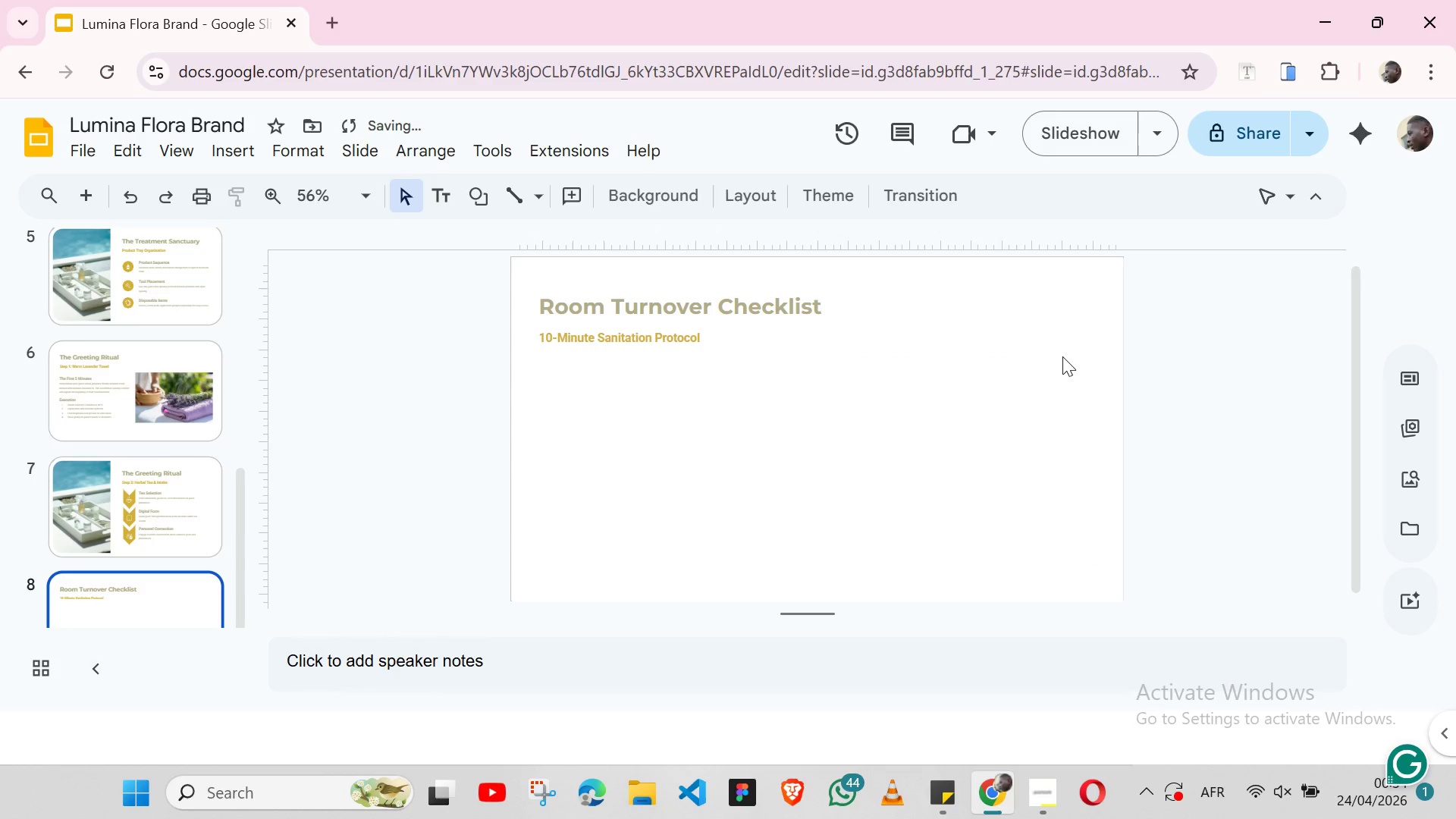 
key(Control+Z)
 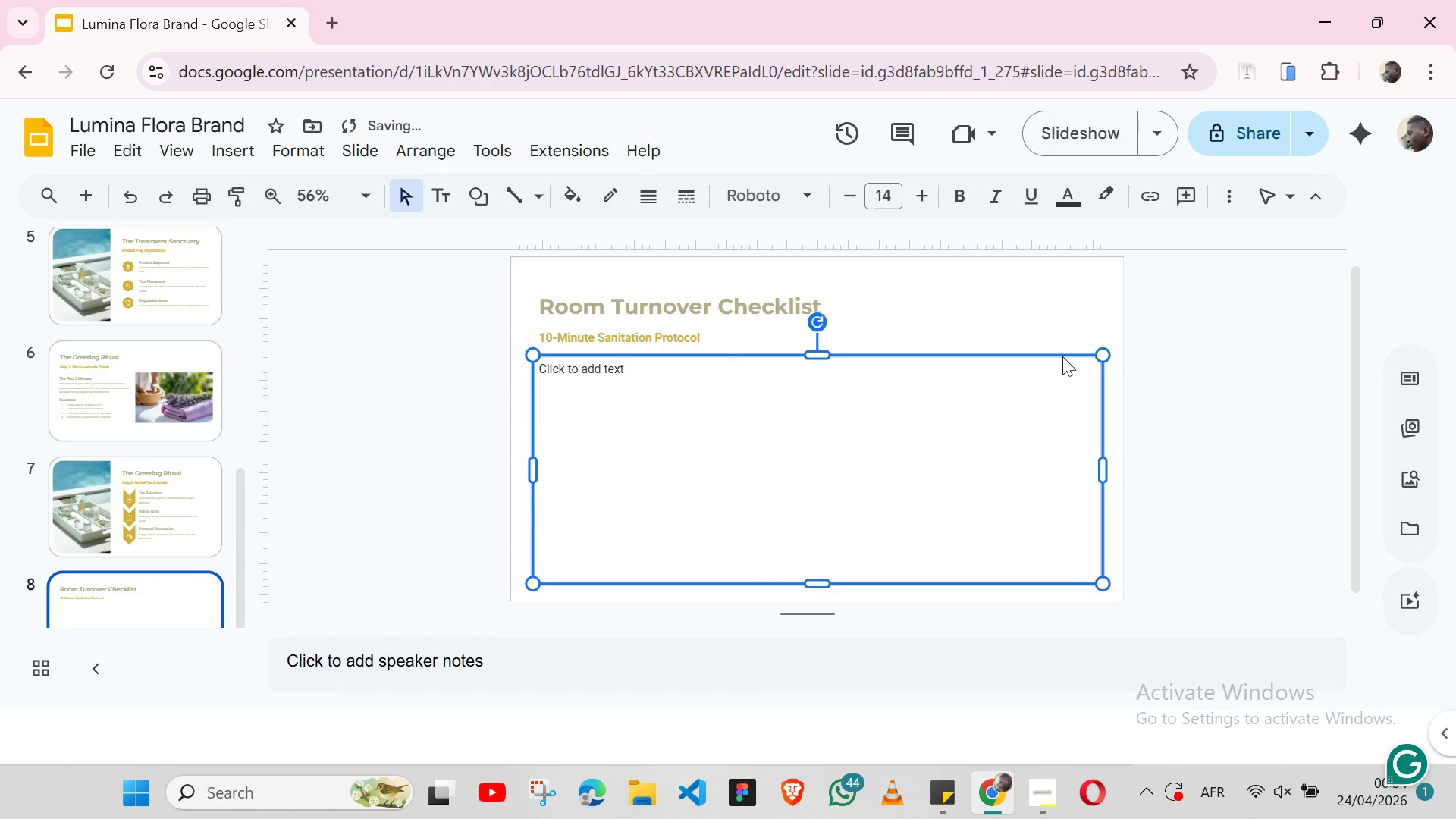 
key(Backspace)
 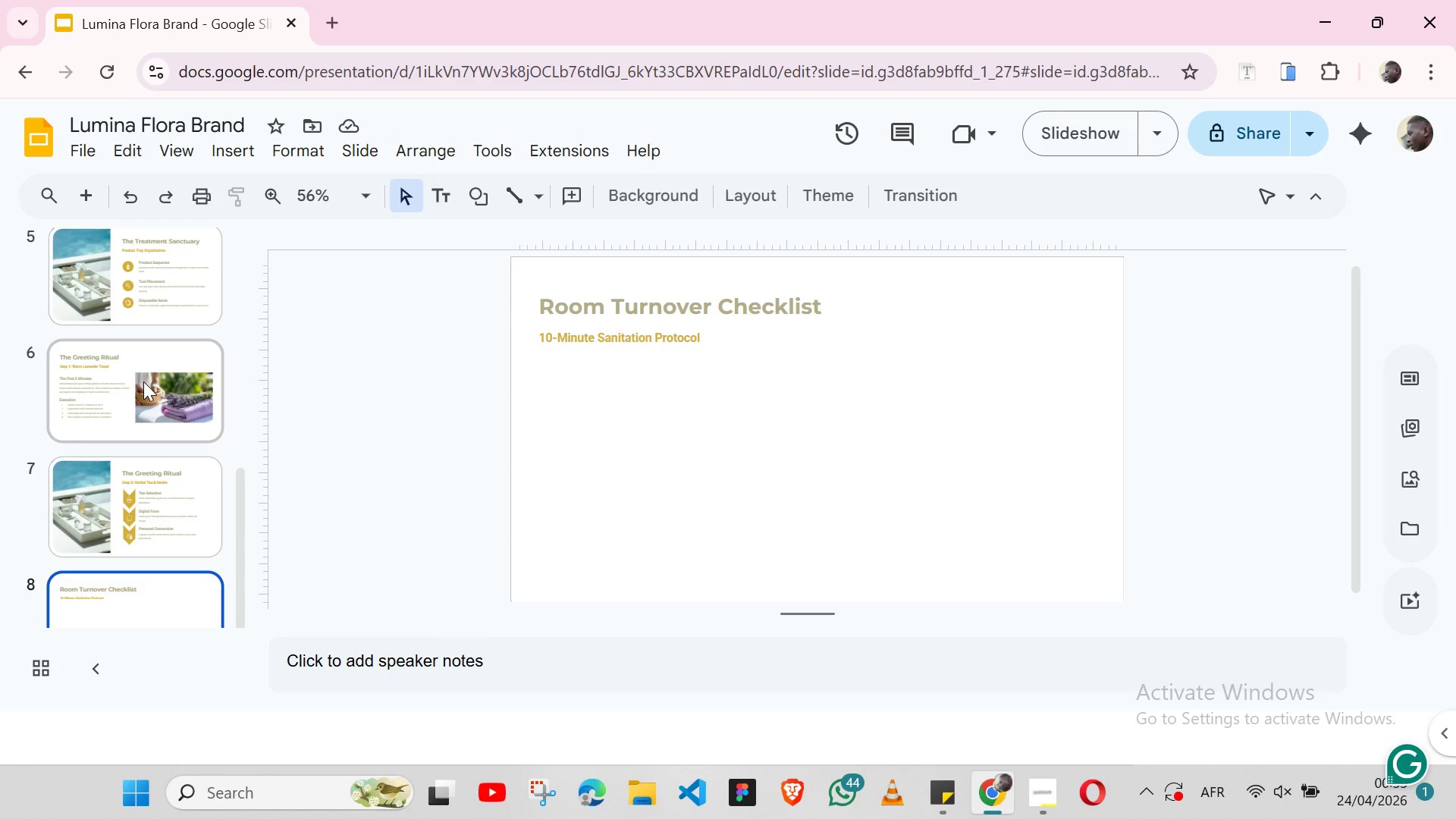 
wait(10.7)
 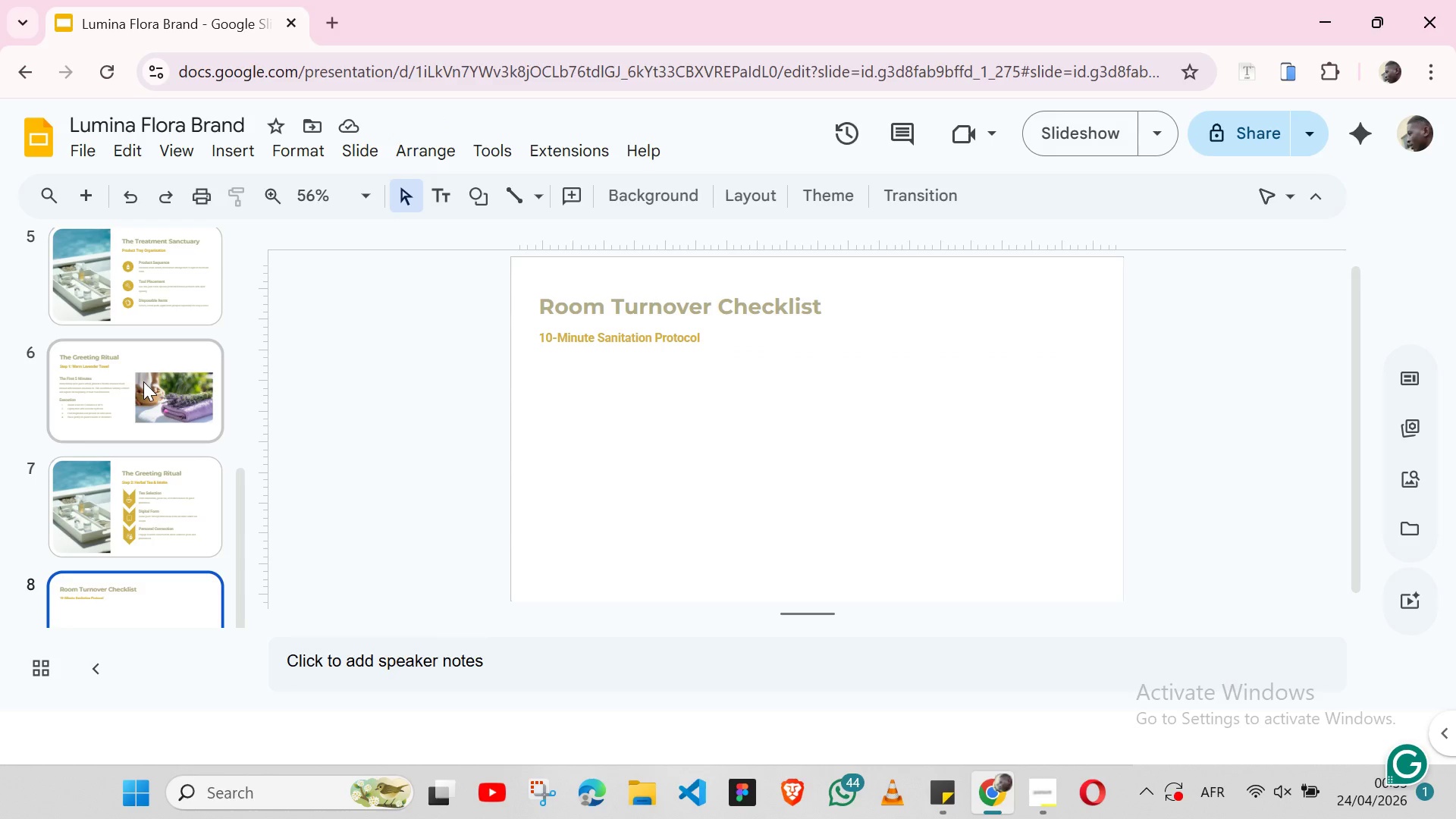 
left_click([243, 159])
 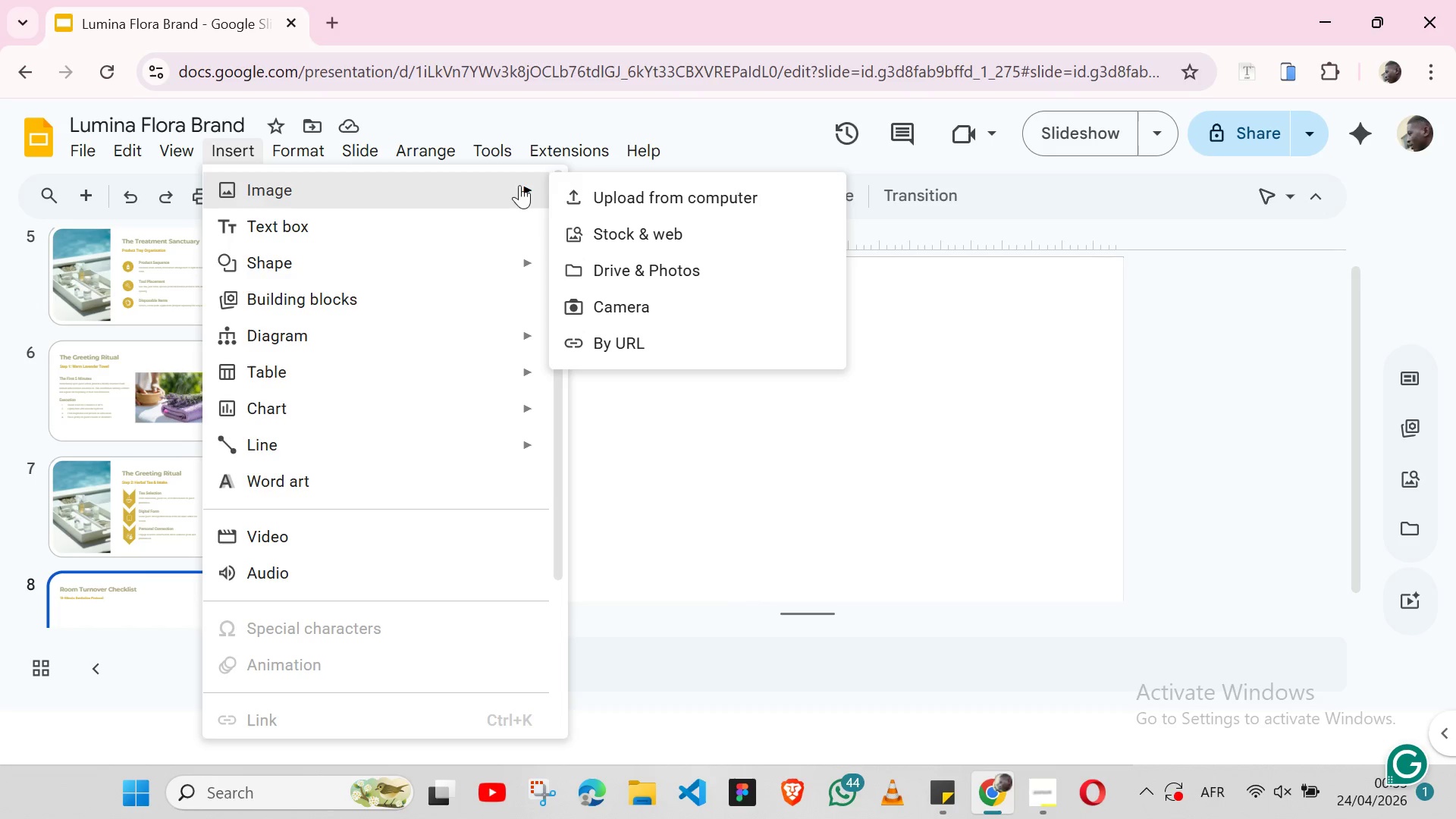 
left_click([617, 200])
 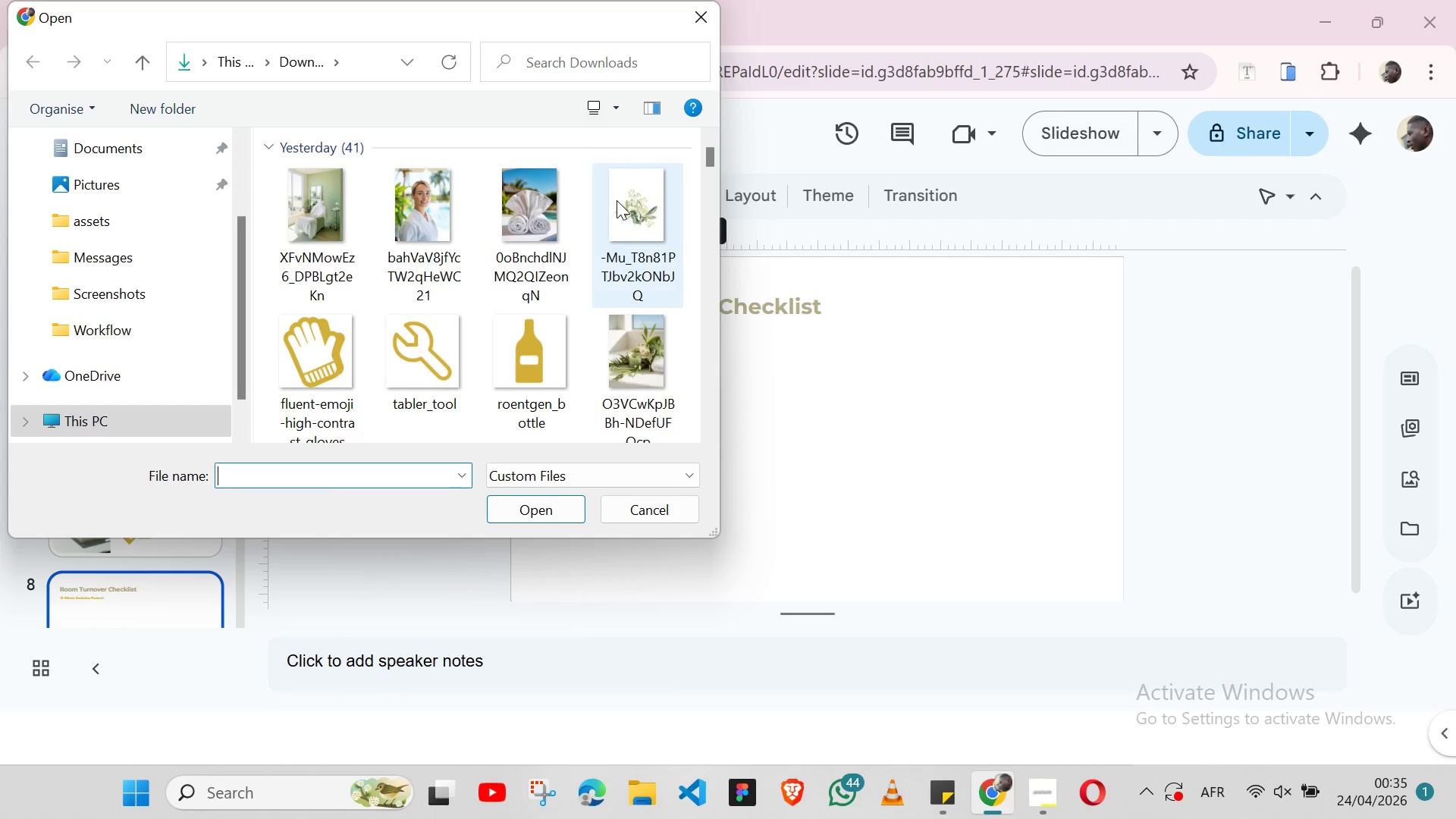 
scroll: coordinate [541, 278], scroll_direction: down, amount: 2.0
 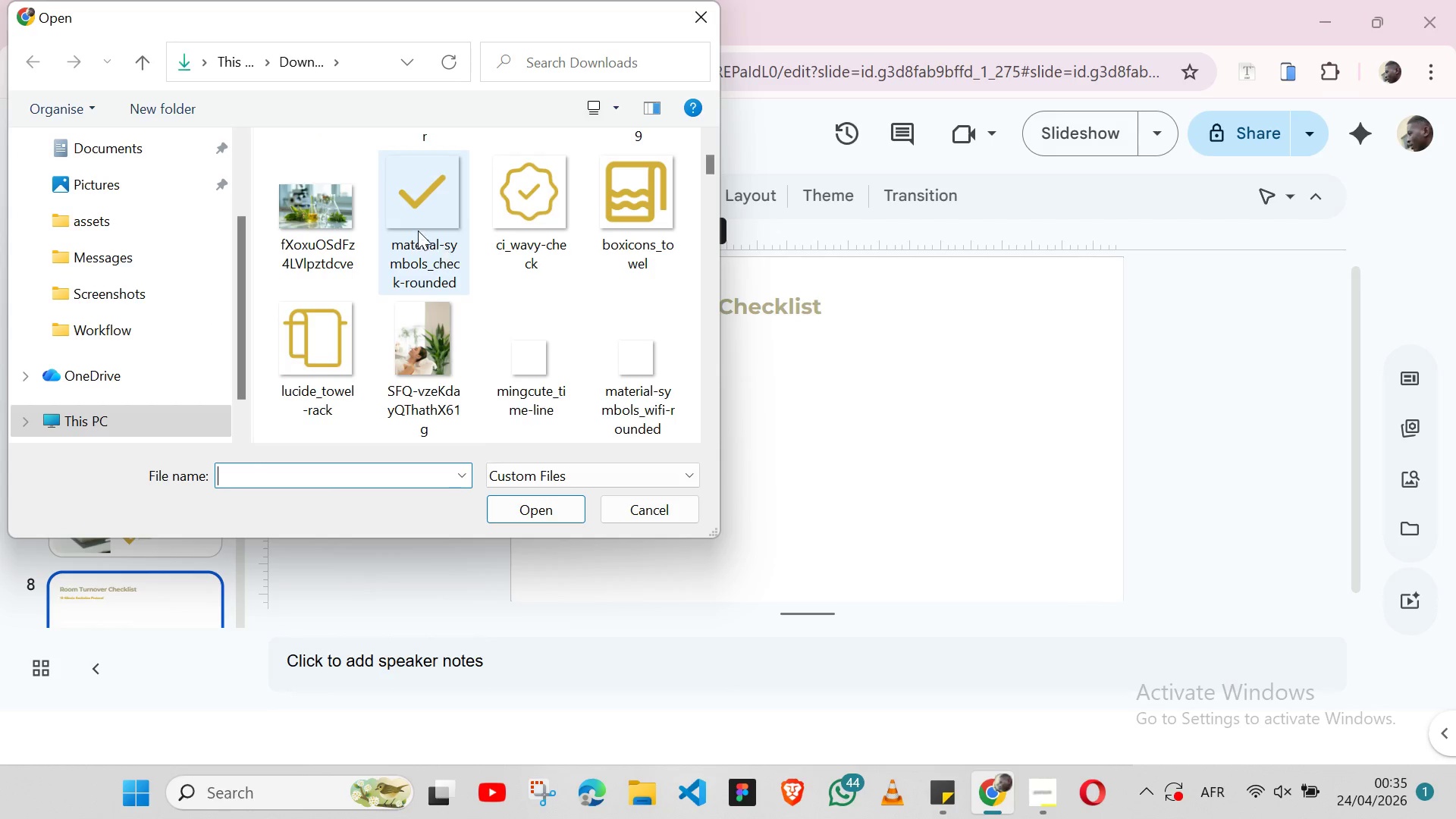 
left_click([418, 231])
 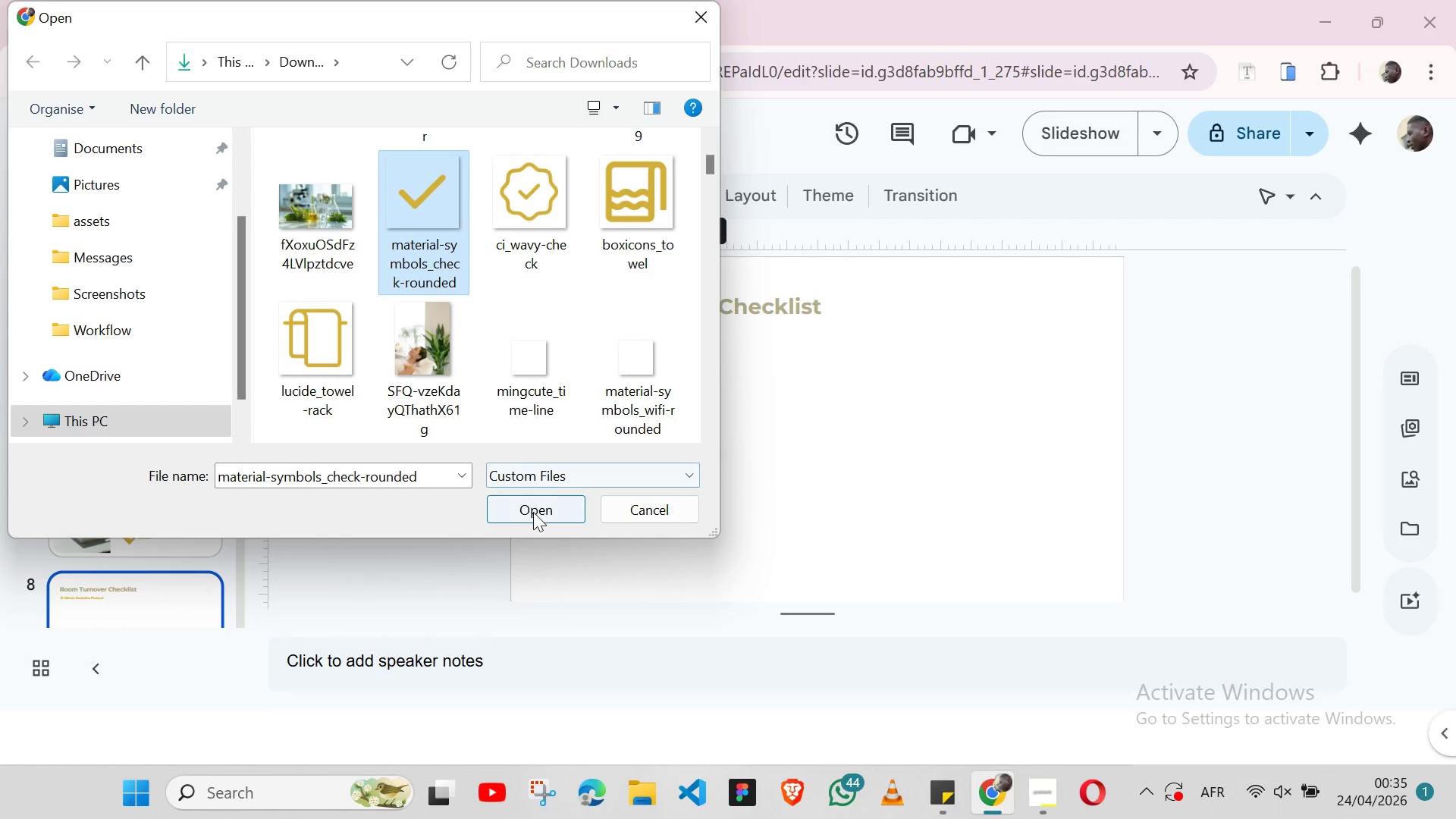 
left_click([533, 512])
 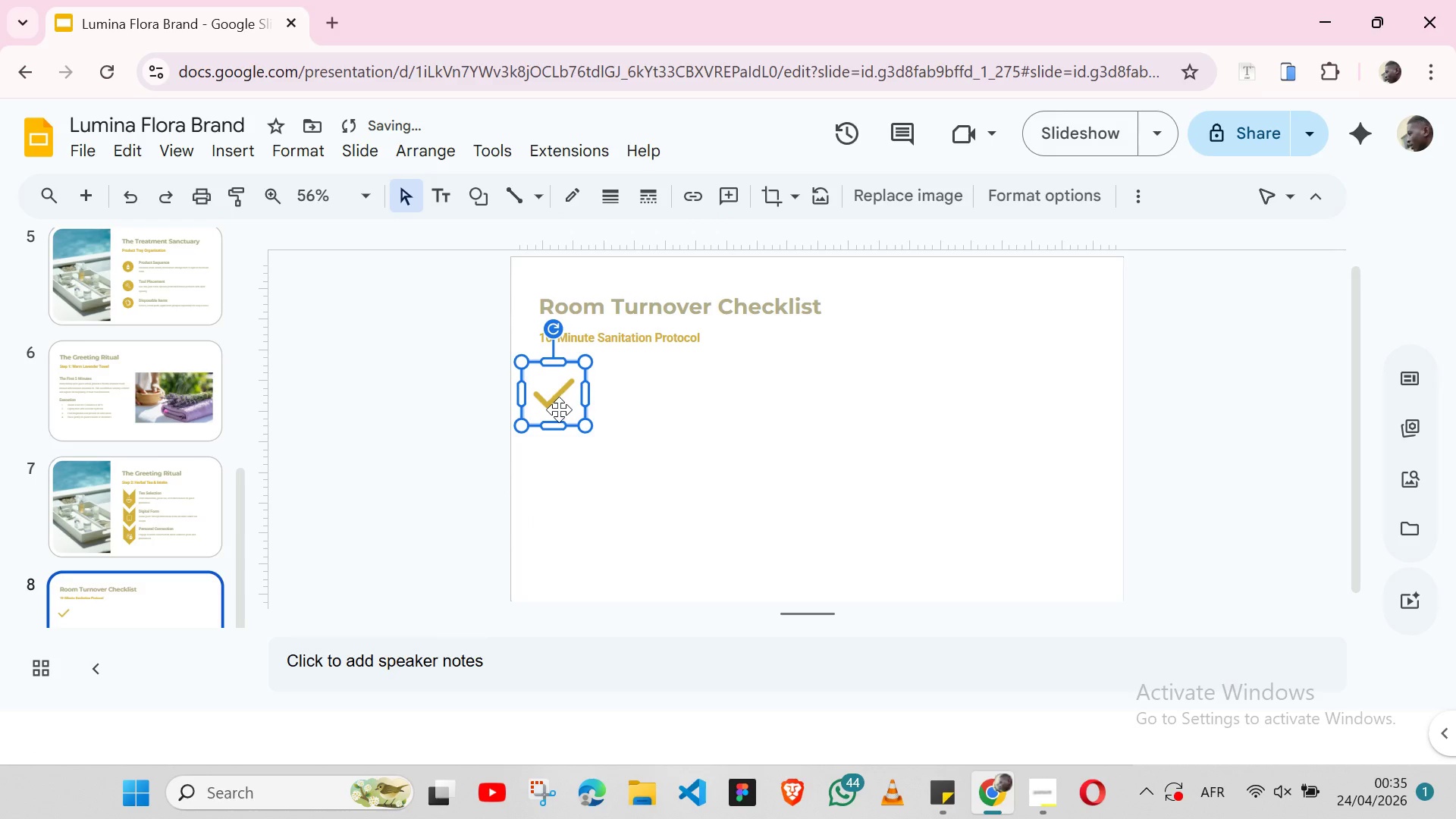 
left_click_drag(start_coordinate=[554, 408], to_coordinate=[686, 445])
 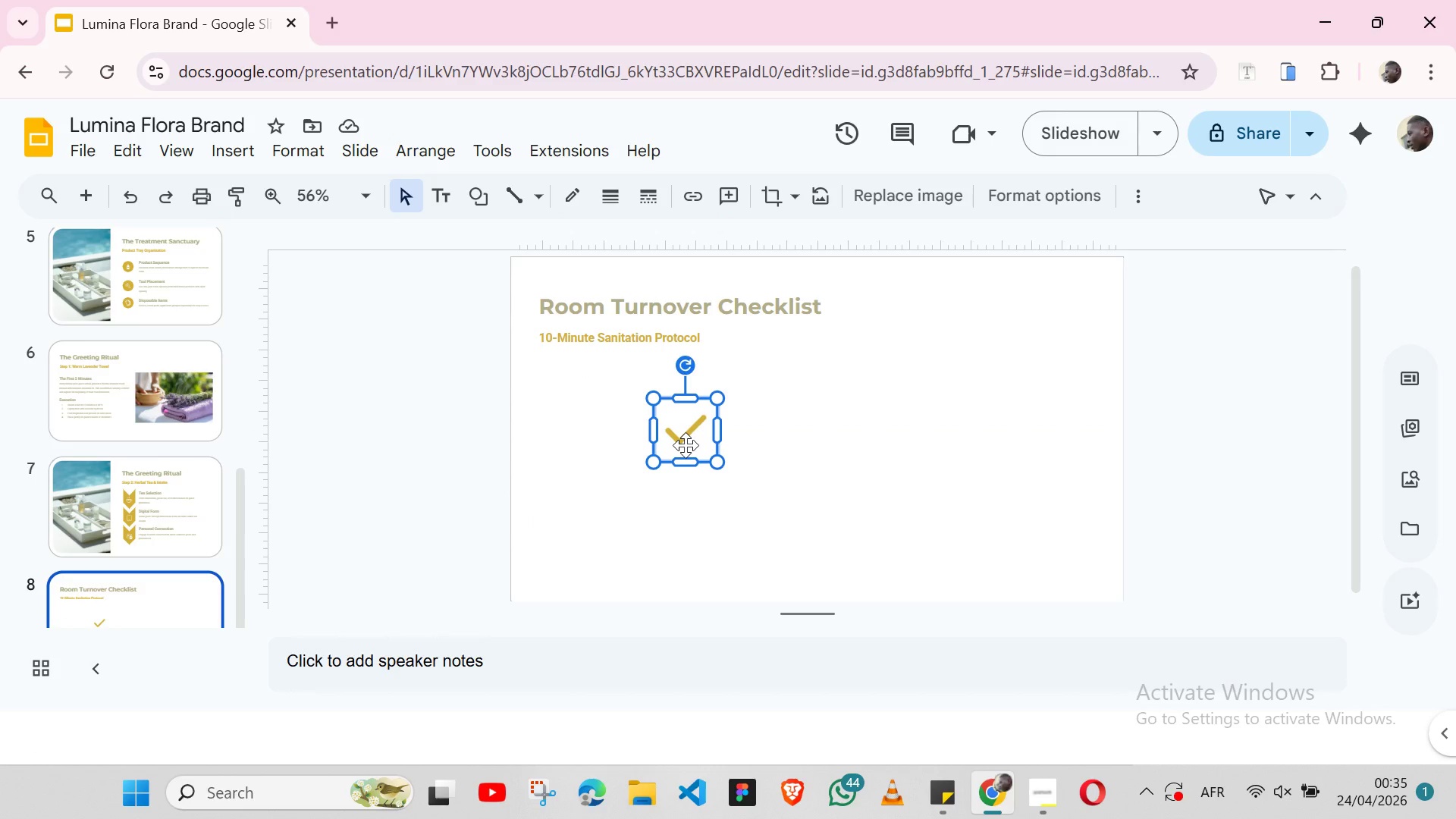 
wait(13.56)
 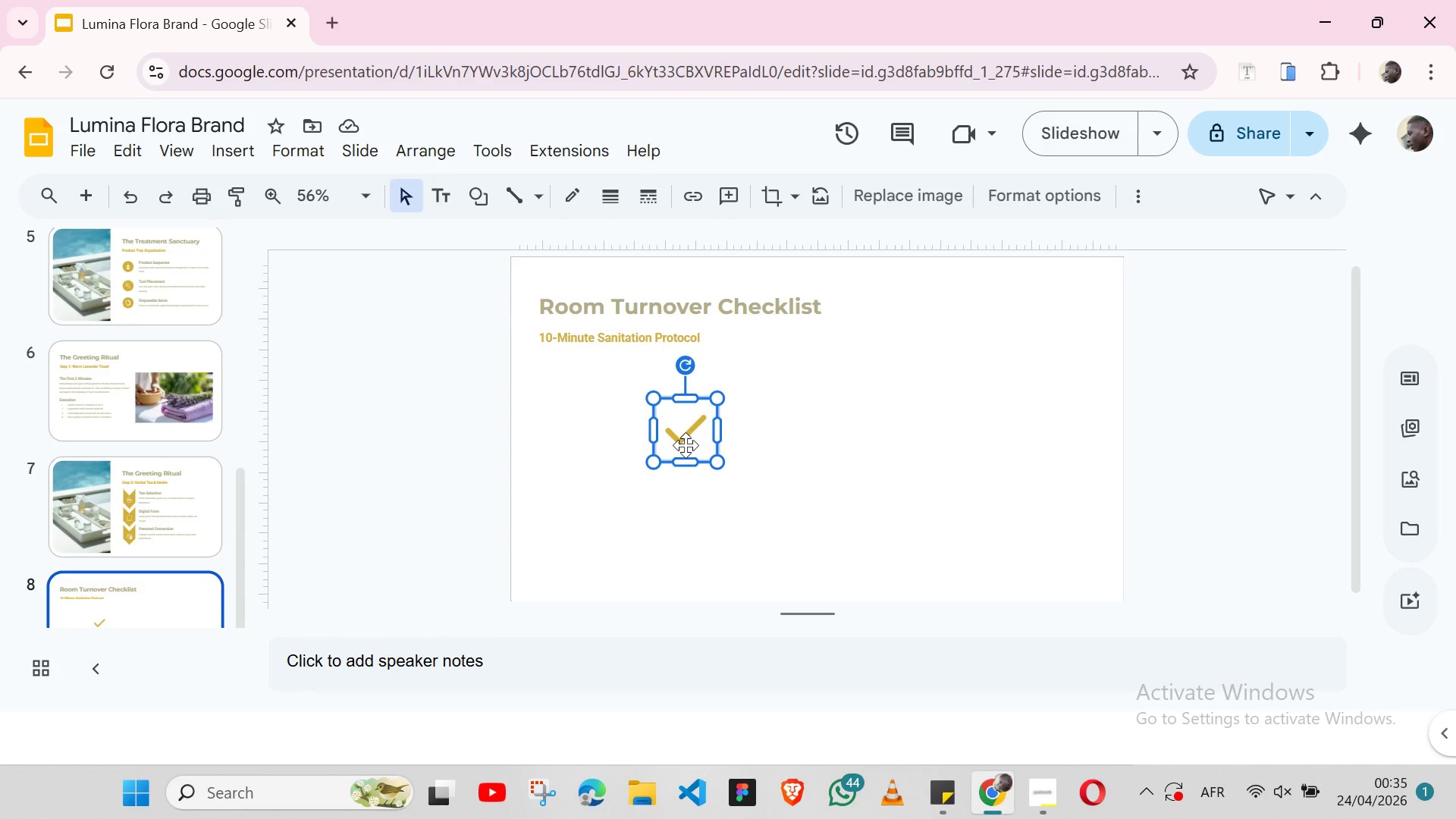 
left_click([109, 419])
 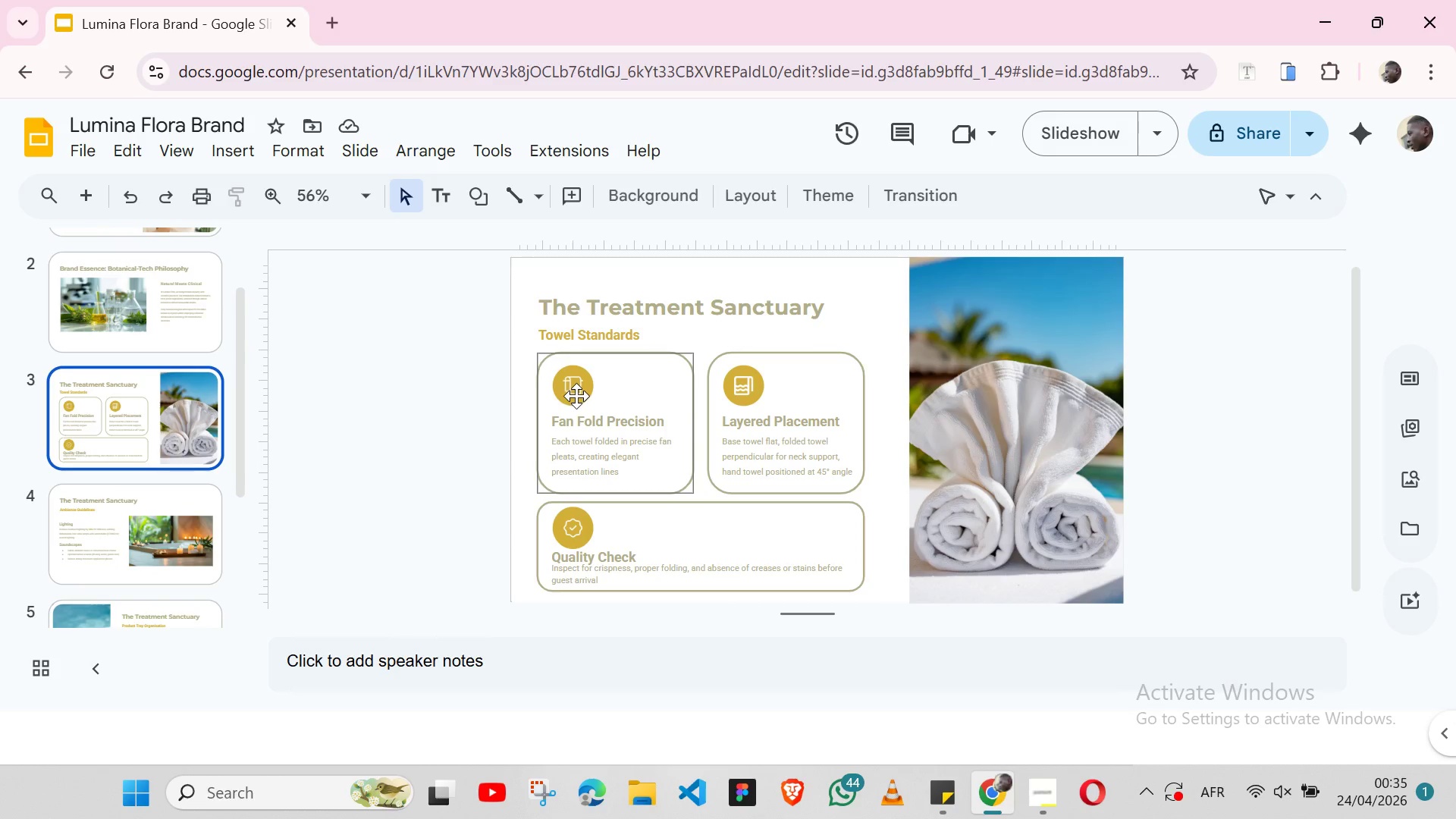 
left_click([576, 396])
 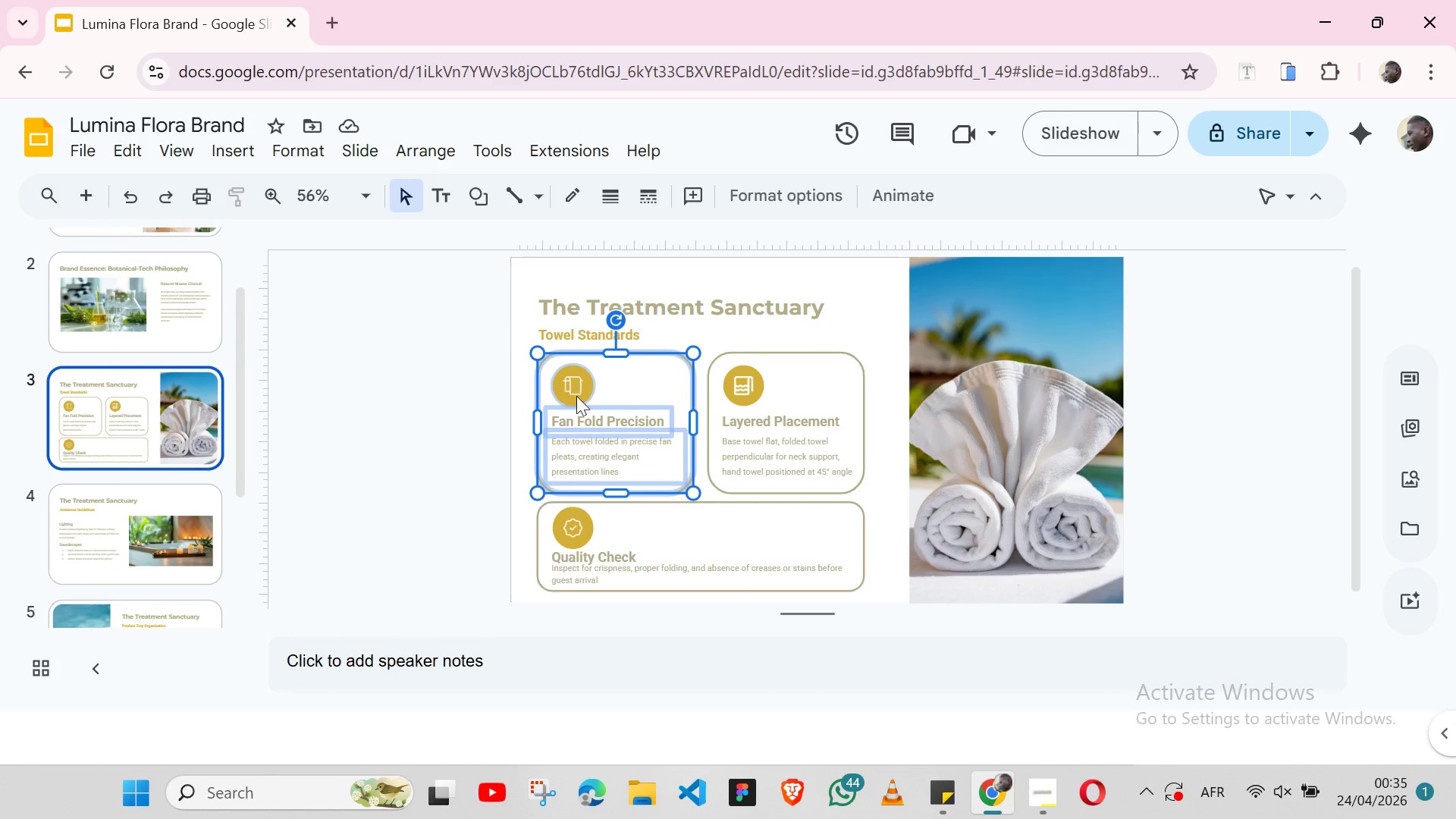 
left_click([576, 396])
 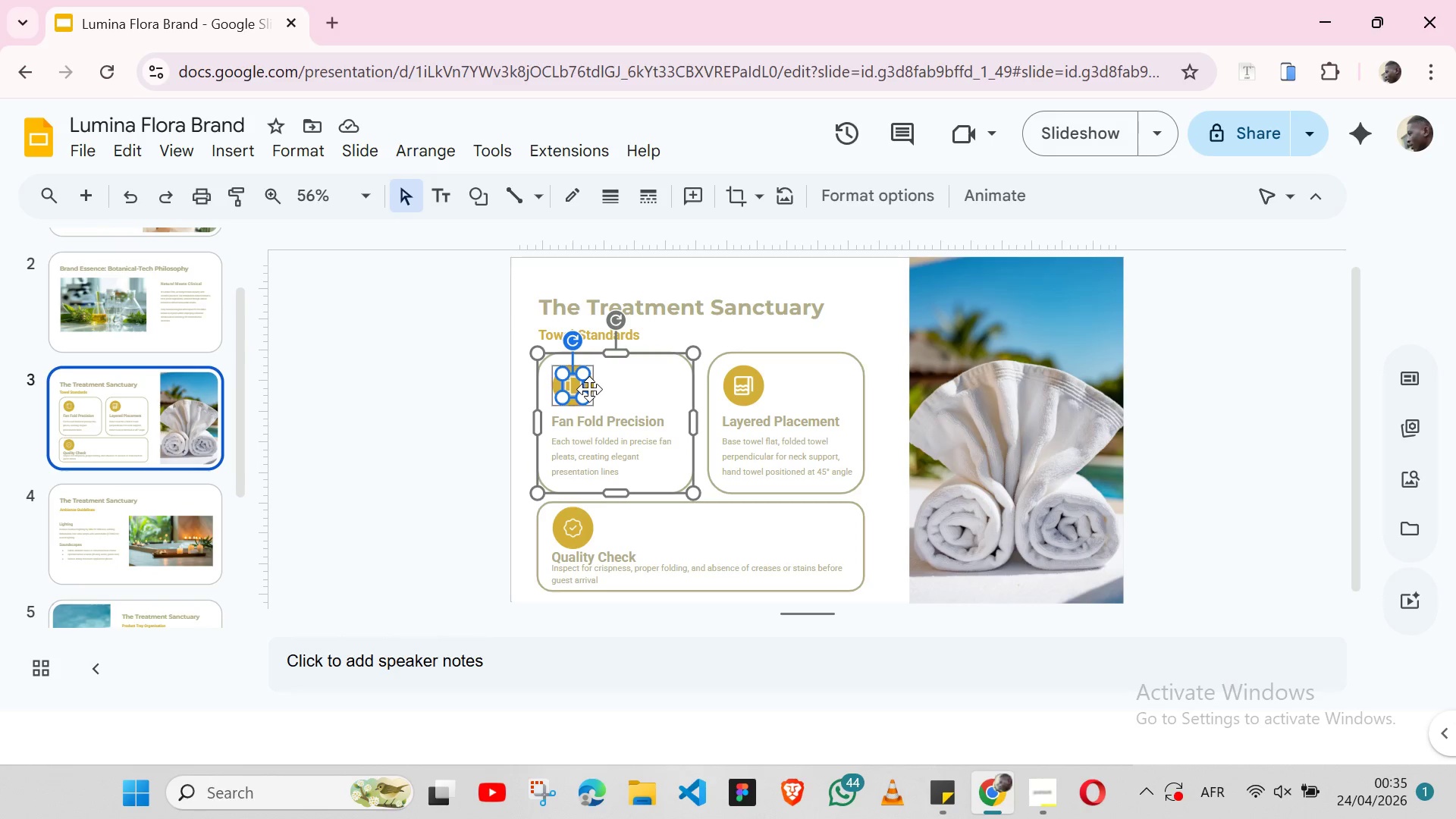 
left_click([589, 389])
 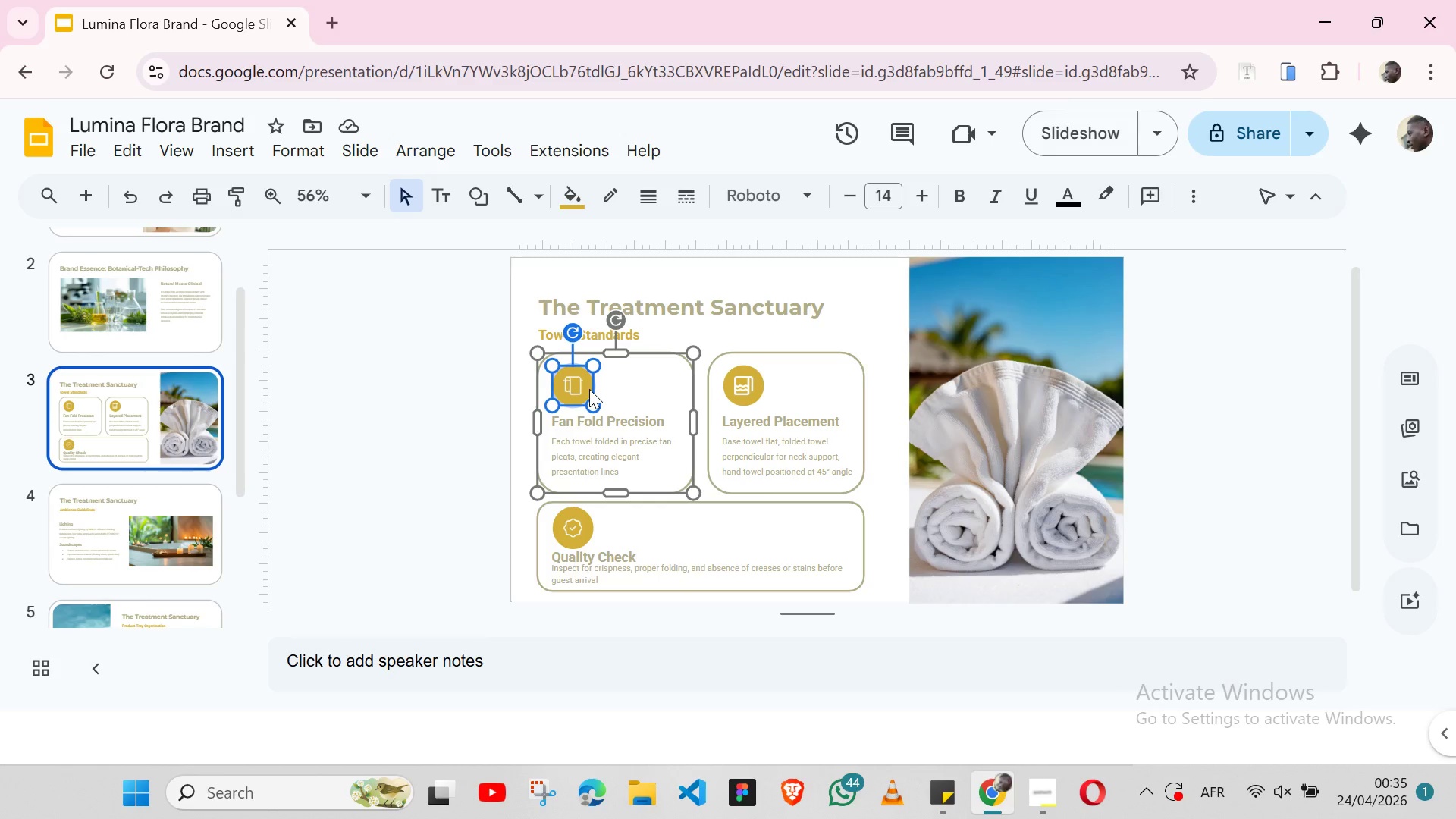 
key(Control+C)
 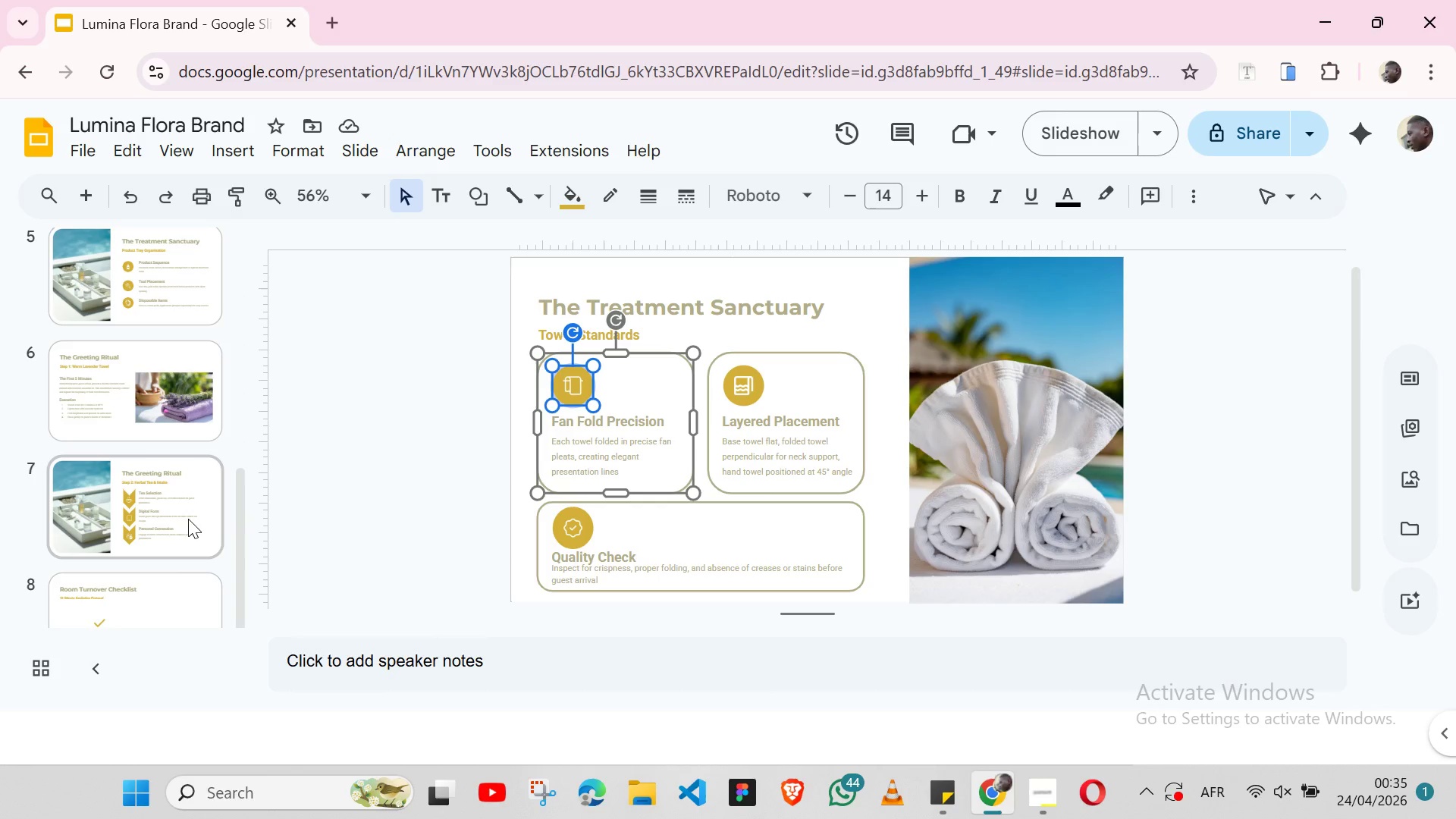 
left_click([180, 591])
 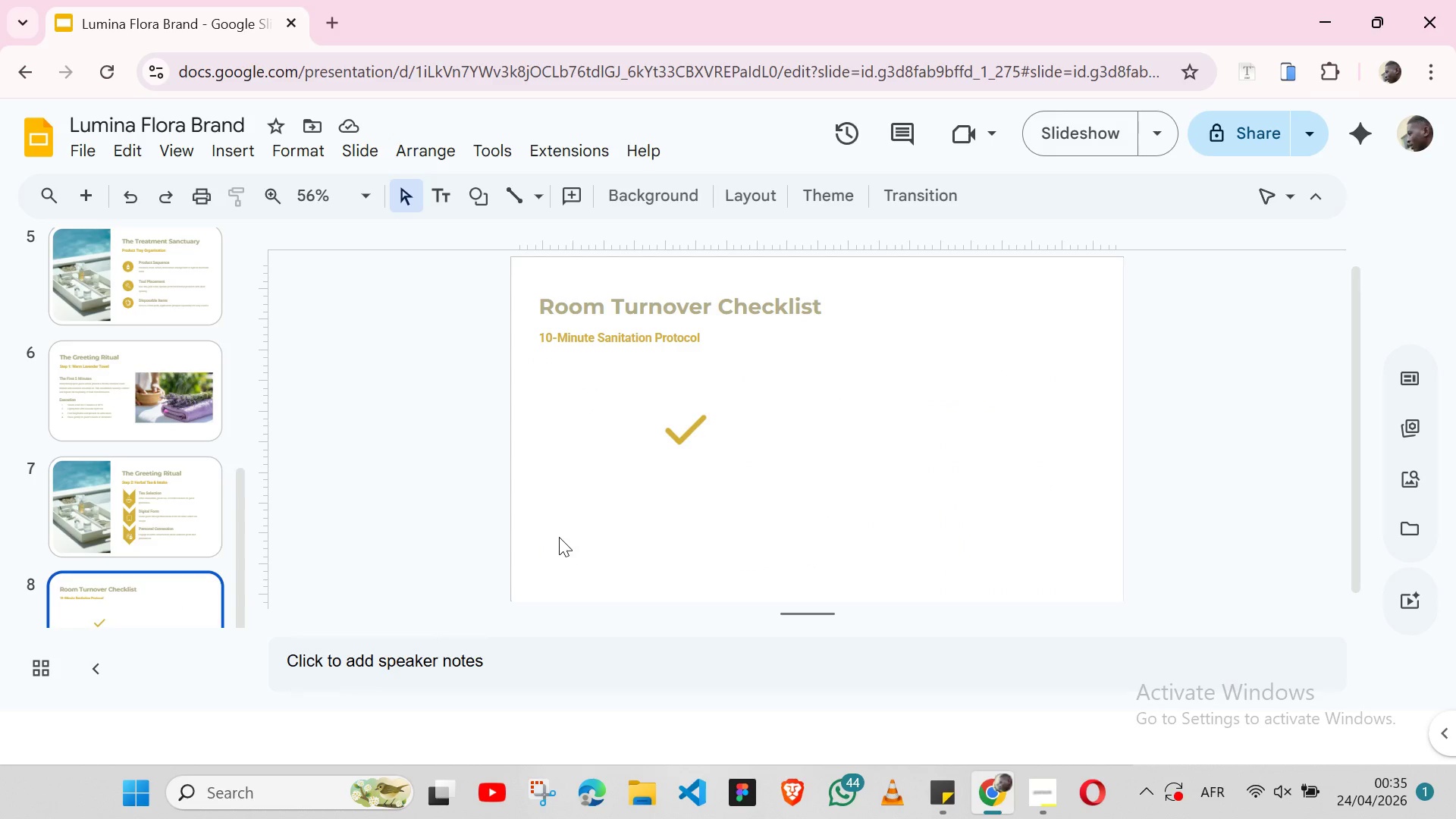 
left_click([559, 537])
 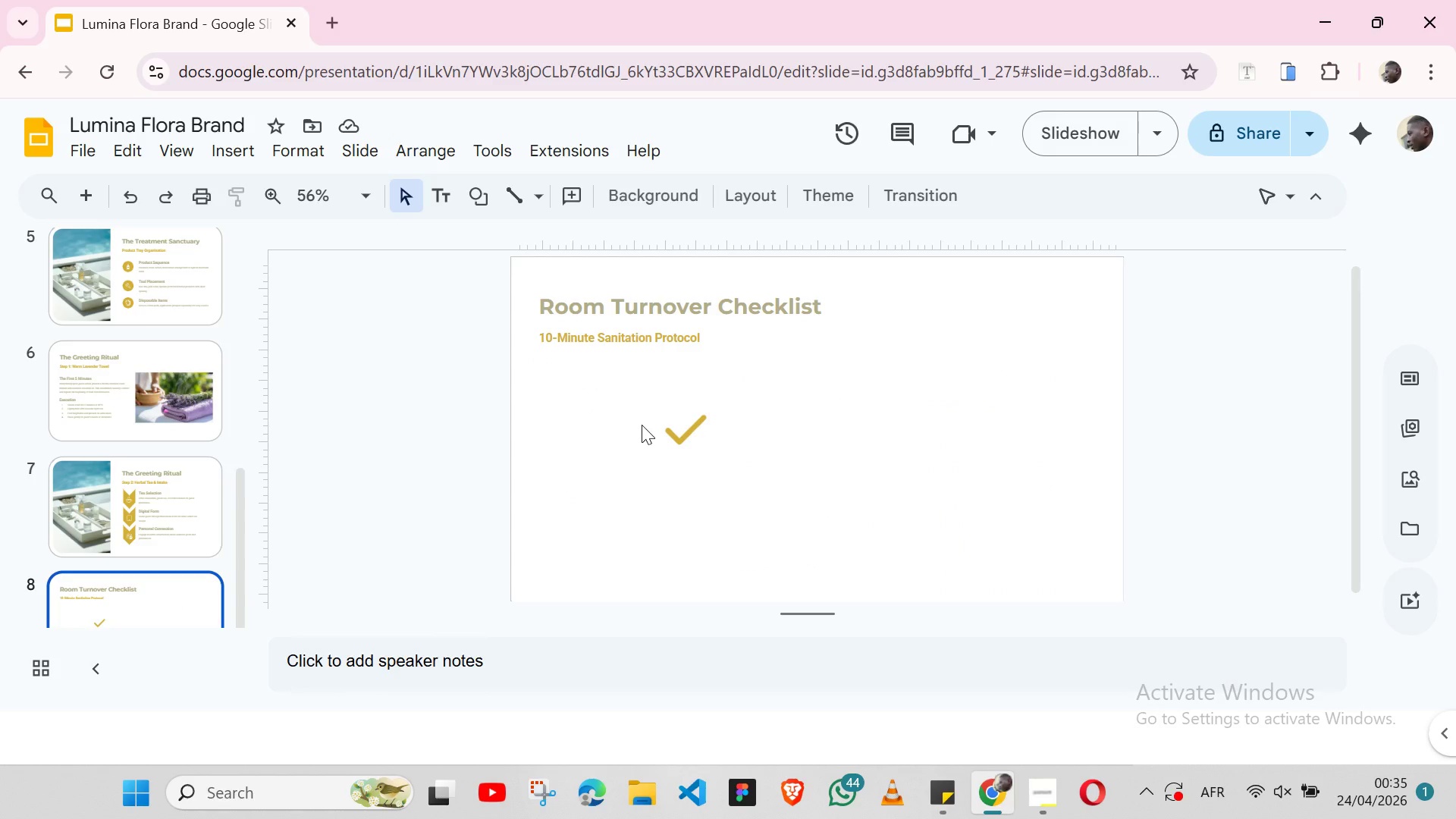 
key(Control+V)
 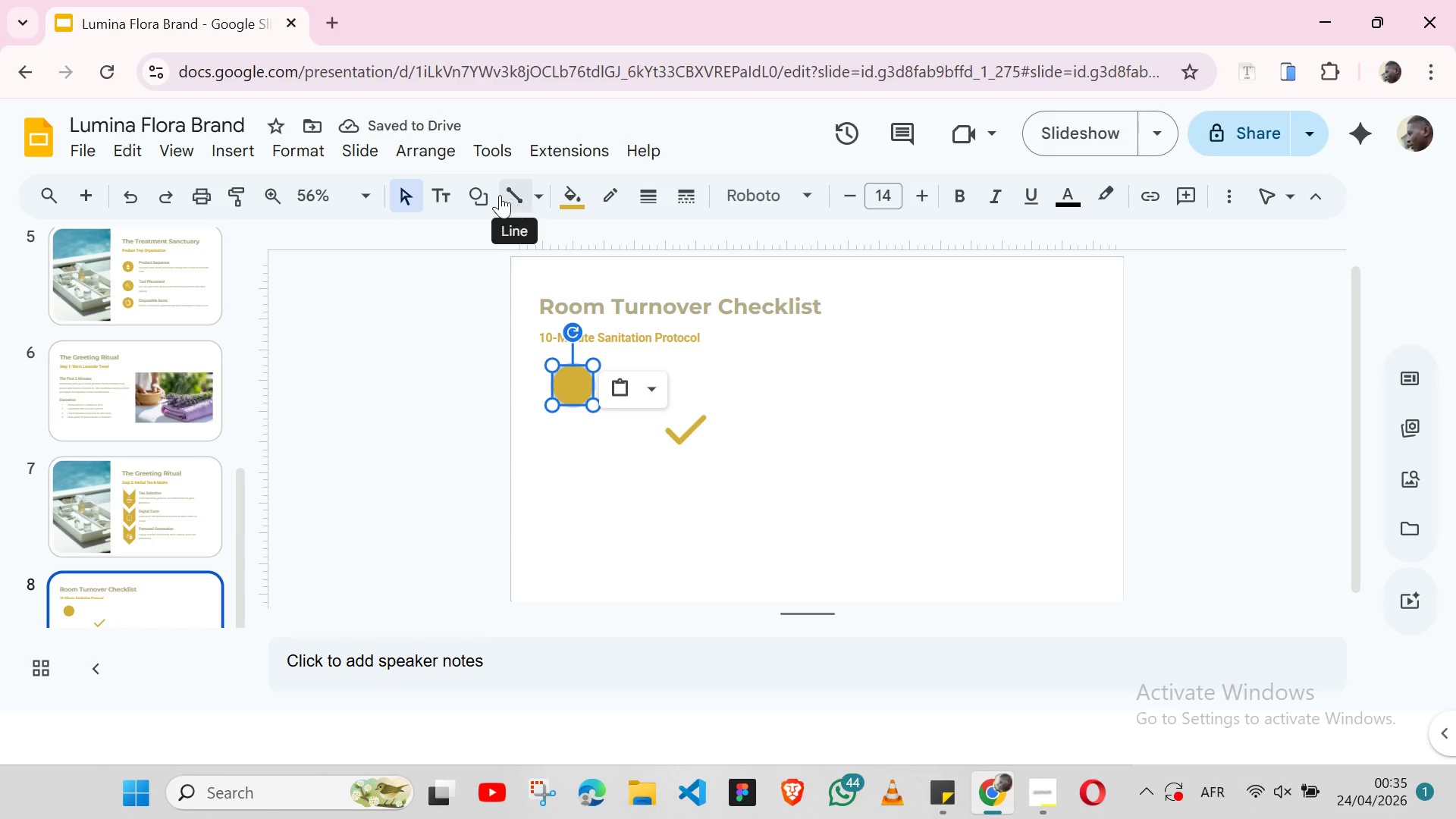 
wait(5.95)
 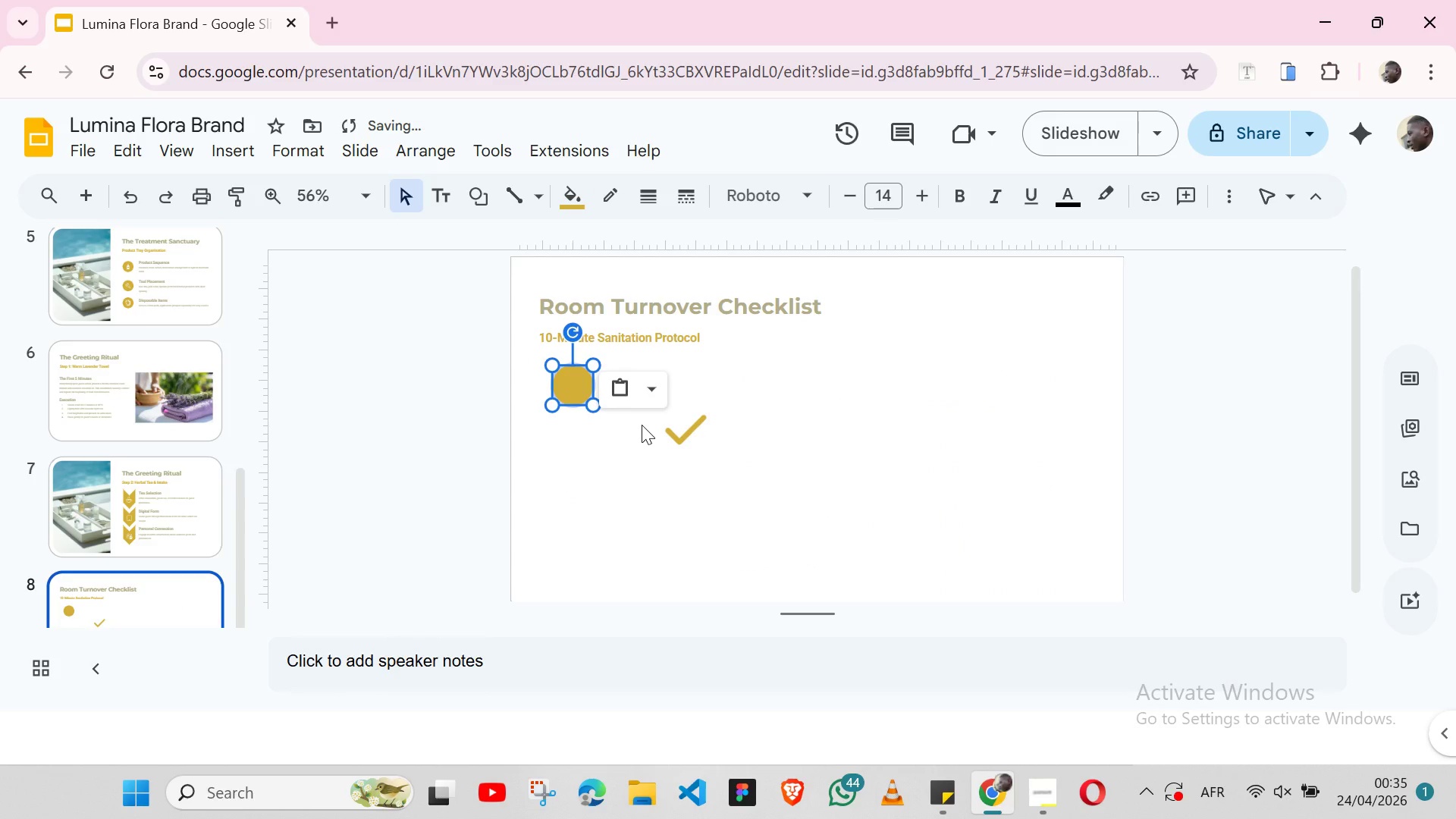 
left_click([486, 196])
 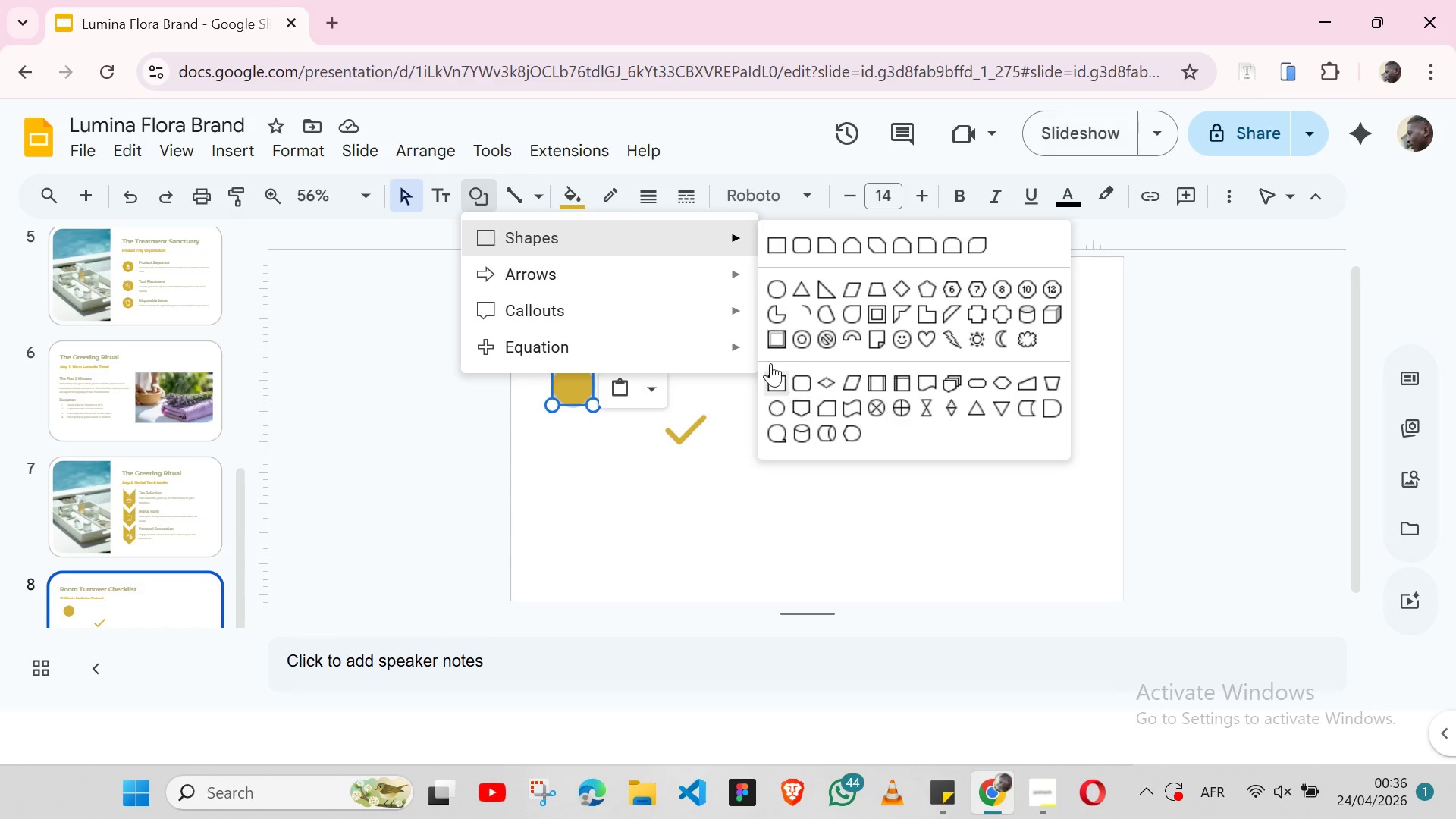 
wait(9.51)
 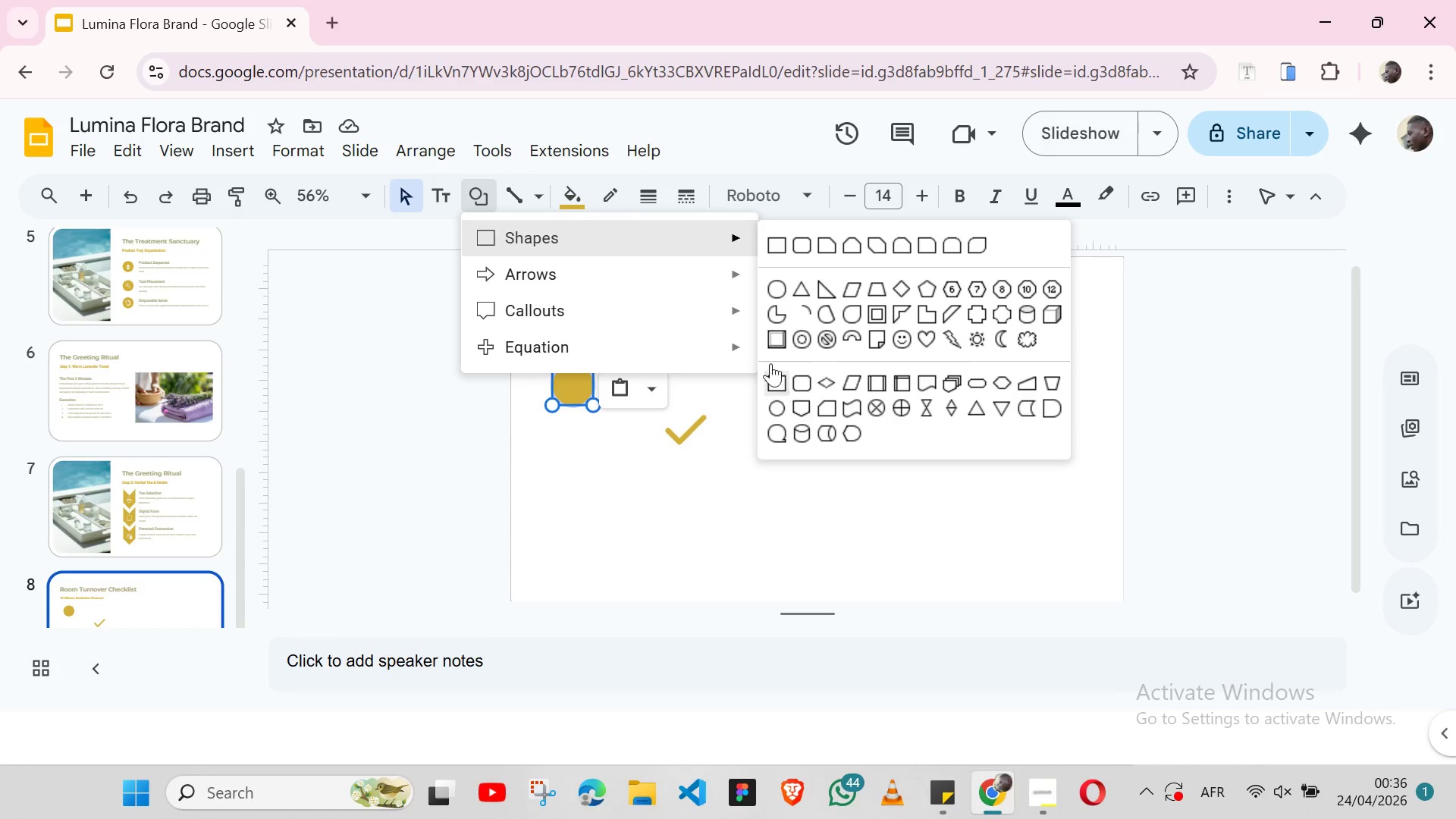 
left_click([799, 244])
 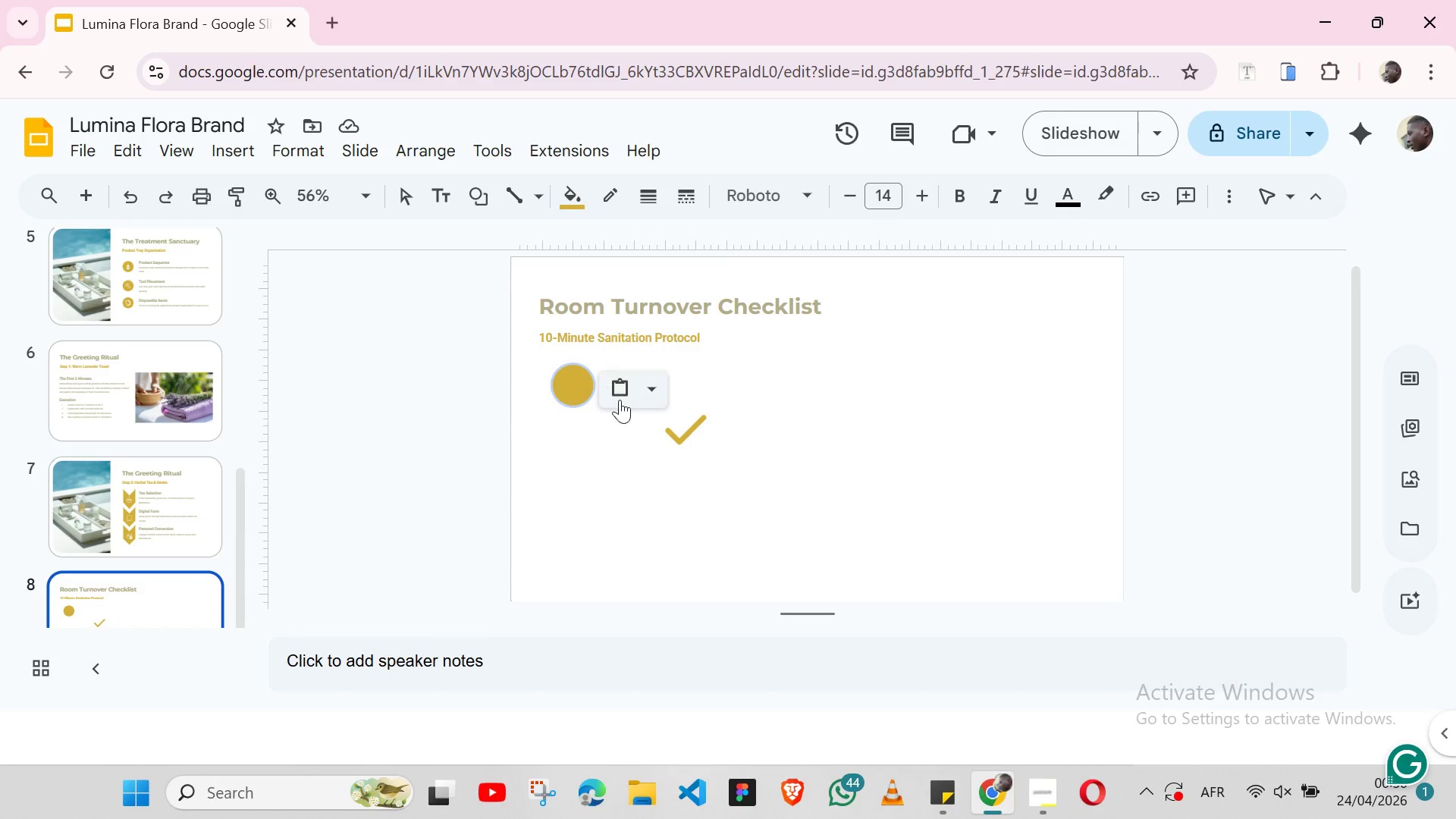 
left_click([774, 376])
 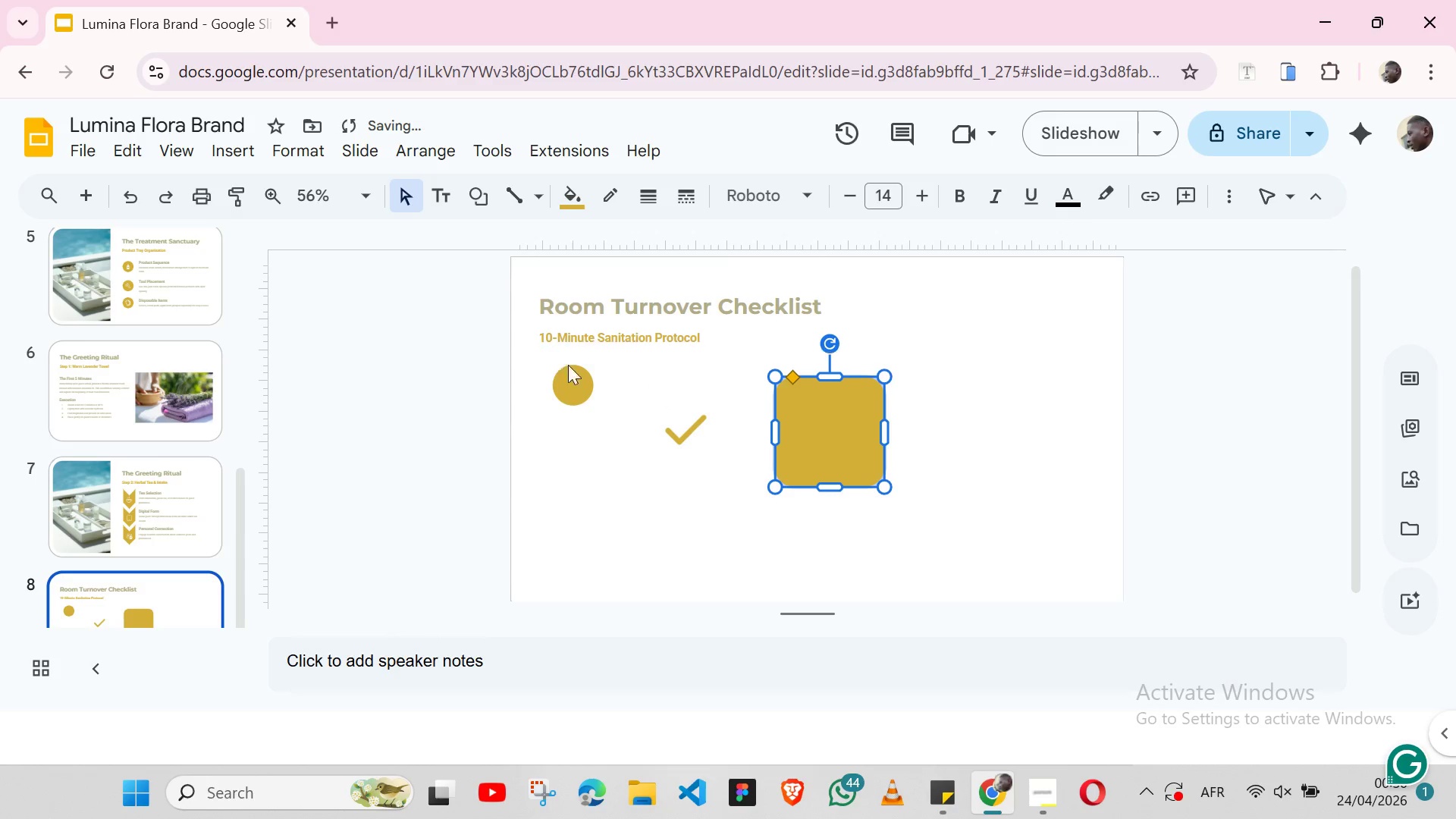 
left_click([573, 380])
 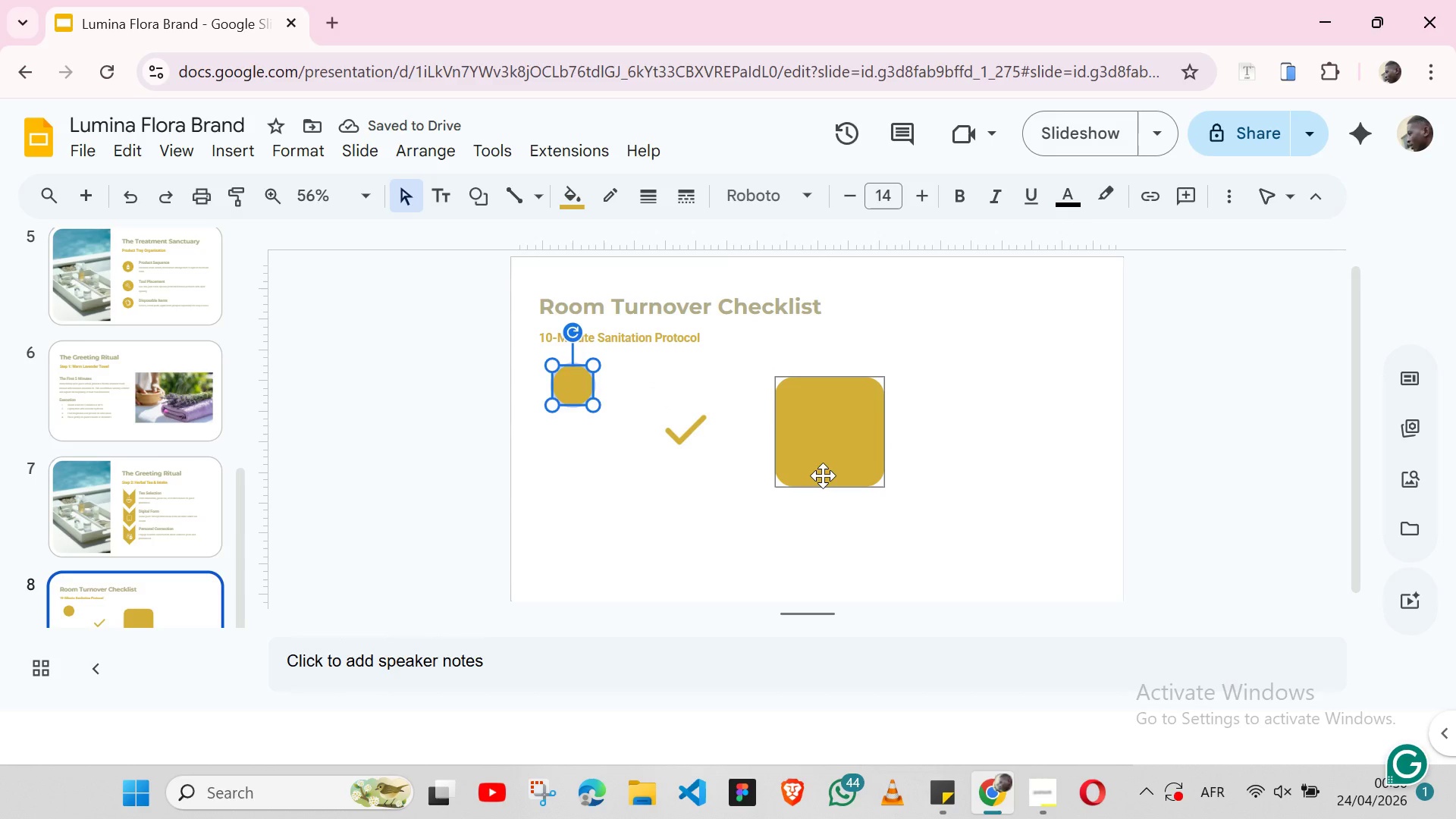 
left_click([823, 475])
 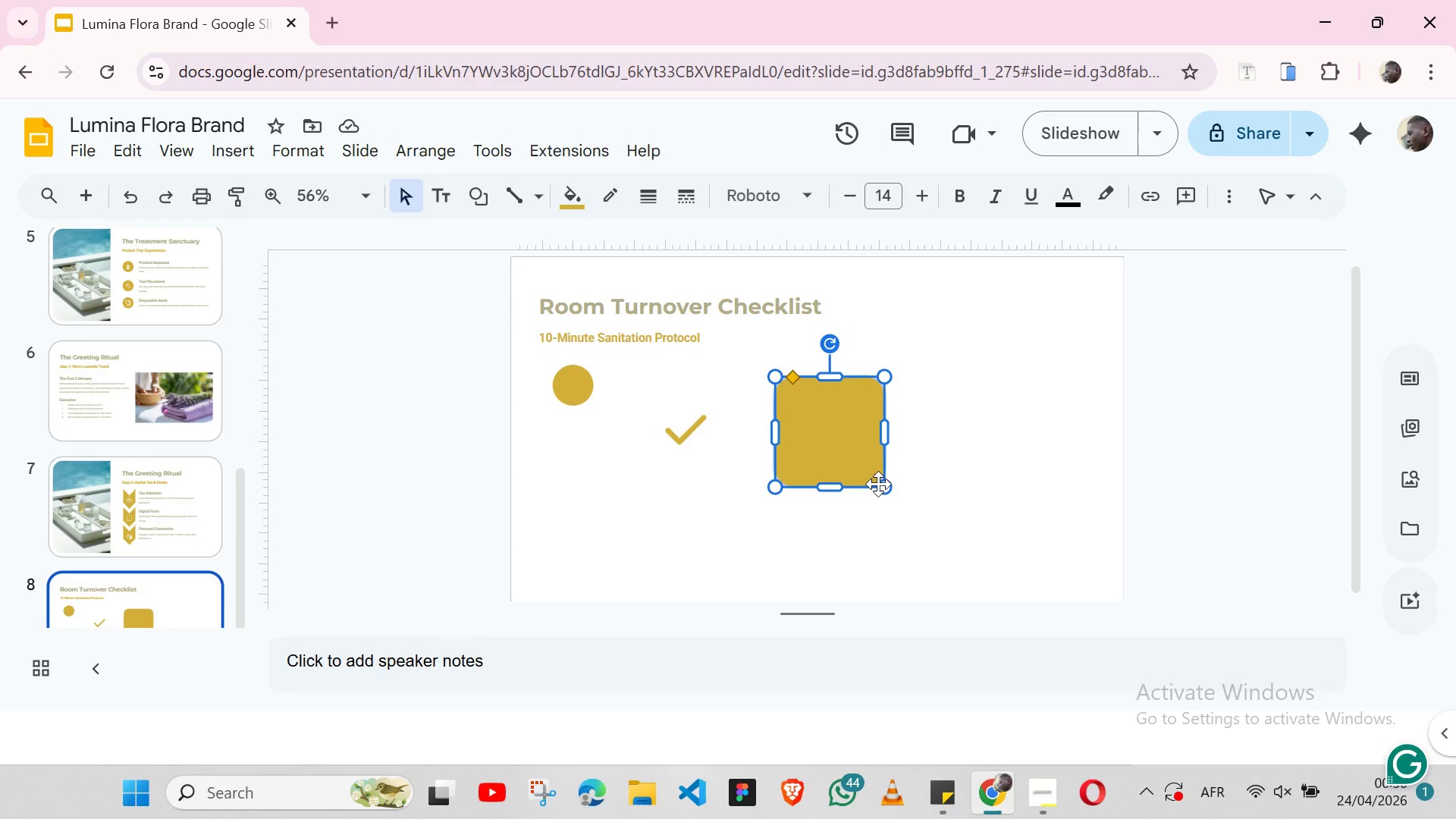 
left_click_drag(start_coordinate=[887, 485], to_coordinate=[830, 423])
 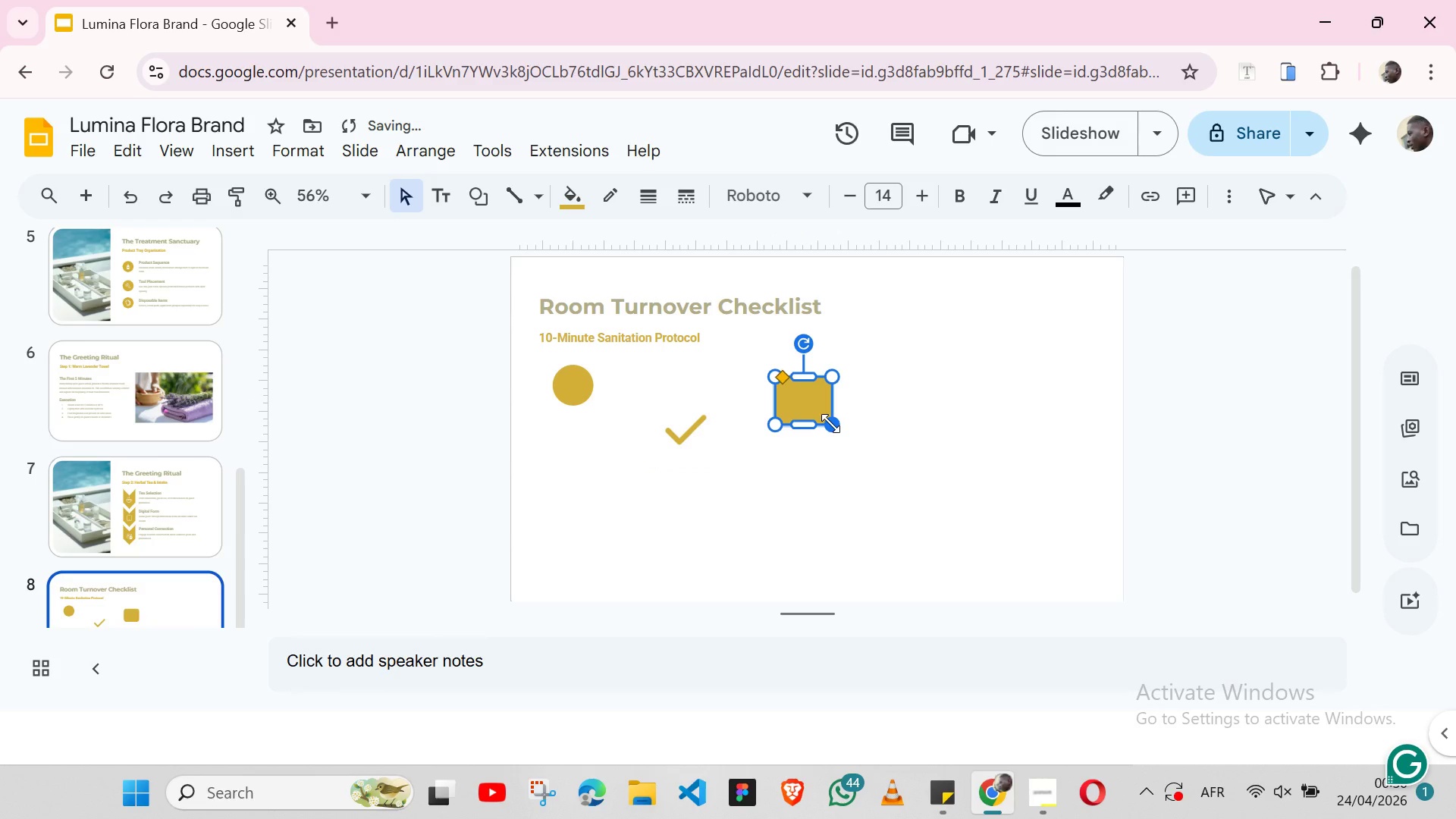 
left_click_drag(start_coordinate=[830, 423], to_coordinate=[807, 418])
 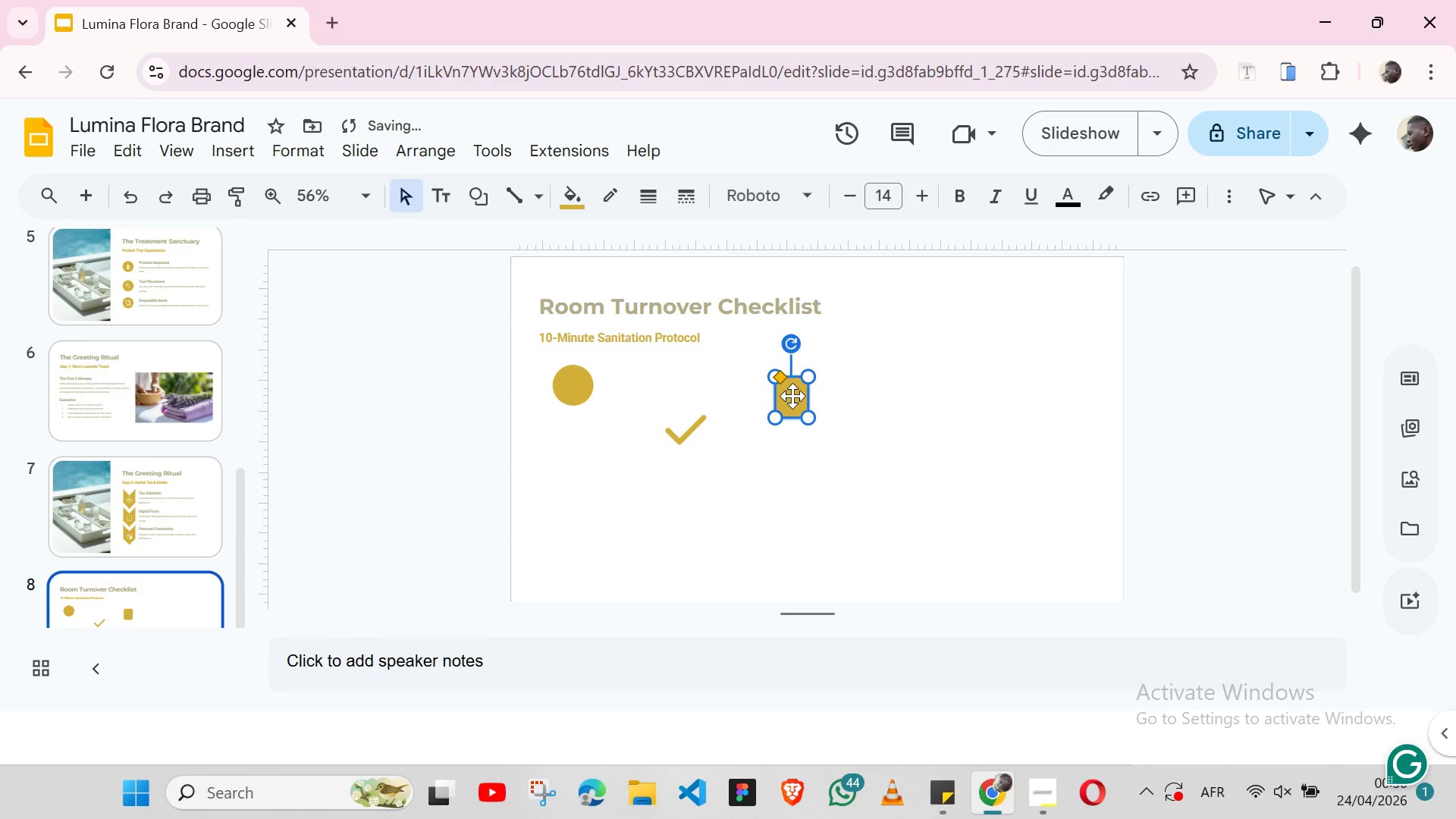 
left_click_drag(start_coordinate=[792, 396], to_coordinate=[577, 427])
 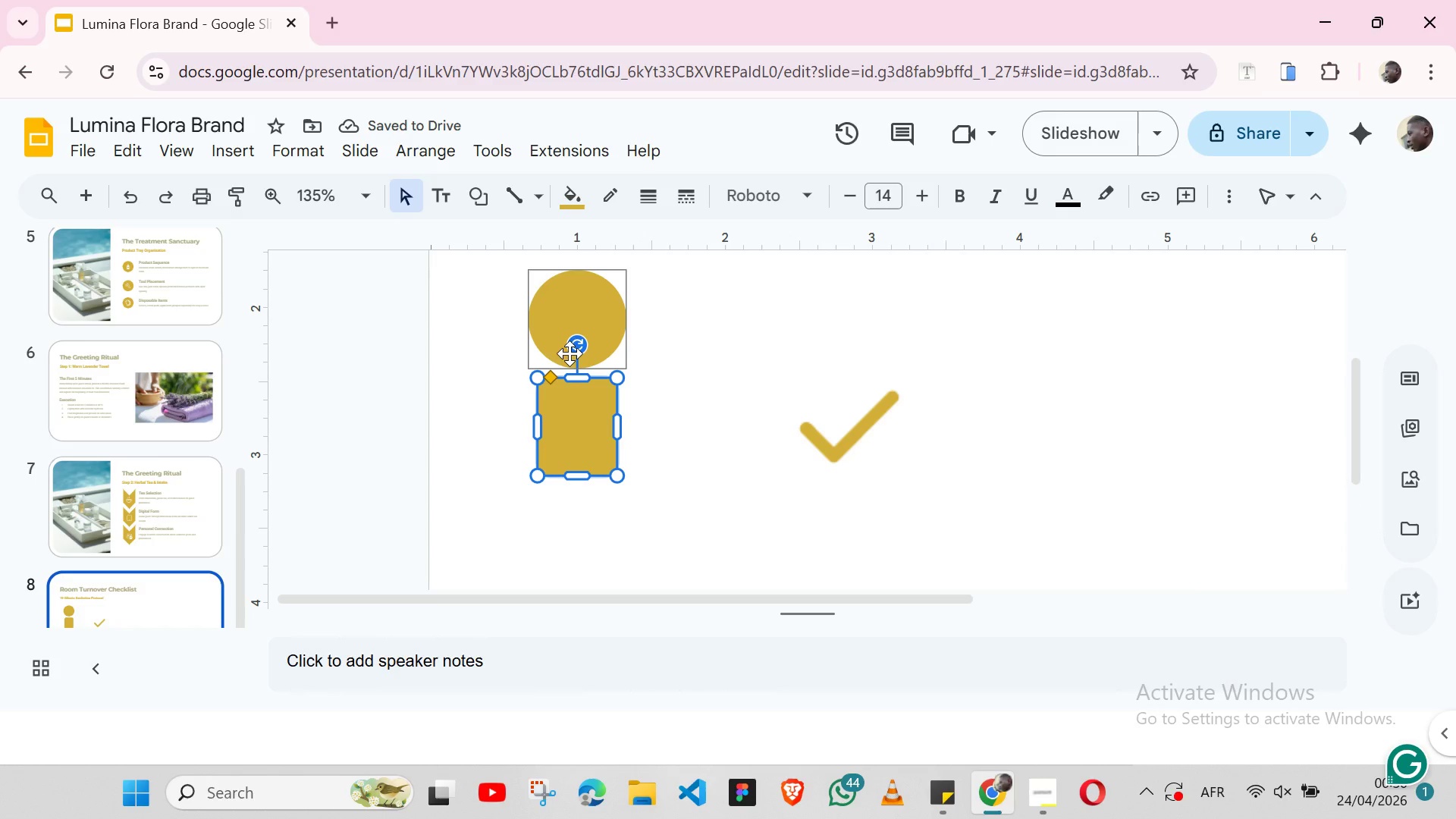 
wait(6.14)
 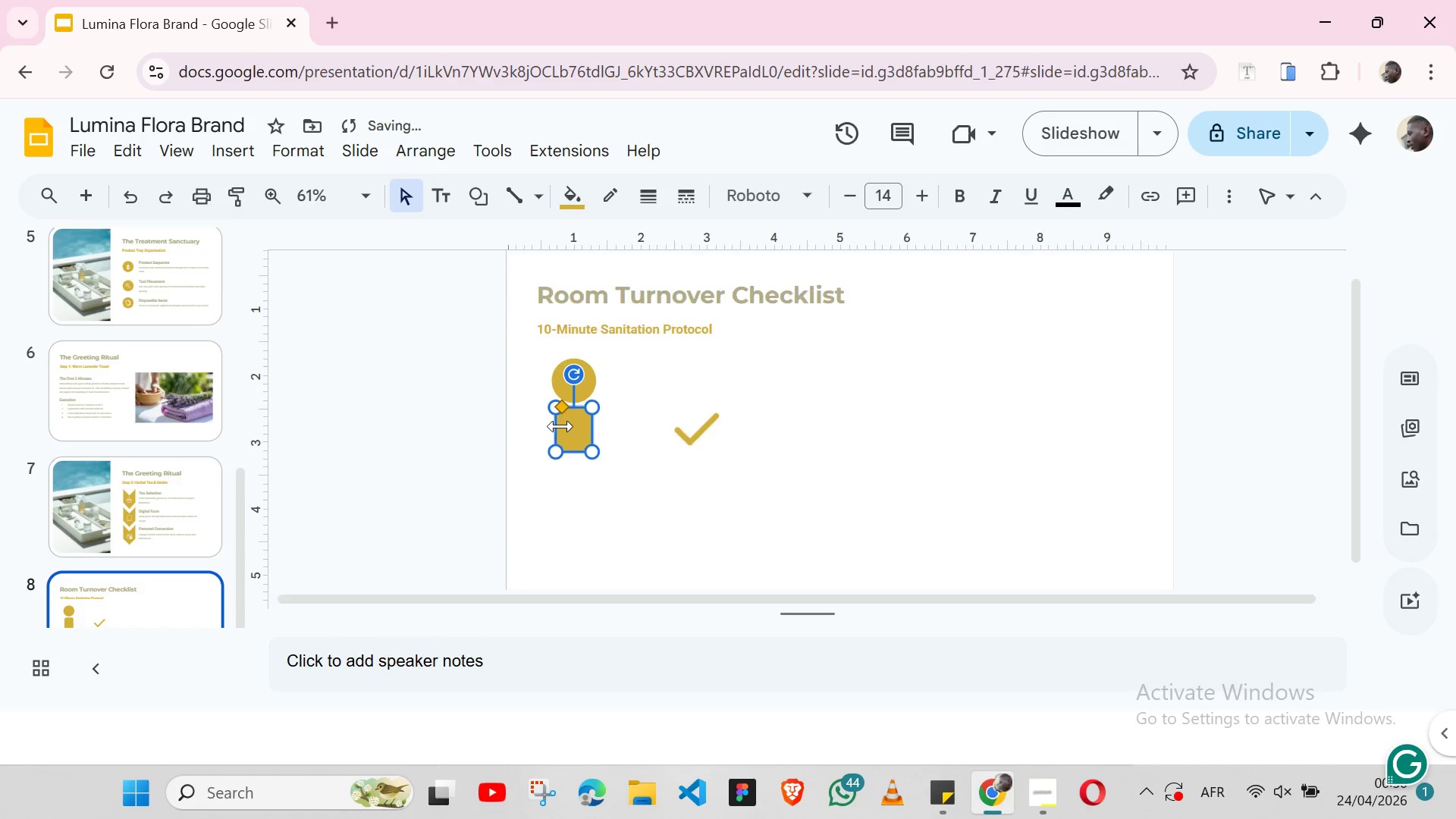 
left_click_drag(start_coordinate=[540, 425], to_coordinate=[530, 426])
 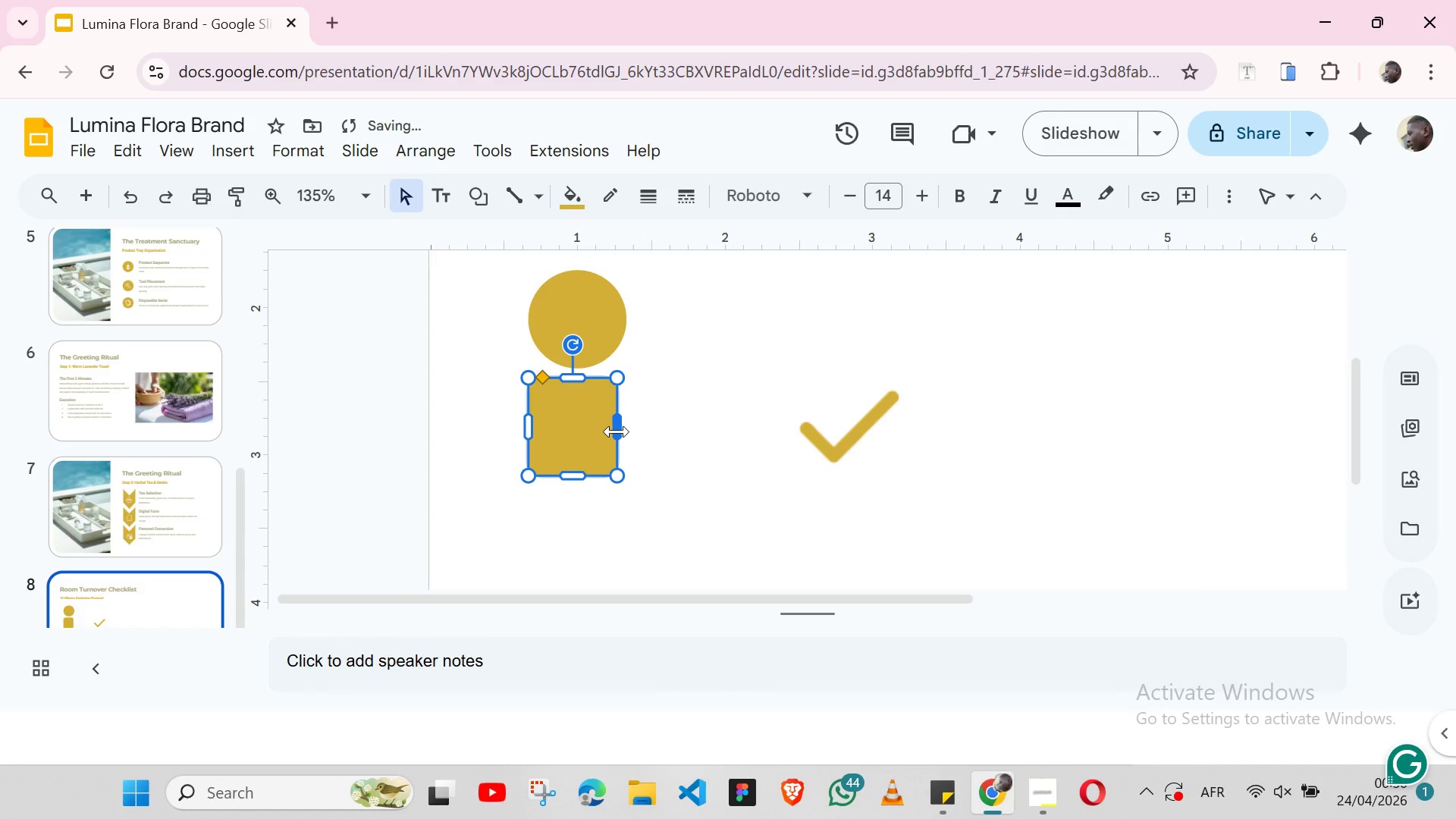 
left_click_drag(start_coordinate=[617, 431], to_coordinate=[626, 429])
 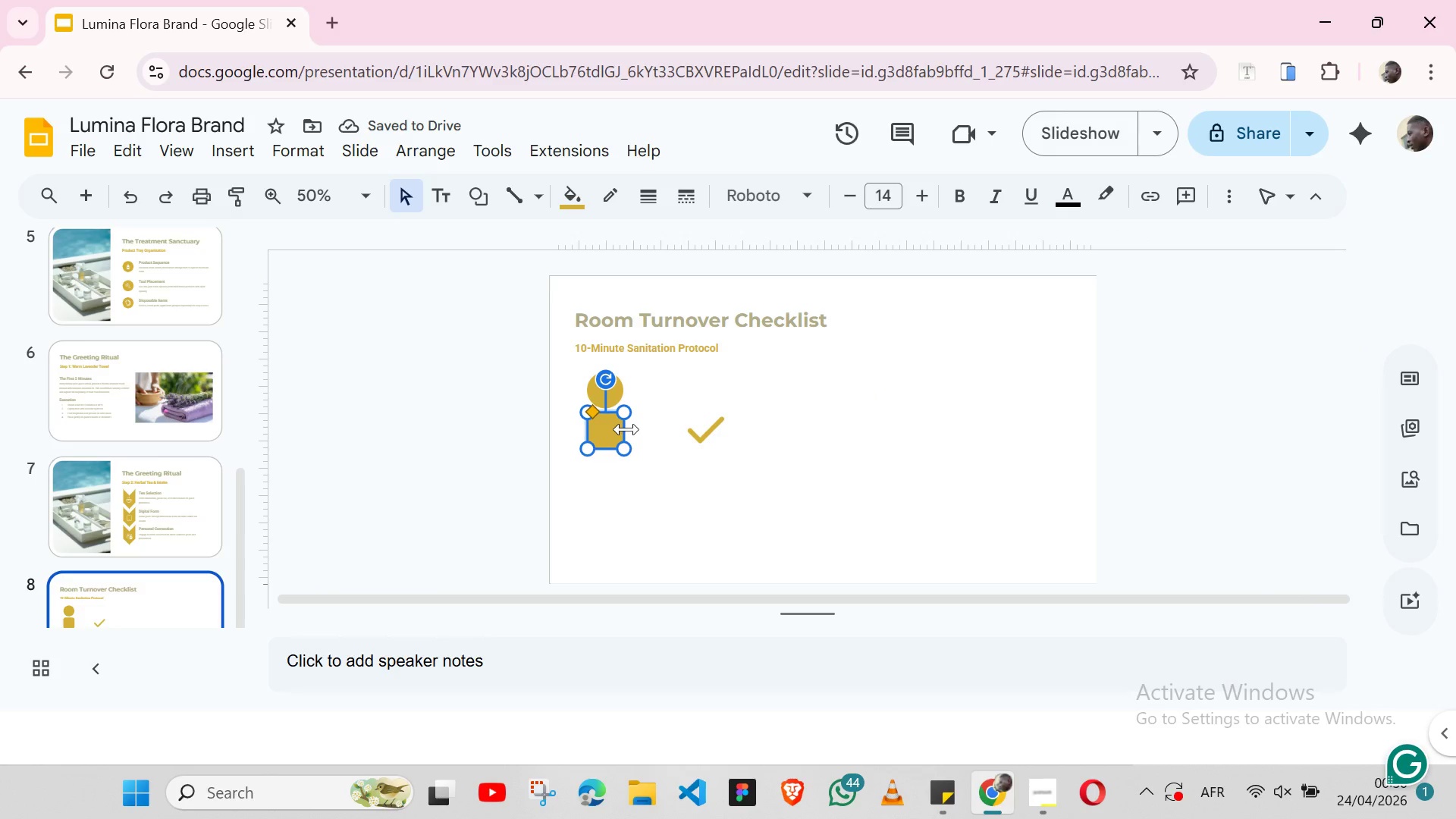 
wait(6.0)
 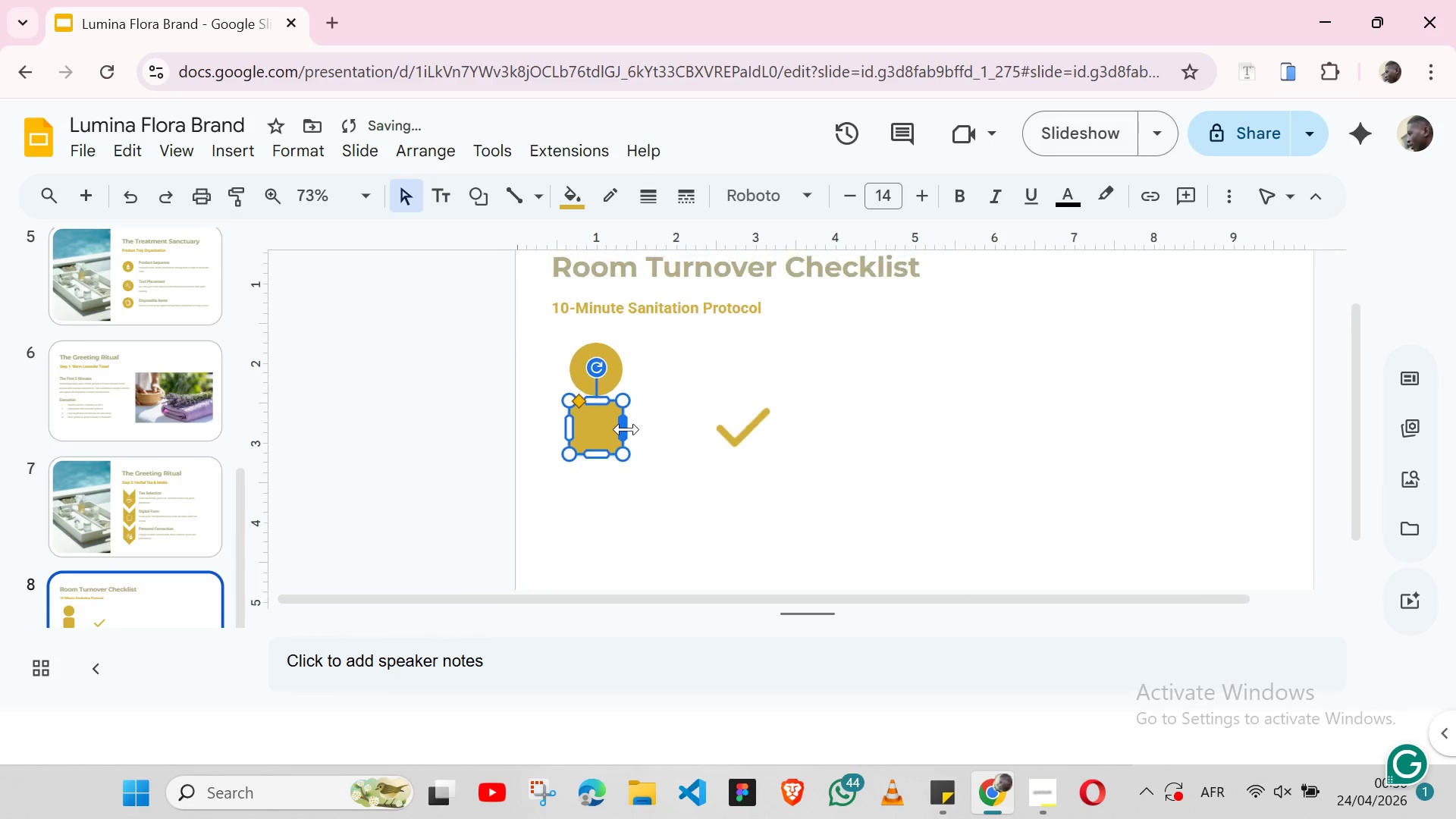 
left_click([616, 394])
 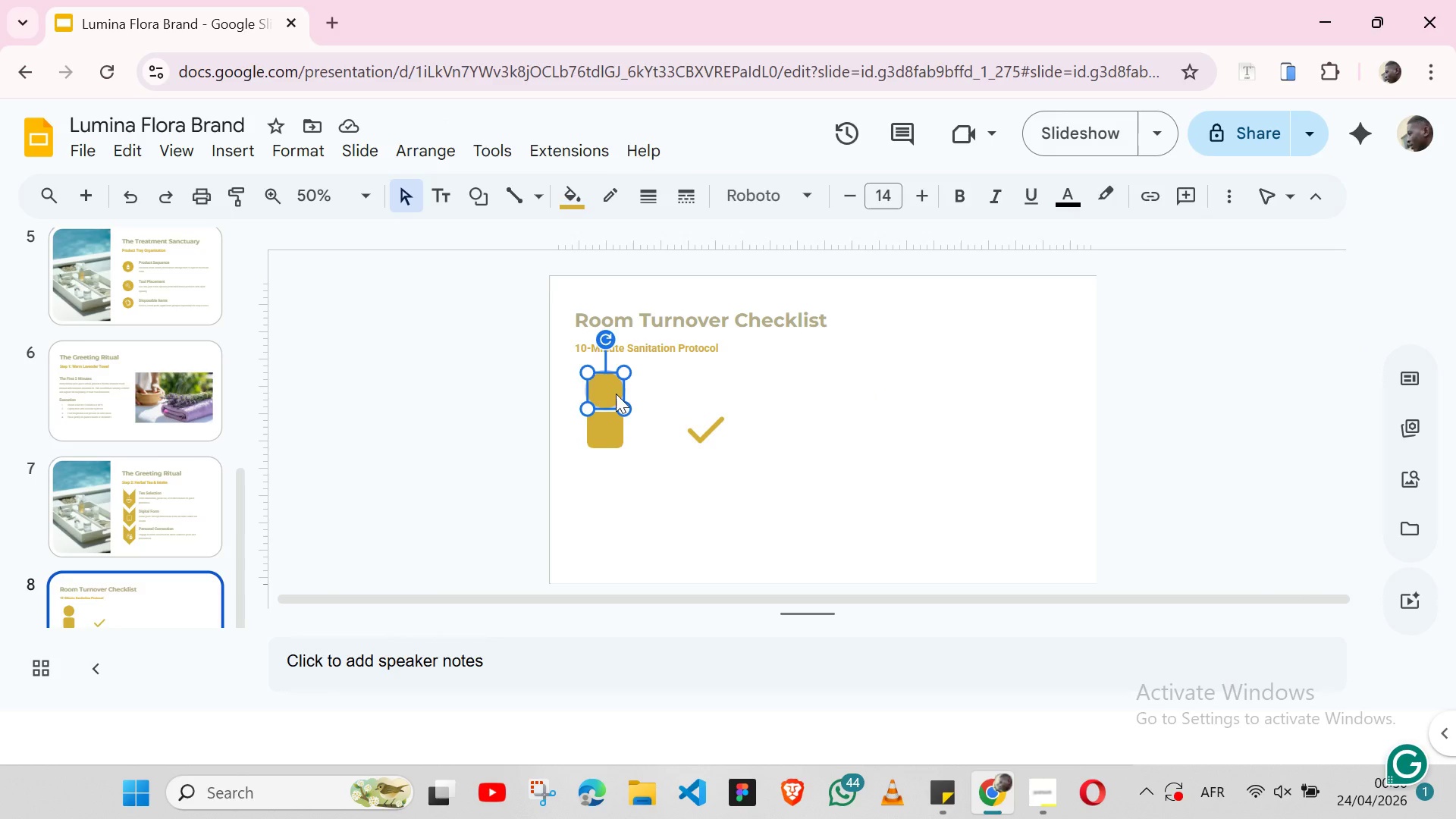 
key(Backspace)
 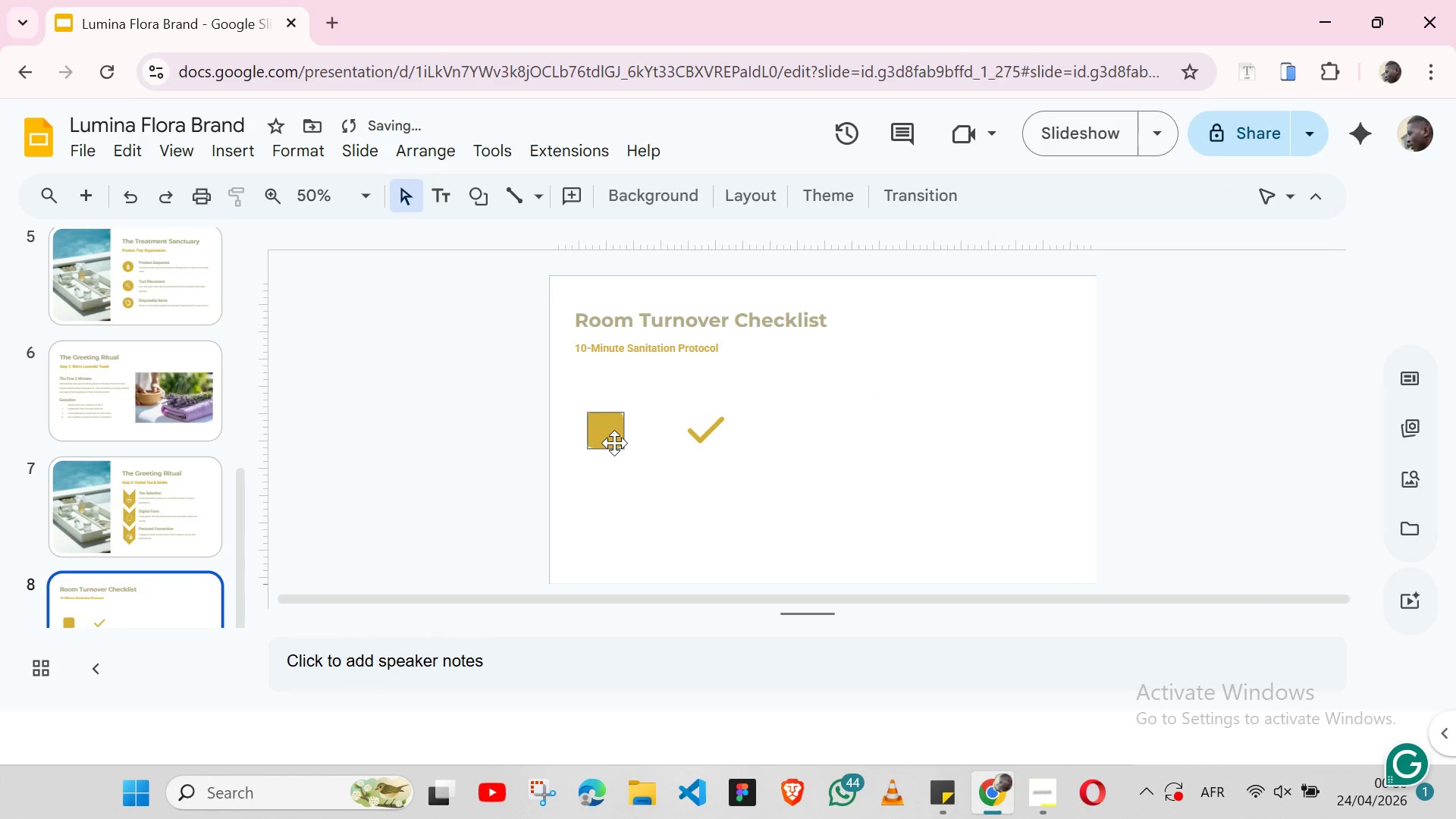 
left_click([614, 443])
 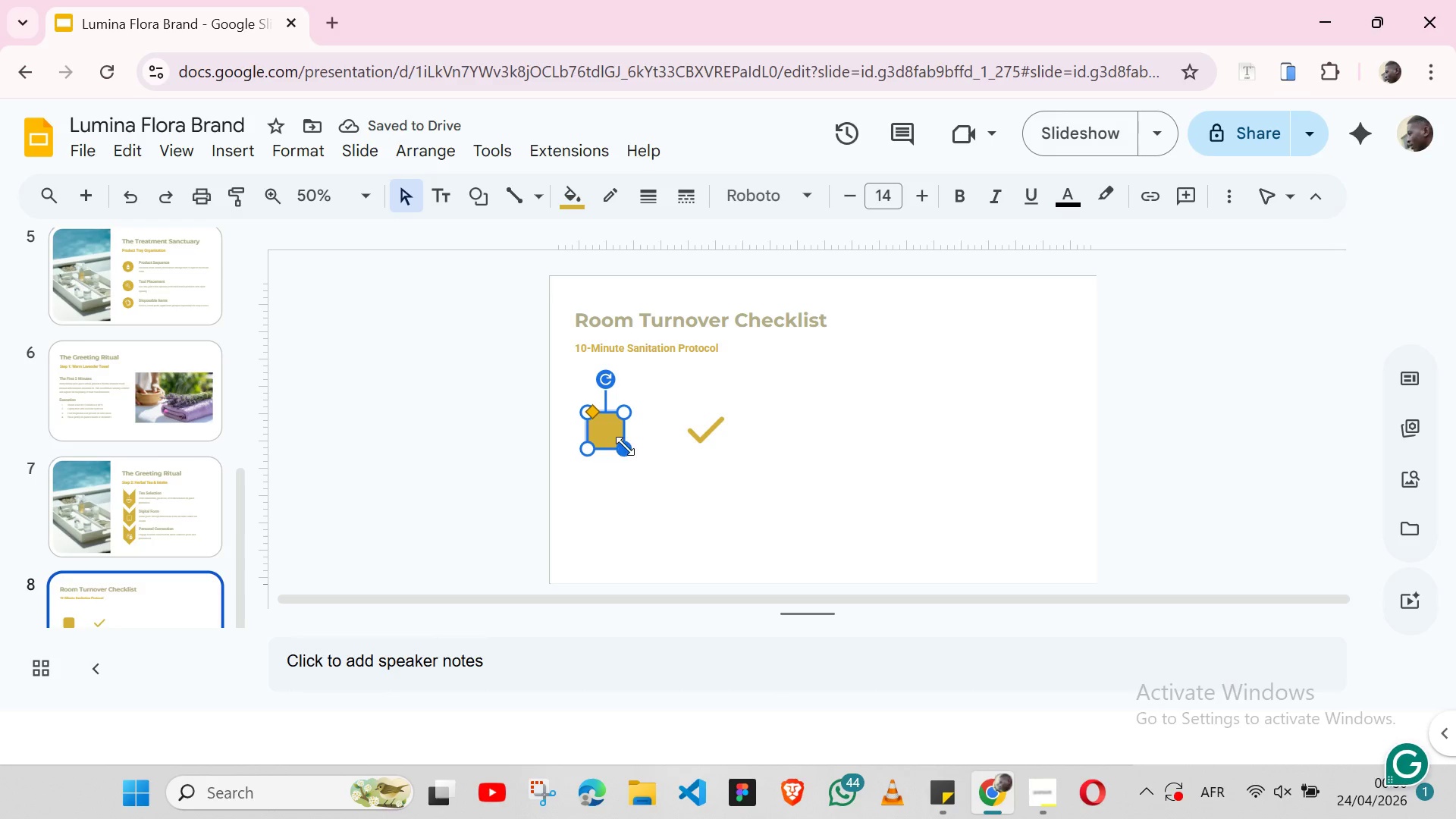 
left_click_drag(start_coordinate=[625, 446], to_coordinate=[612, 429])
 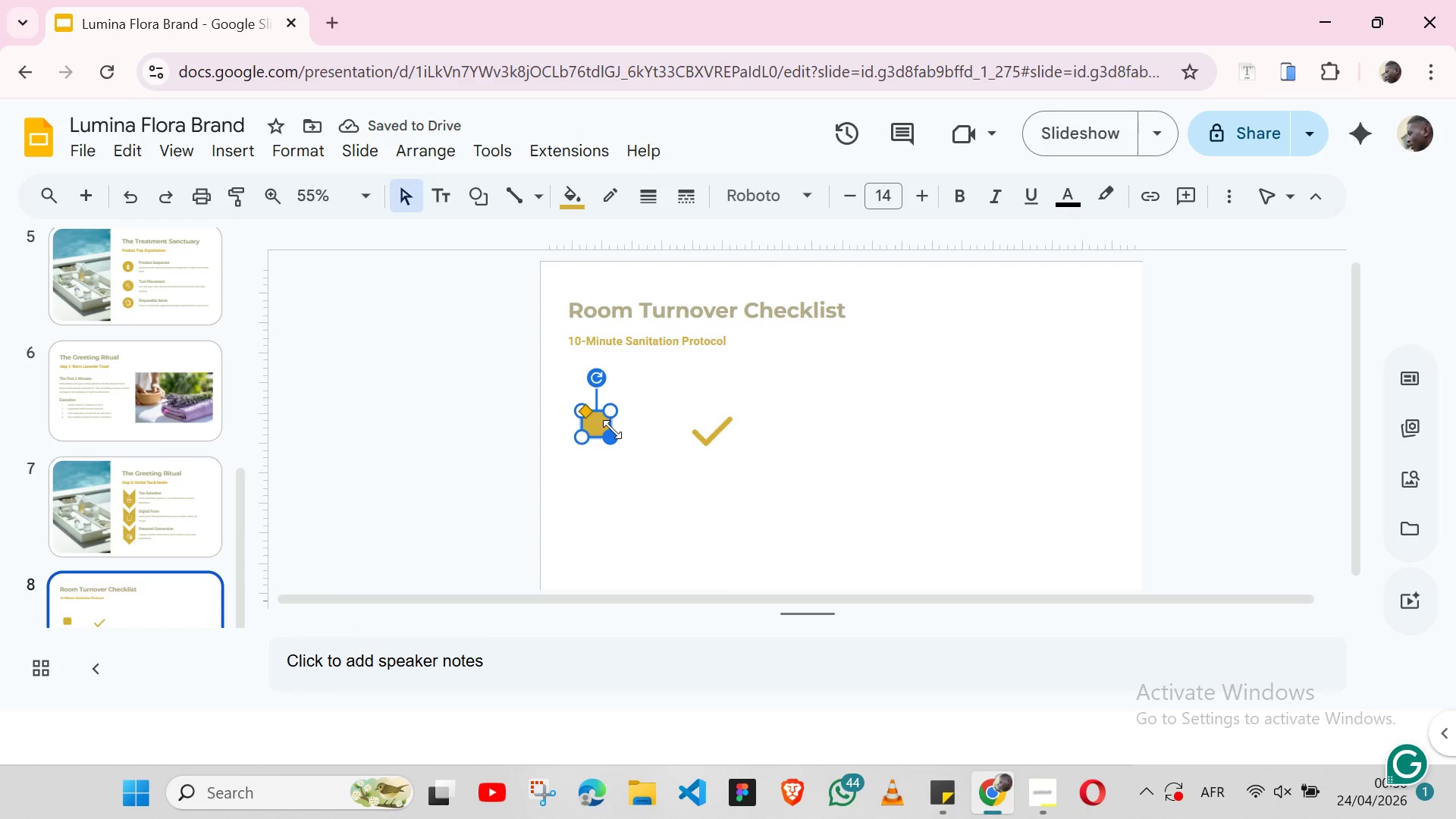 
left_click([151, 299])
 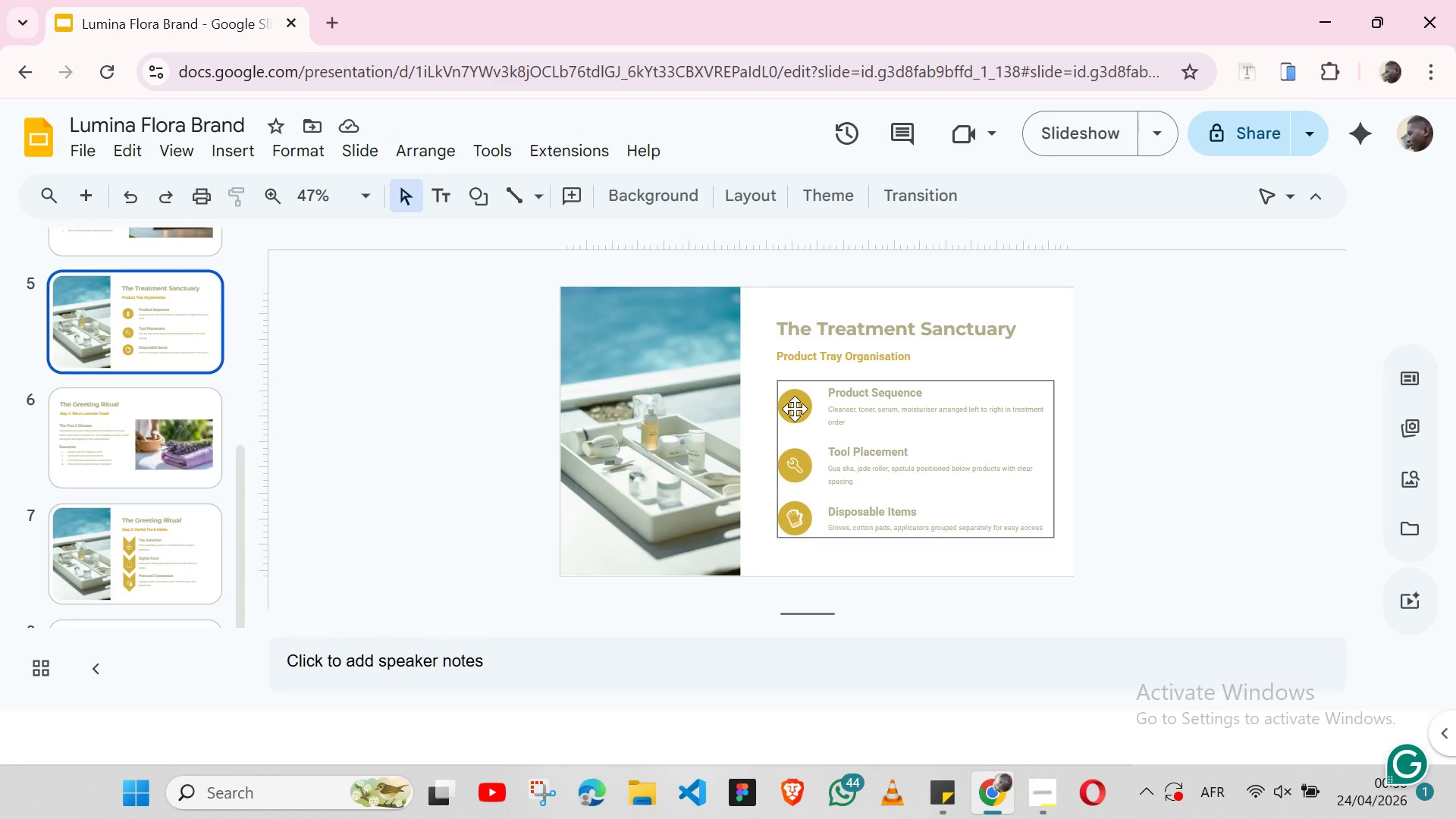 
left_click([795, 409])
 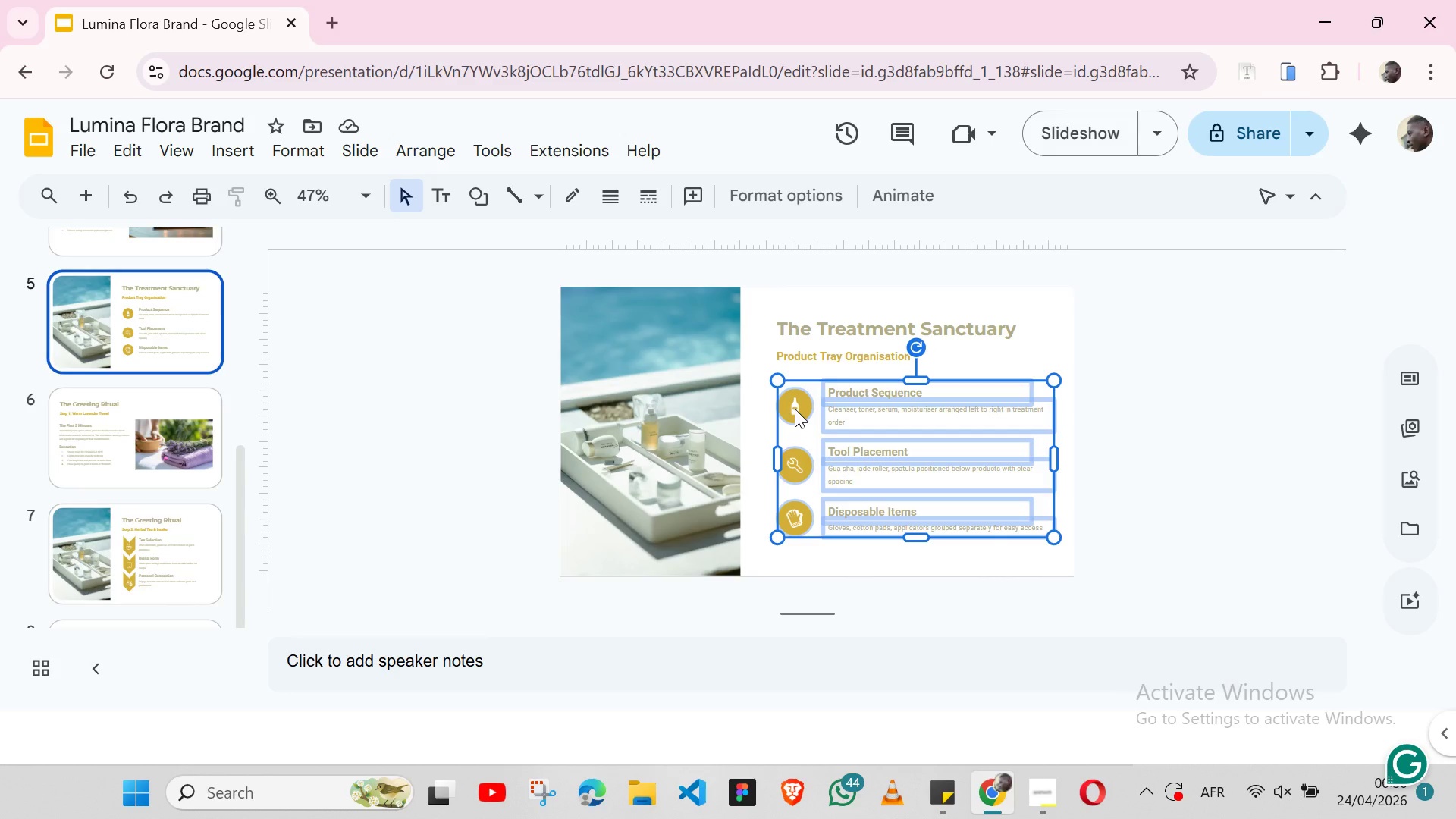 
left_click([795, 409])
 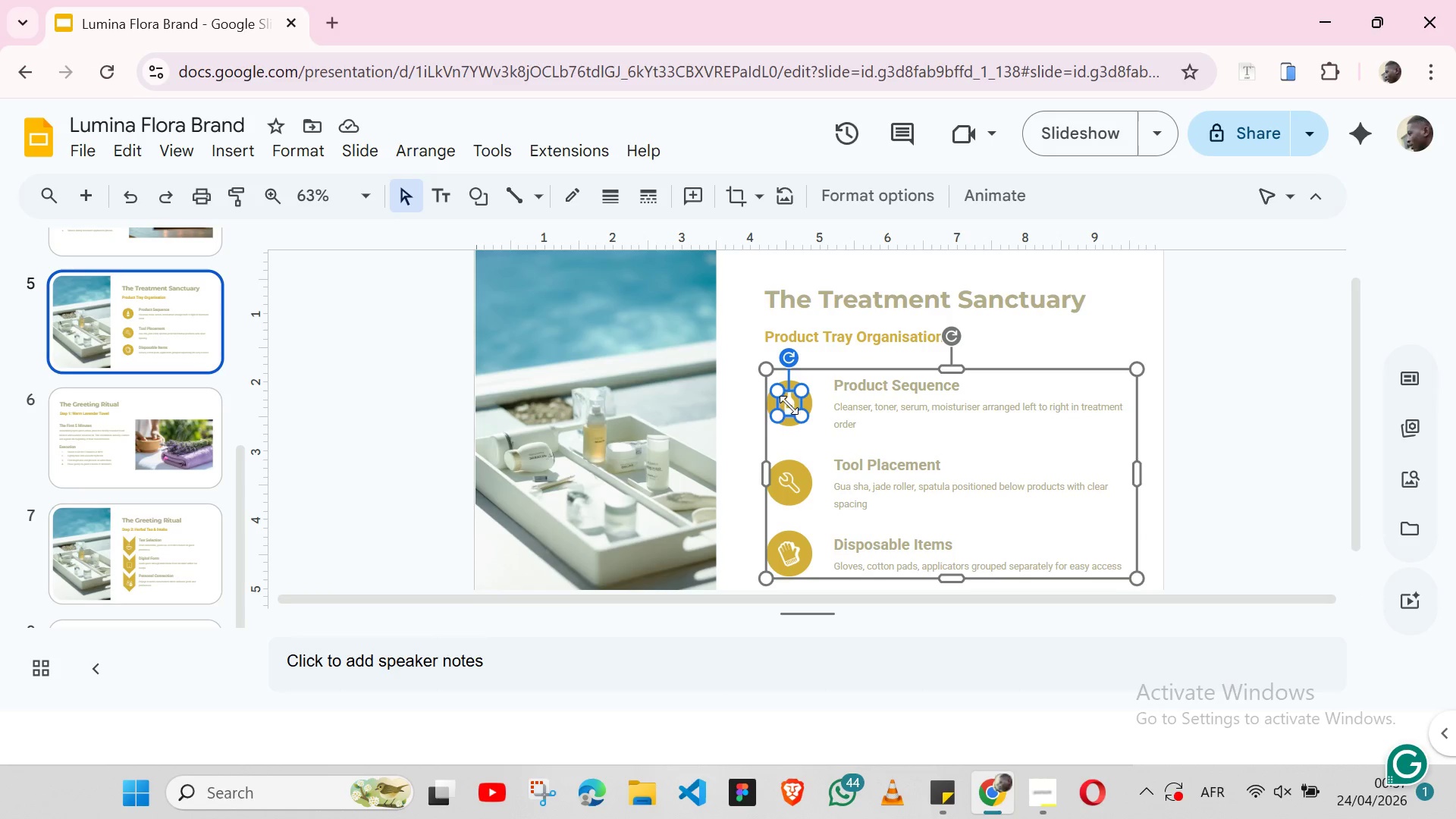 
key(Control+C)
 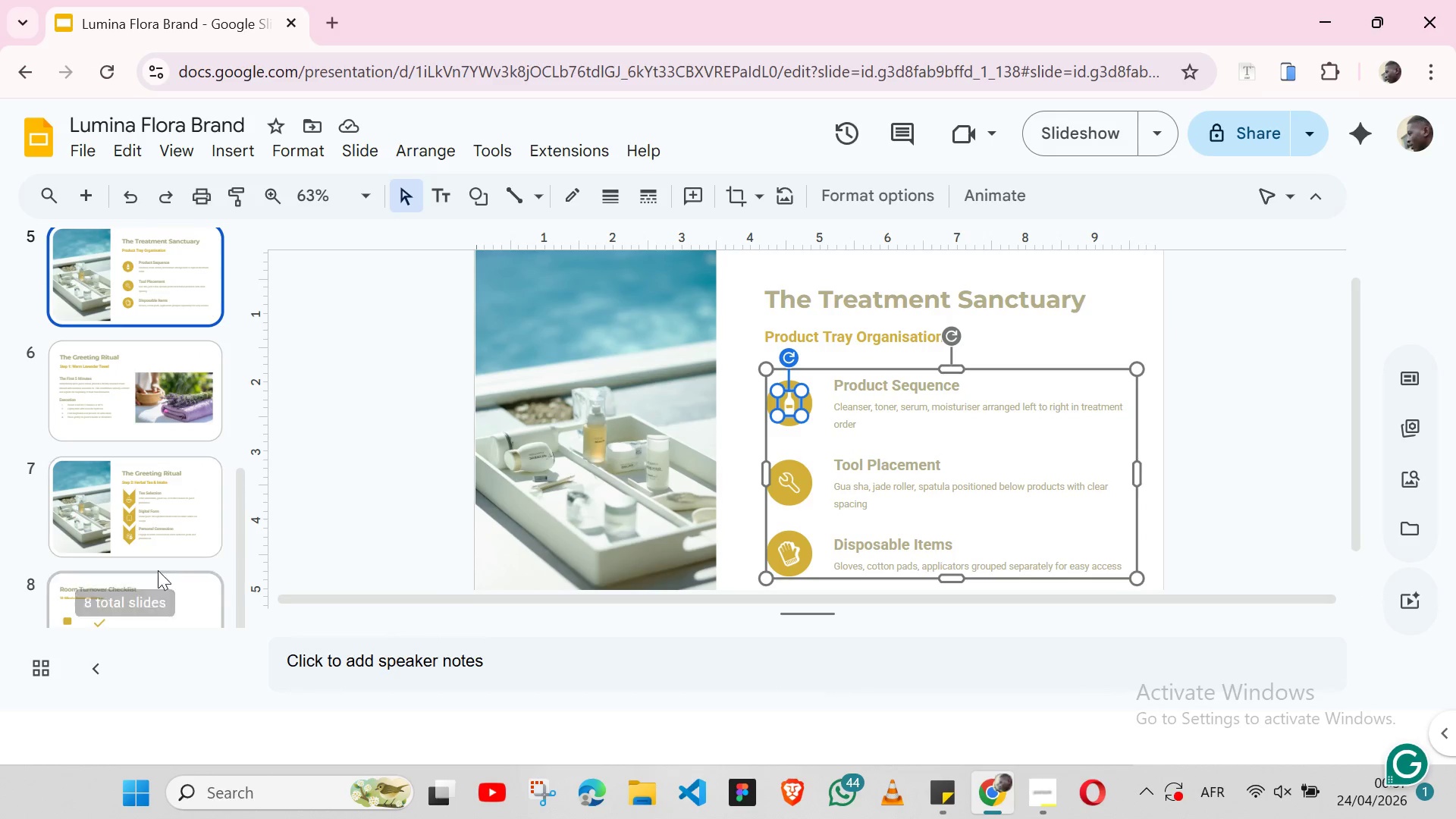 
left_click([196, 592])
 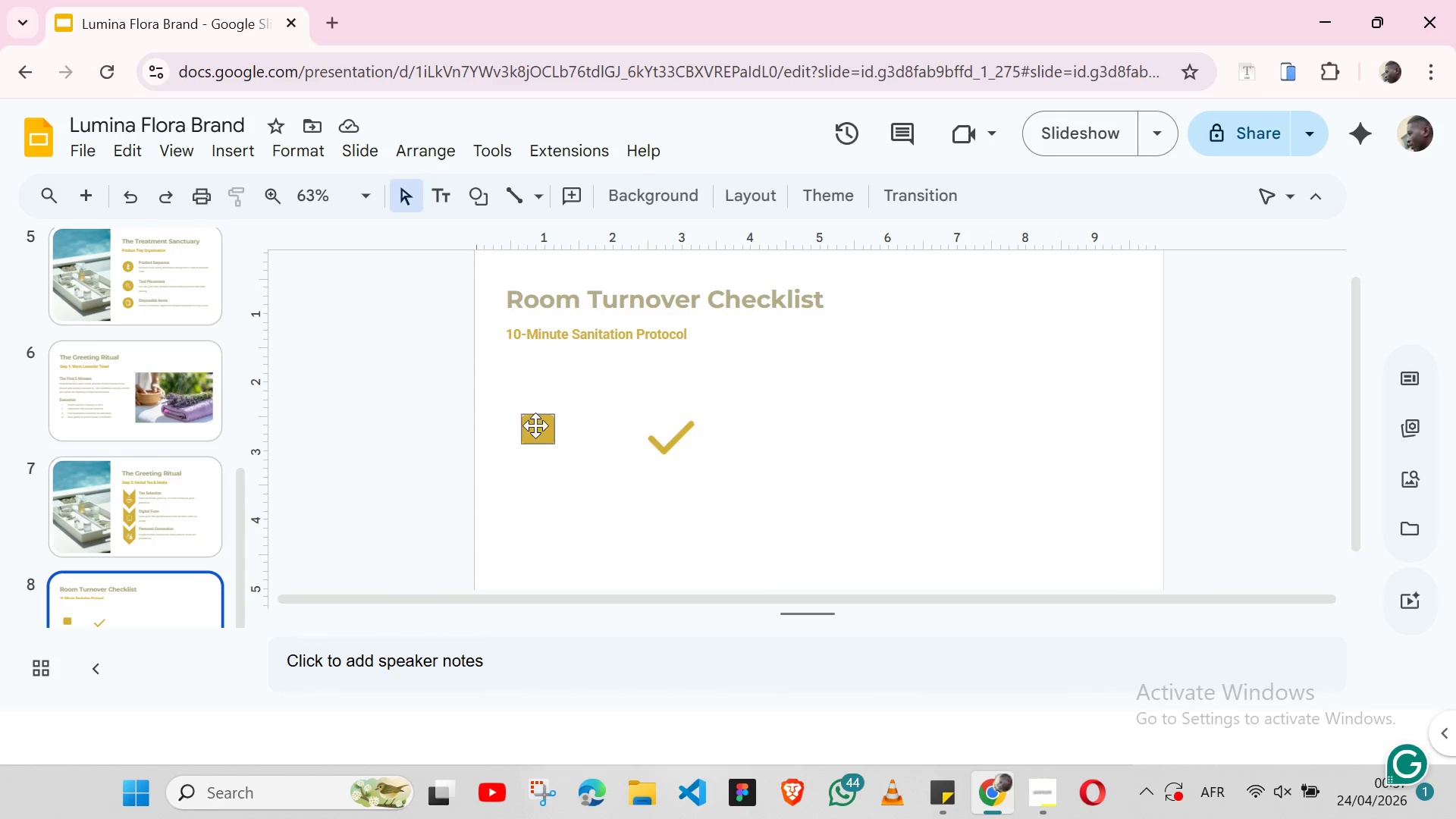 
left_click([535, 424])
 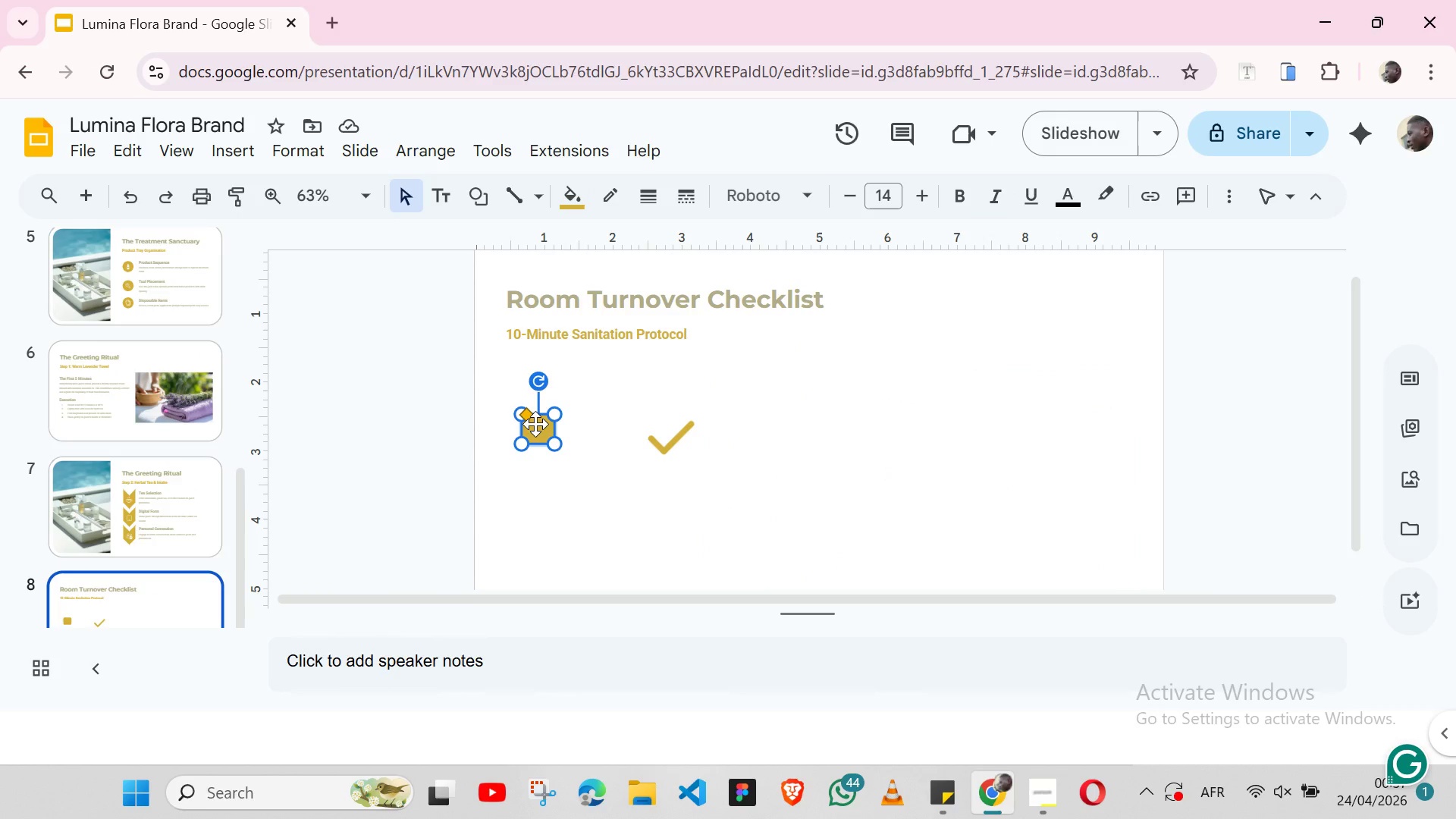 
key(Control+V)
 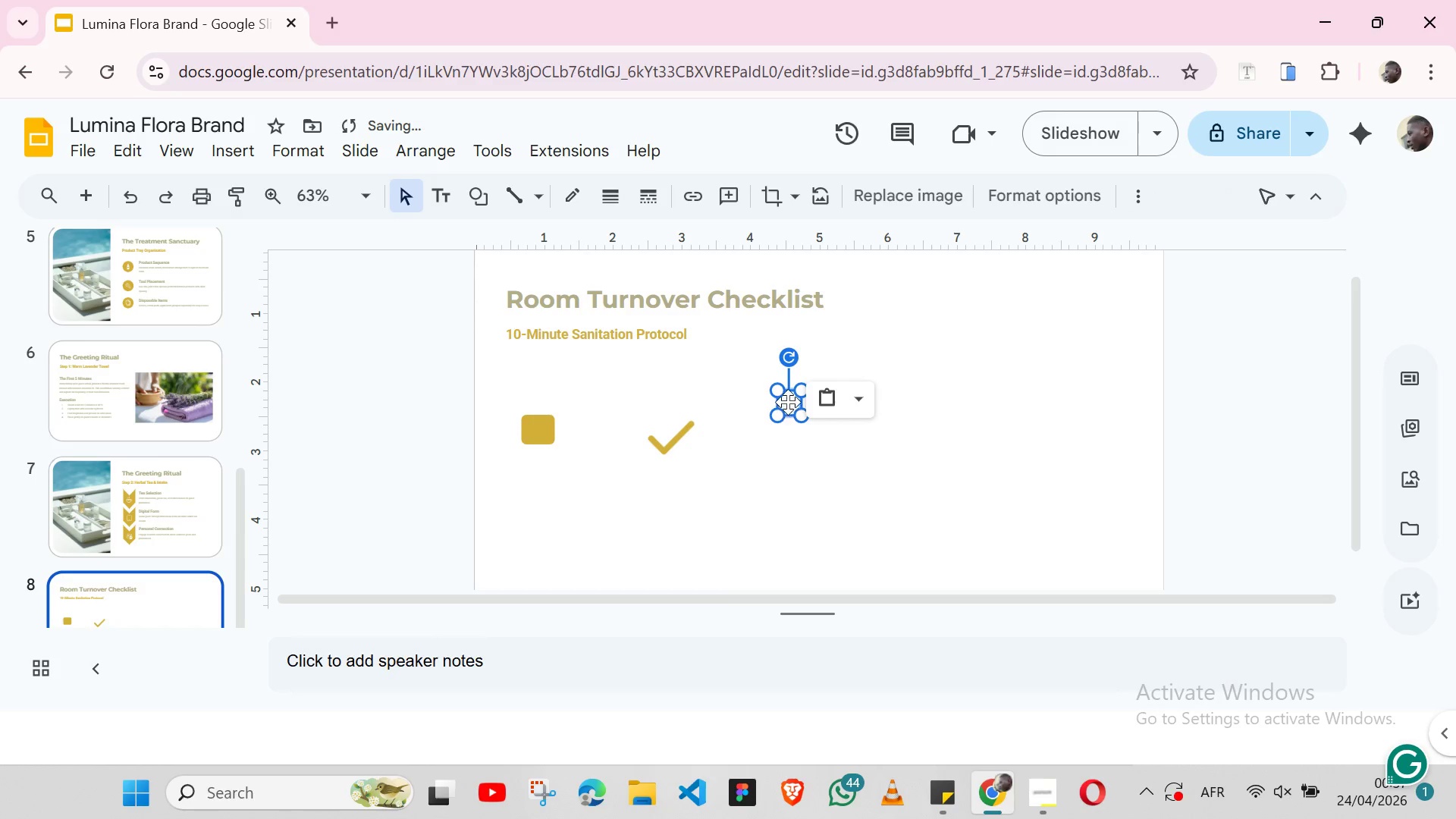 
left_click_drag(start_coordinate=[788, 401], to_coordinate=[539, 428])
 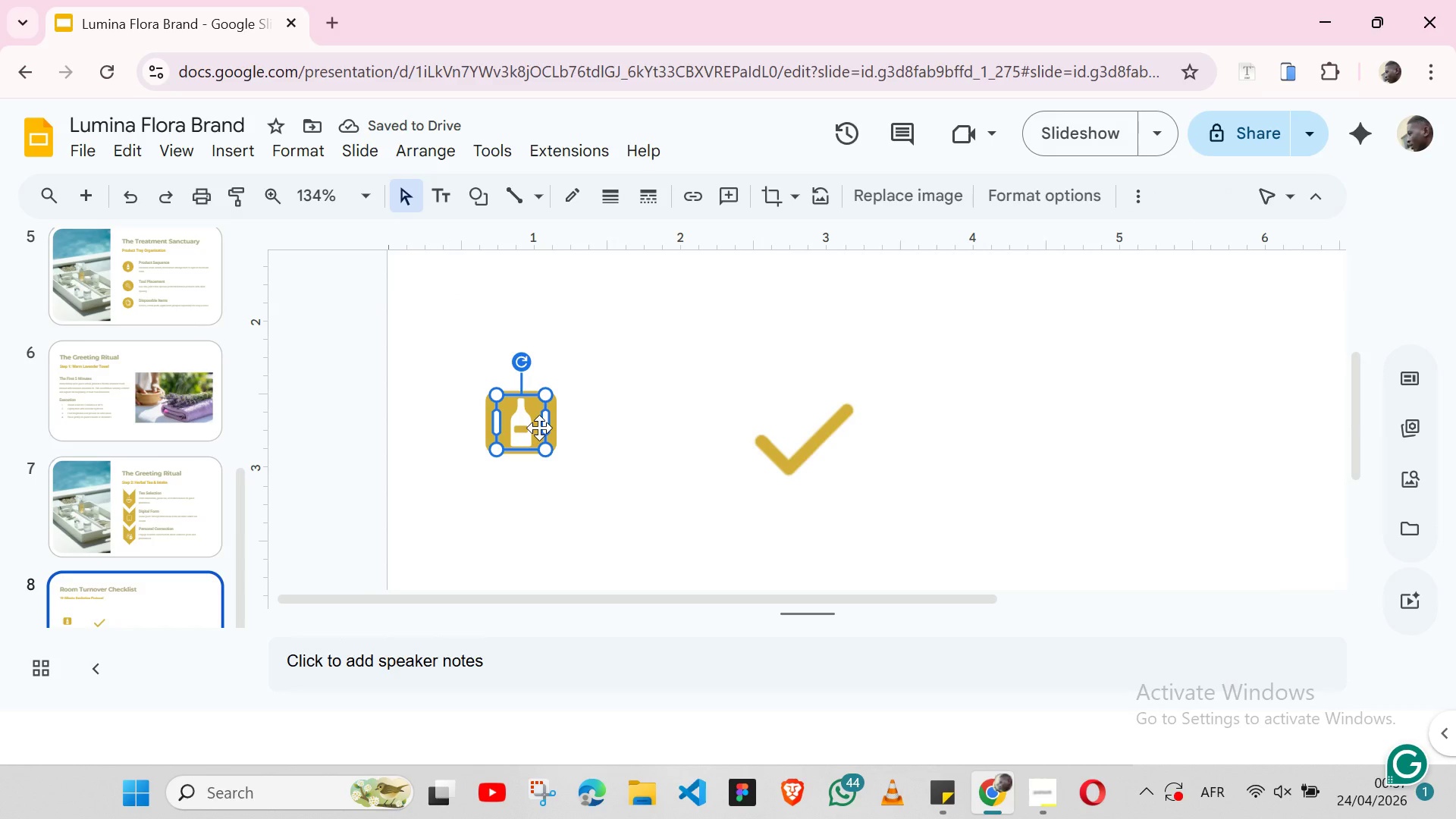 
left_click([905, 195])
 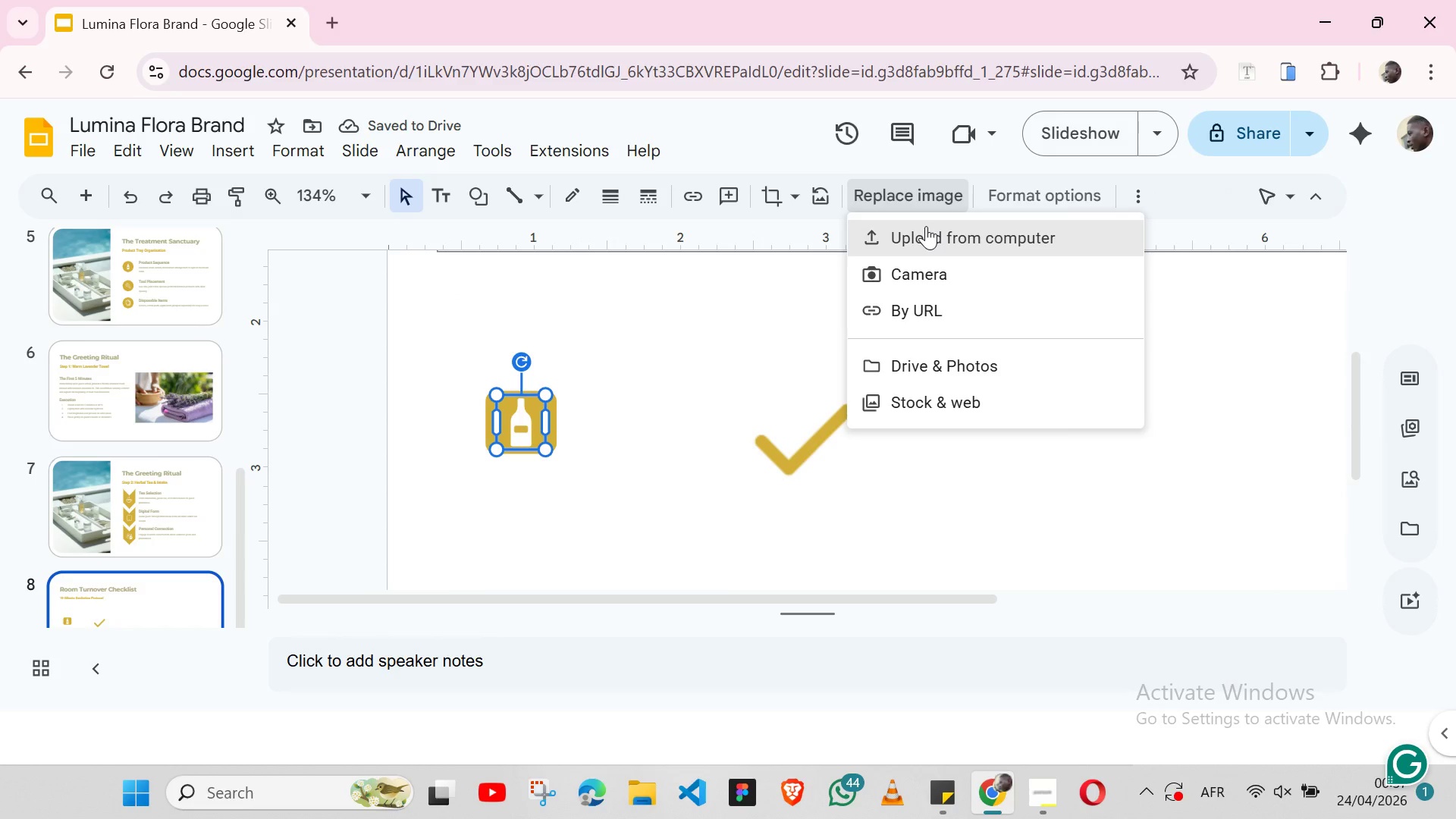 
left_click([926, 226])
 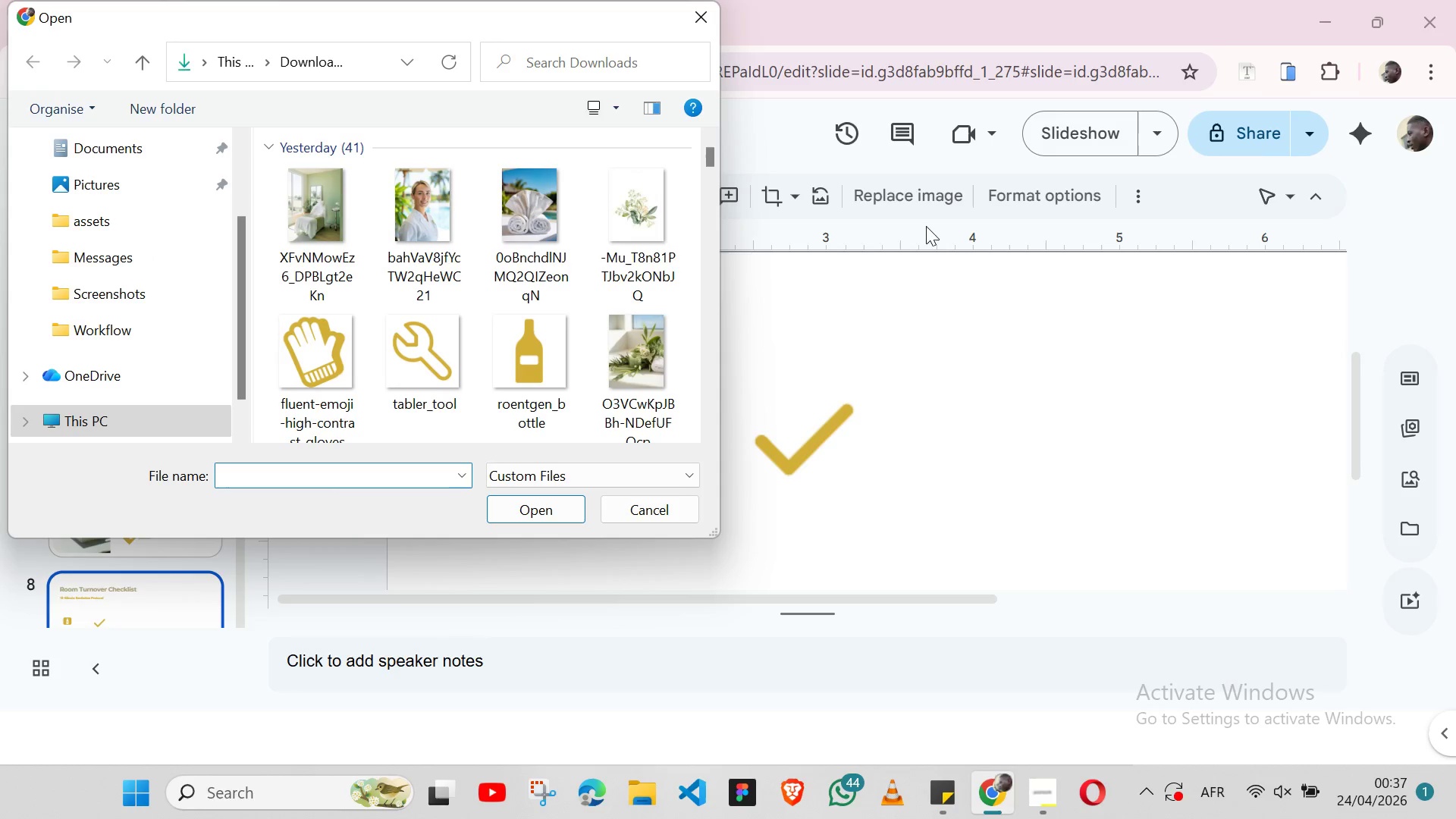 
scroll: coordinate [554, 314], scroll_direction: down, amount: 5.0
 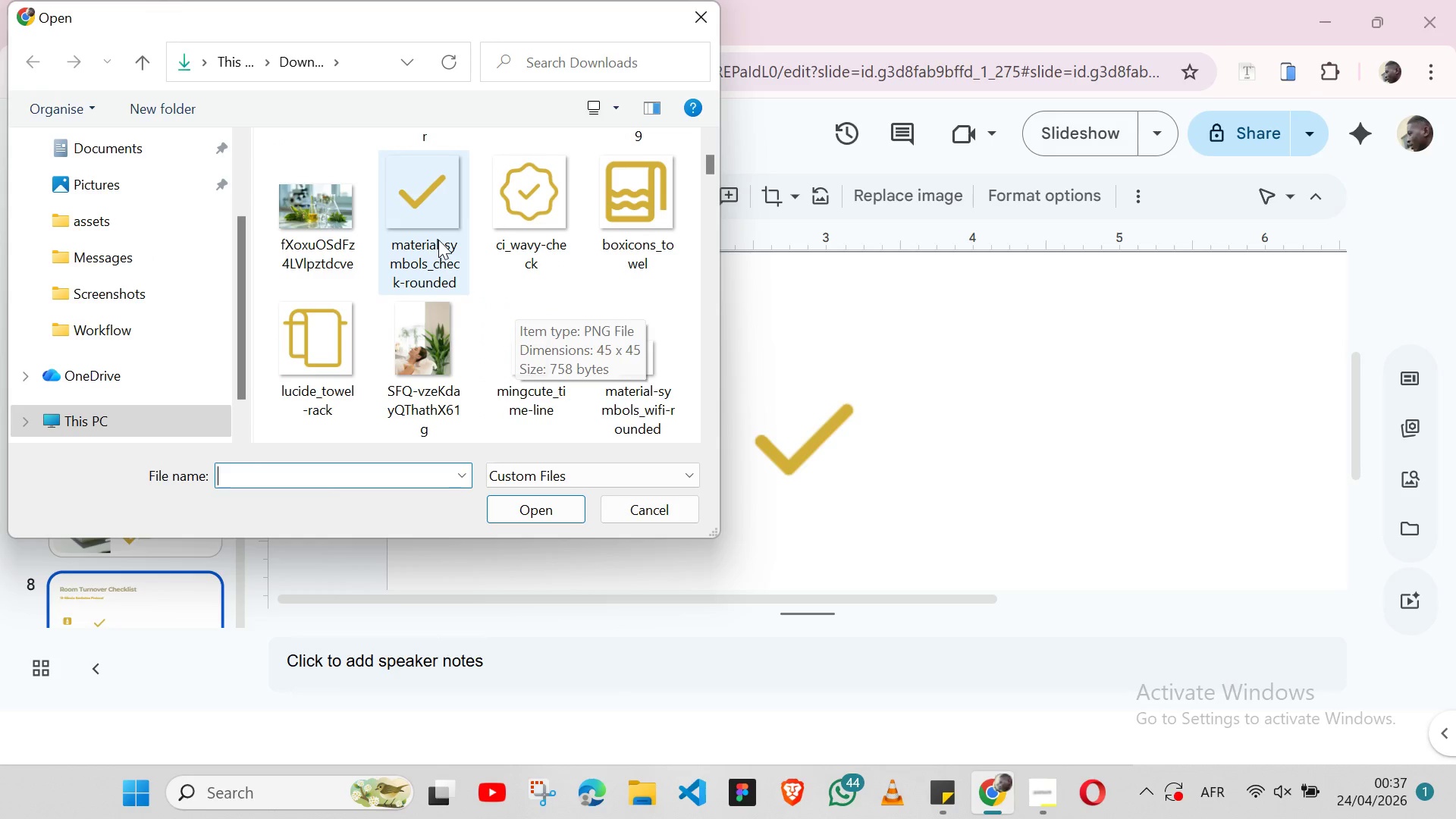 
left_click([429, 227])
 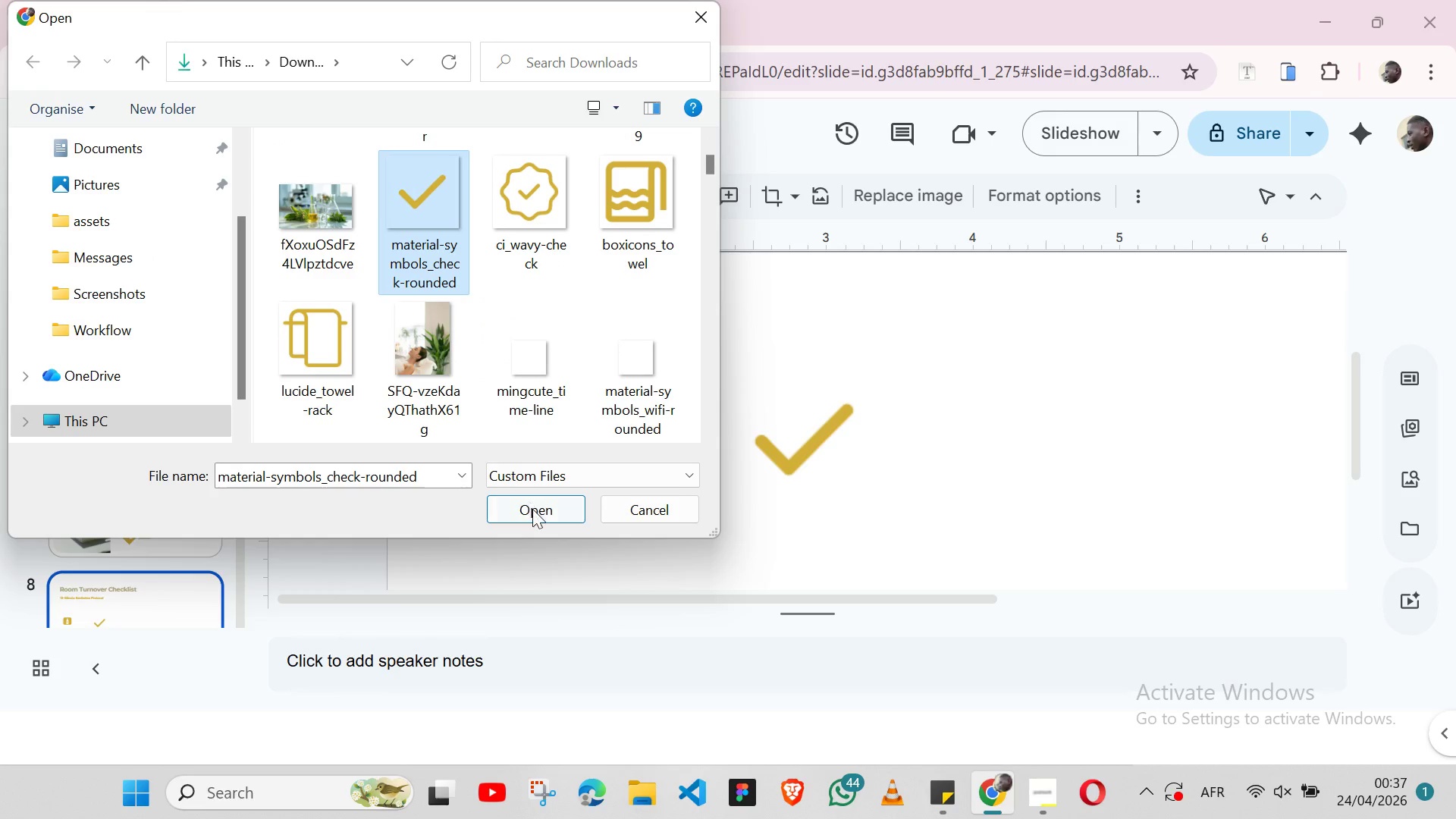 
left_click([532, 513])
 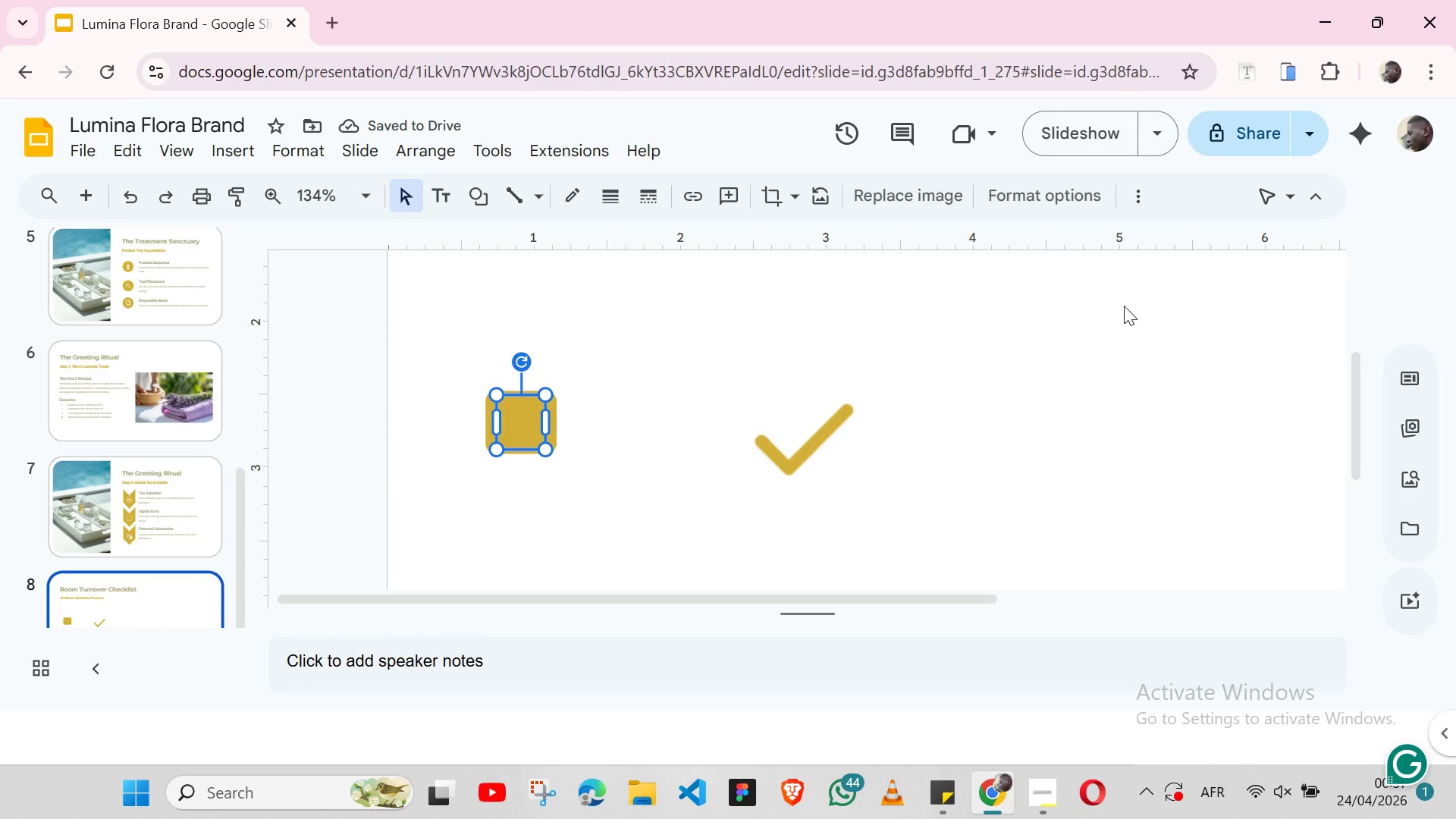 
wait(8.98)
 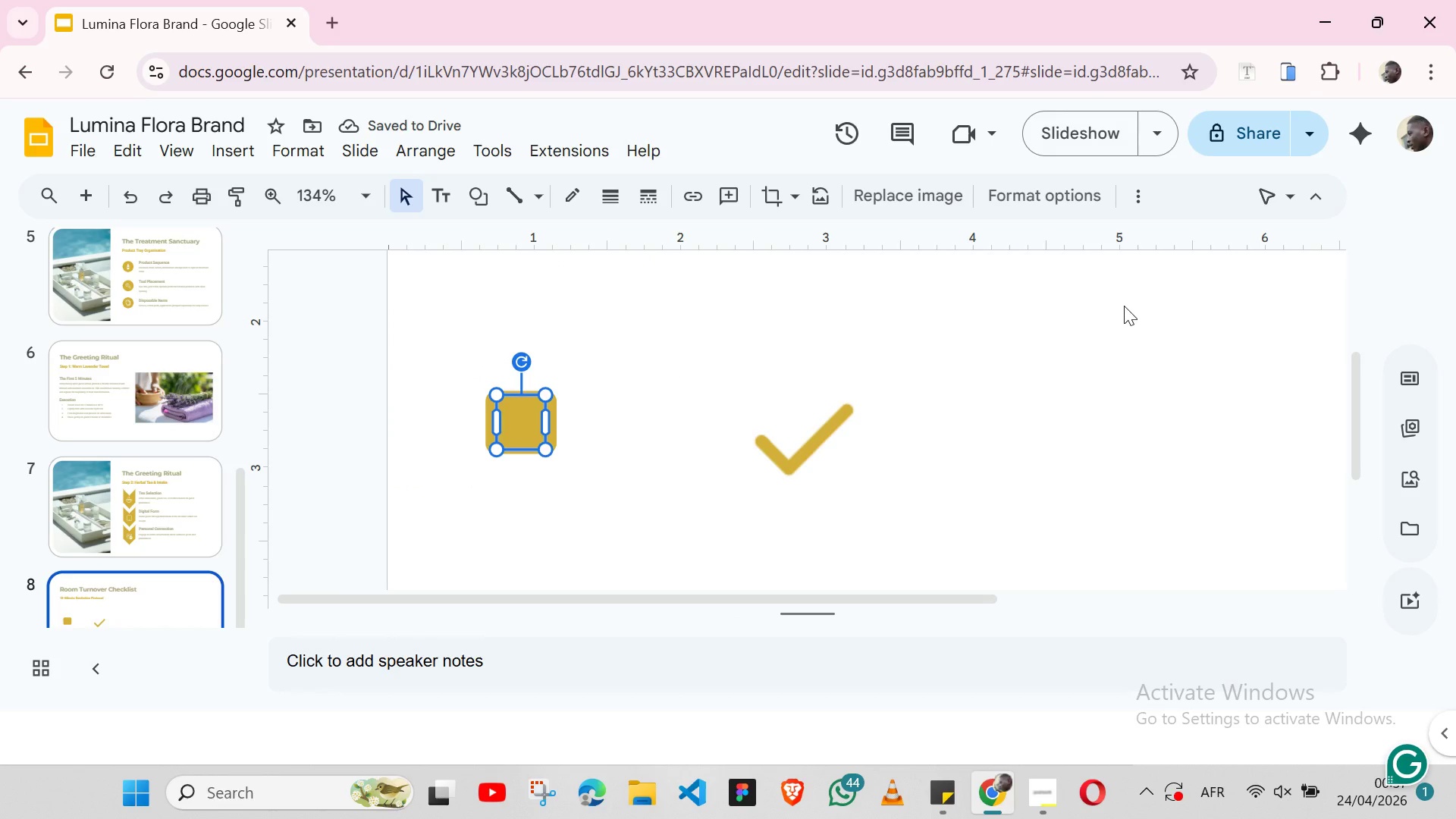 
left_click([1034, 206])
 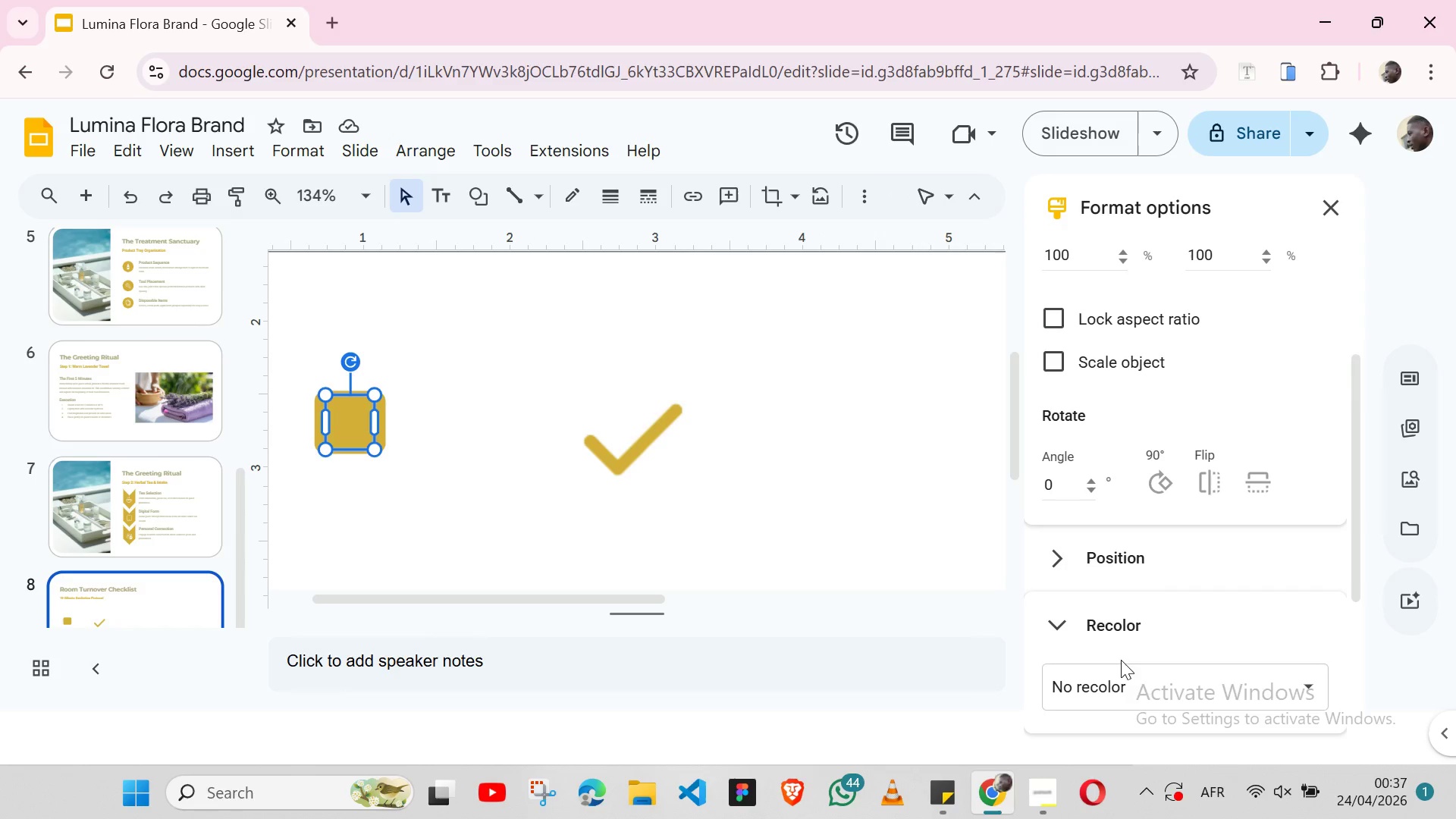 
left_click([1119, 674])
 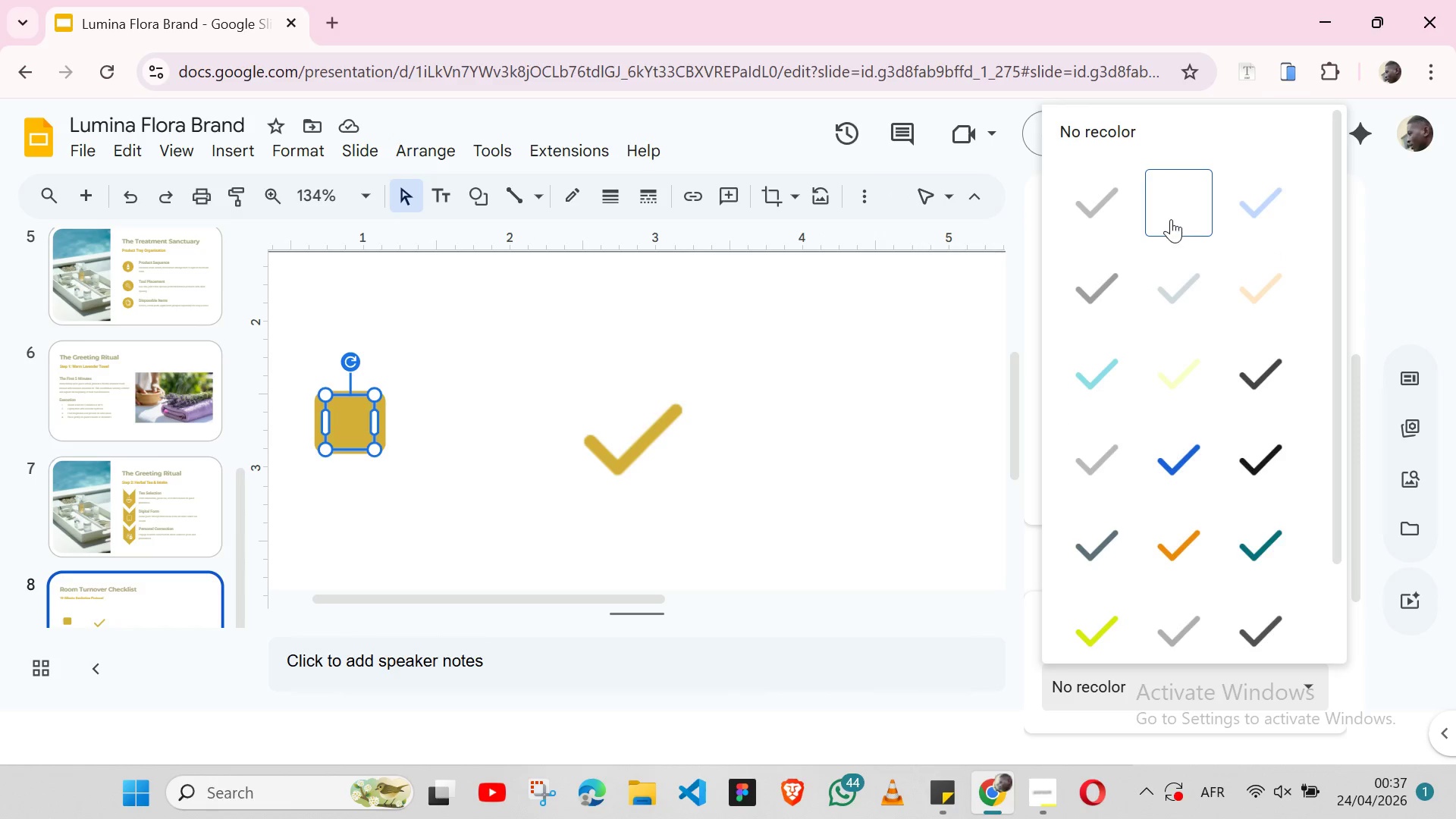 
left_click([1171, 219])
 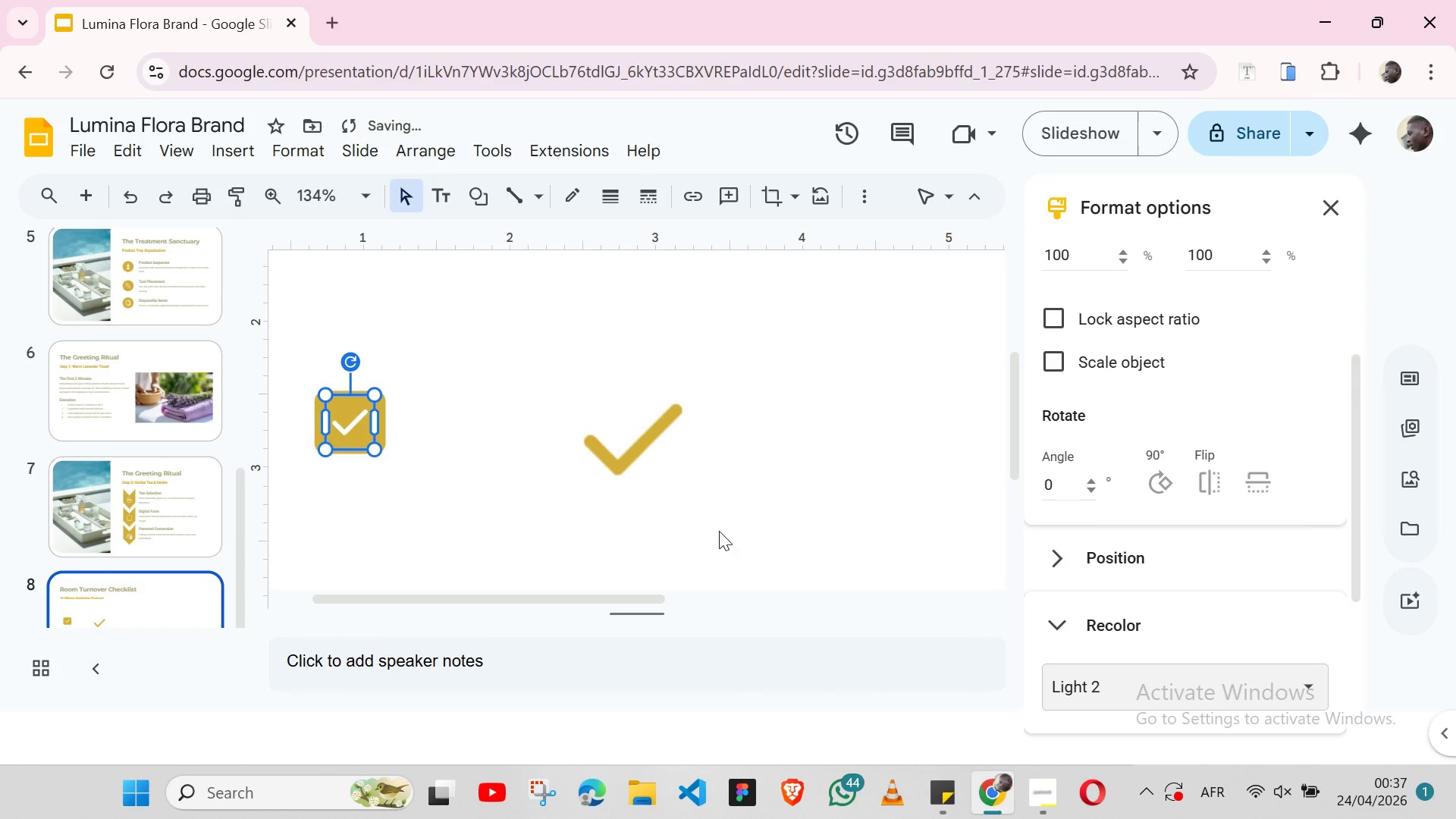 
left_click([719, 531])
 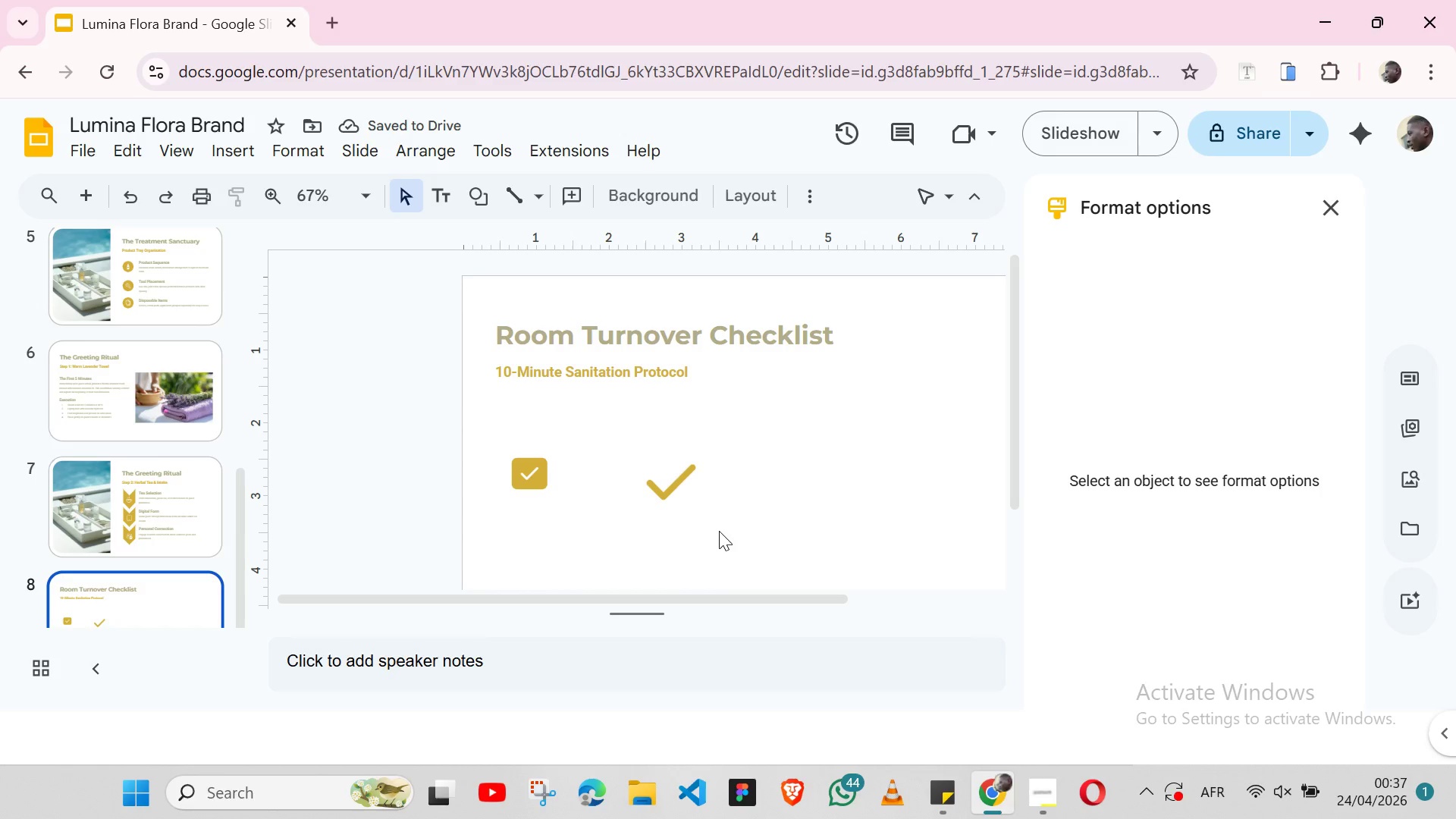 
left_click([673, 508])
 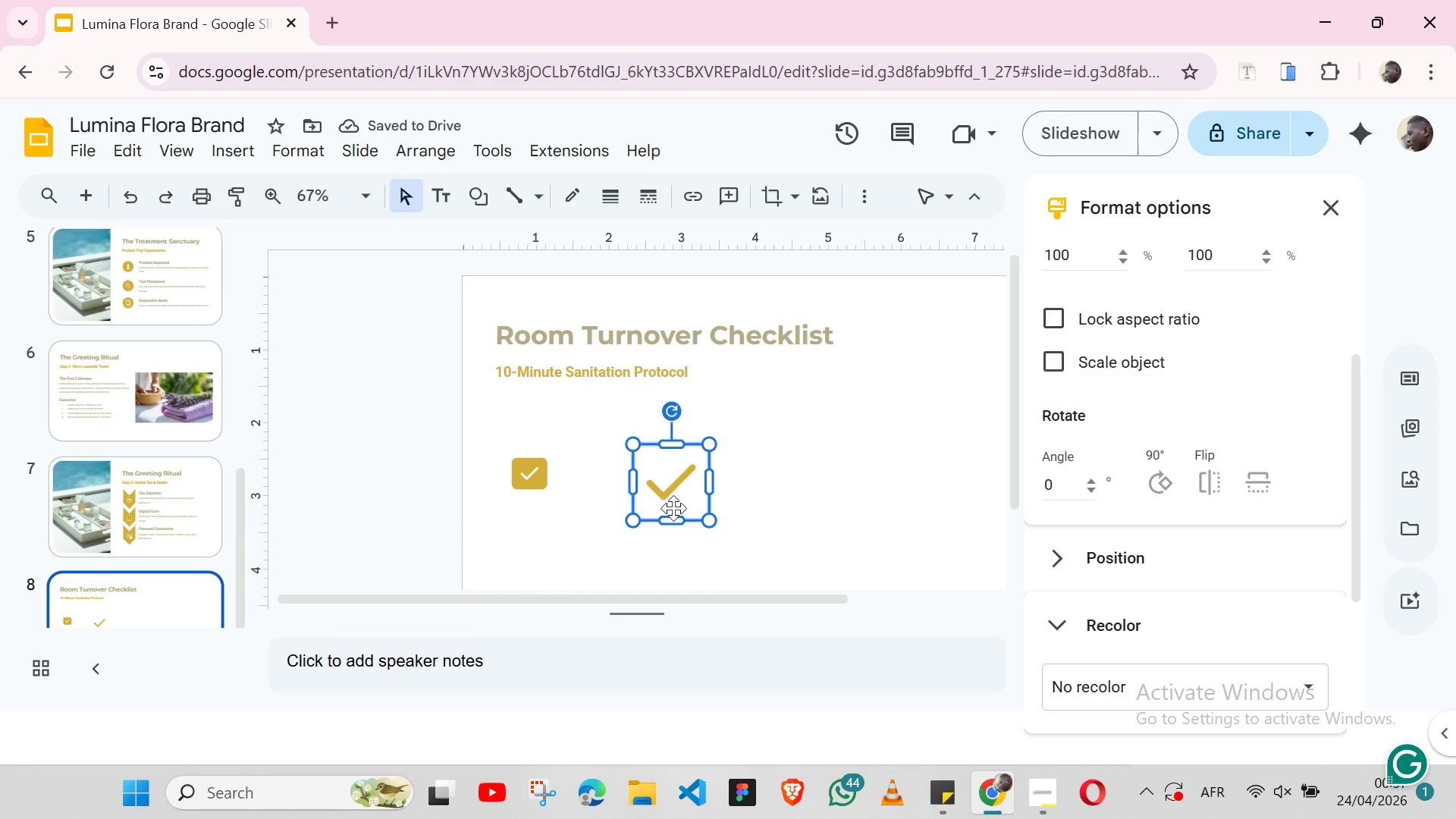 
key(Backspace)
 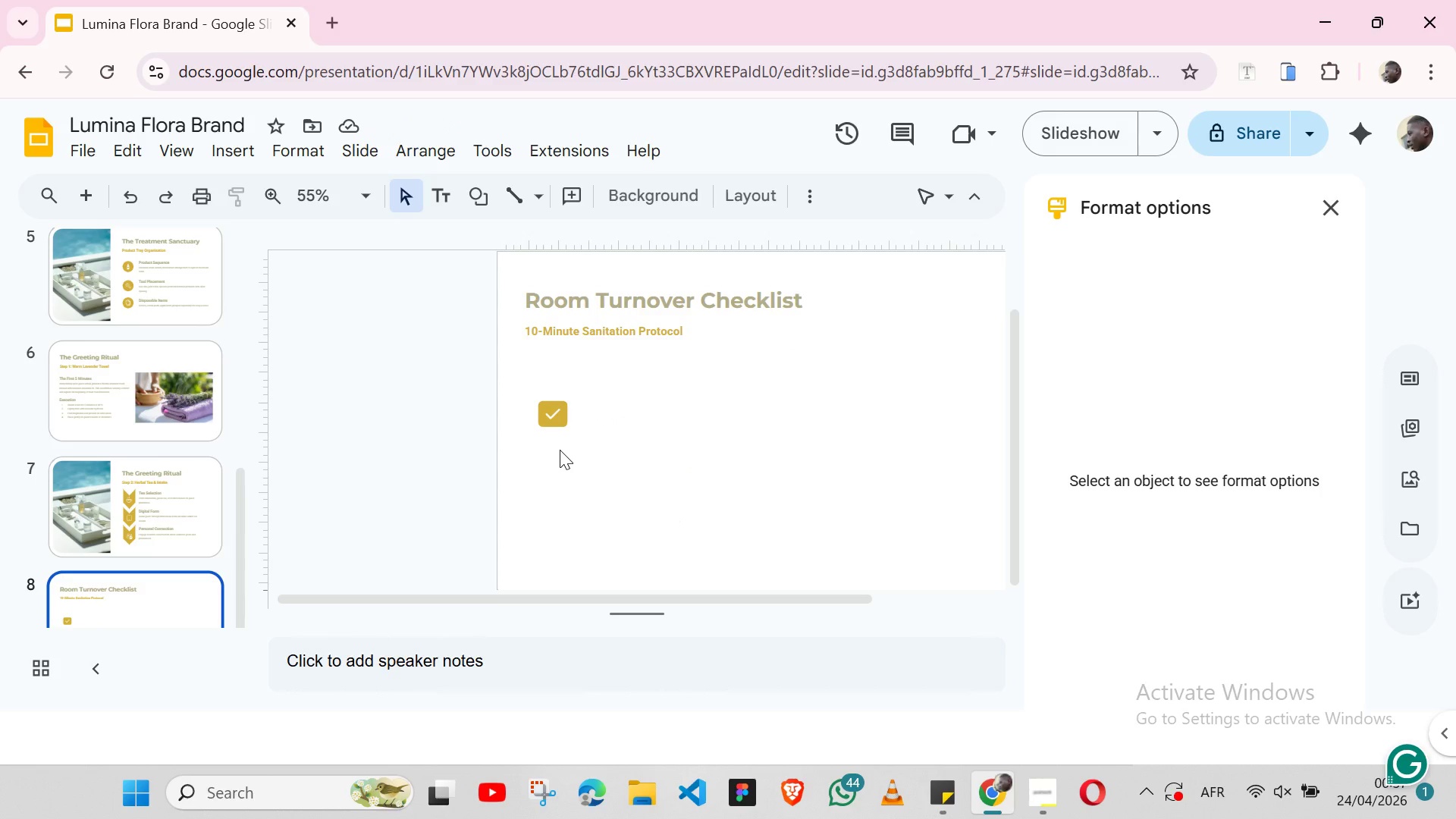 
wait(17.94)
 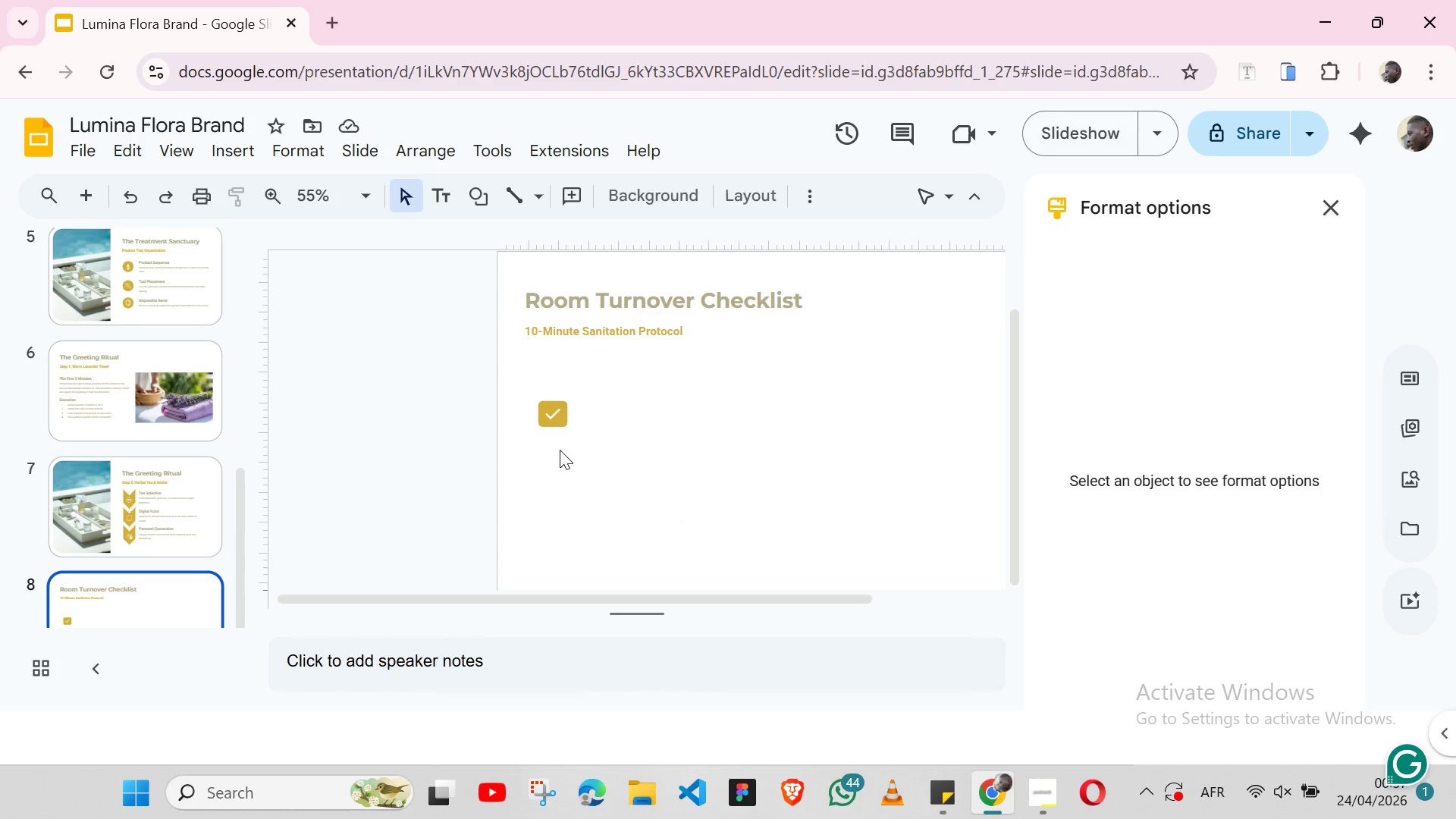 
left_click([170, 261])
 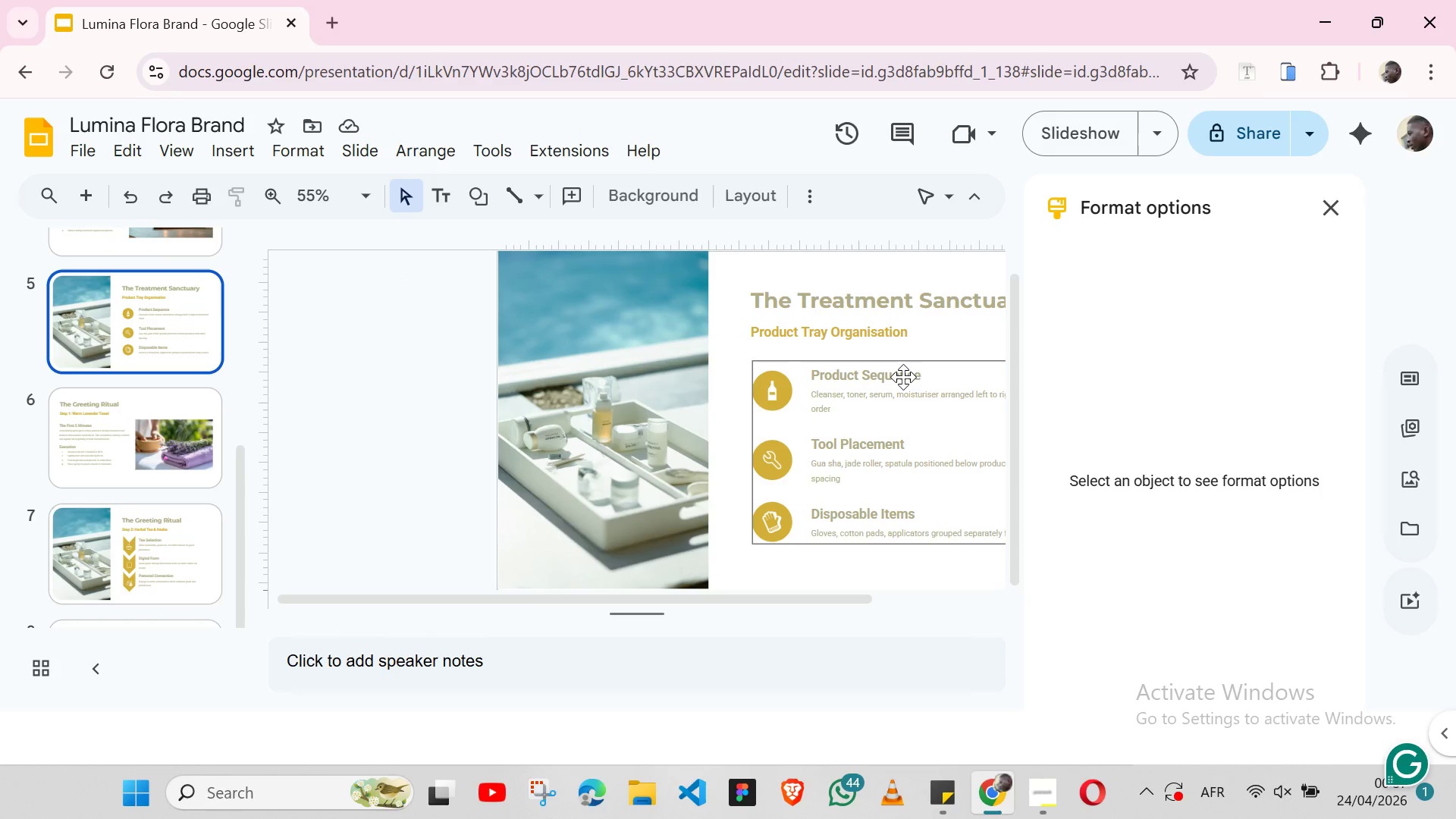 
left_click([903, 377])
 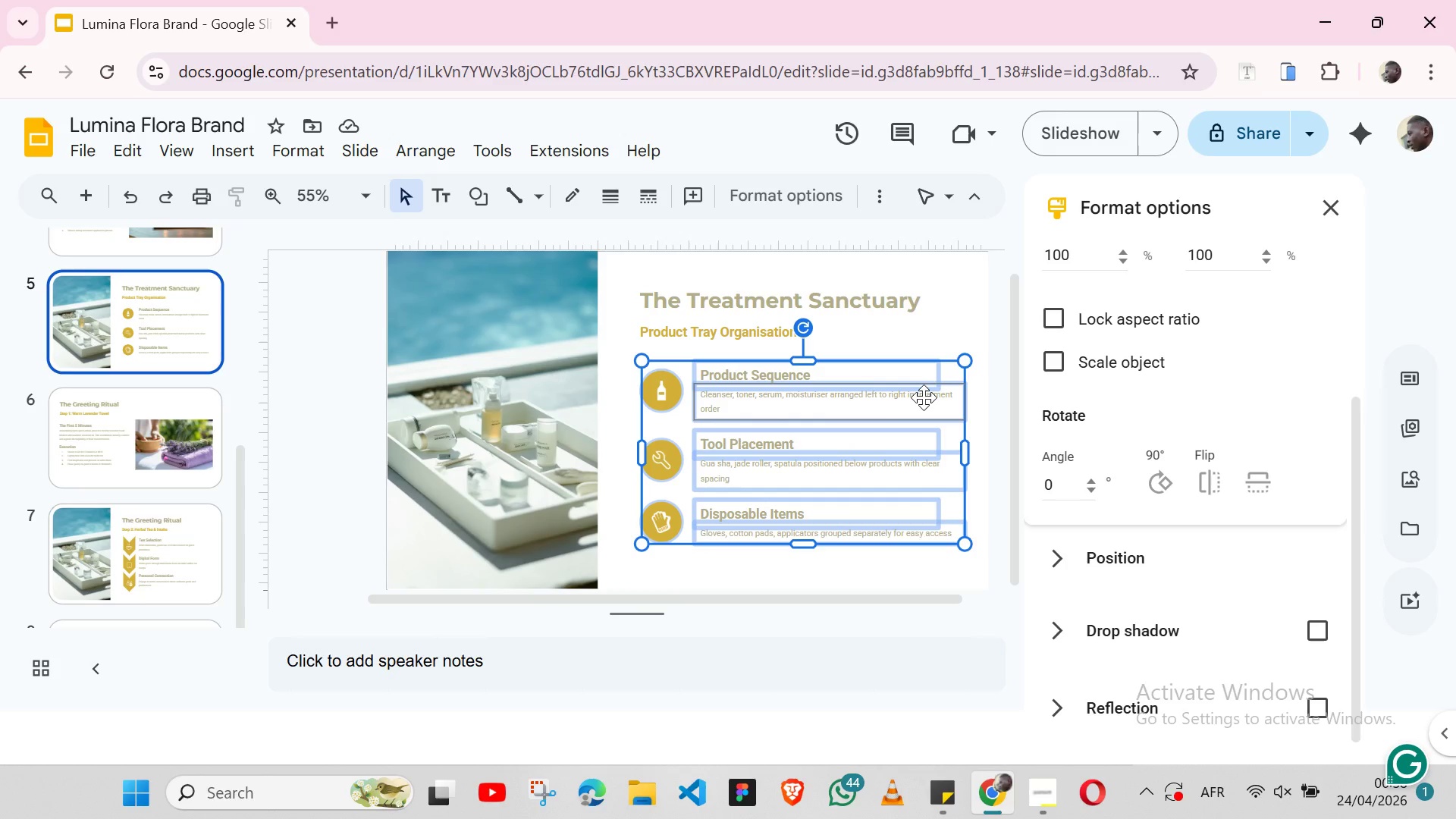 
left_click([924, 397])
 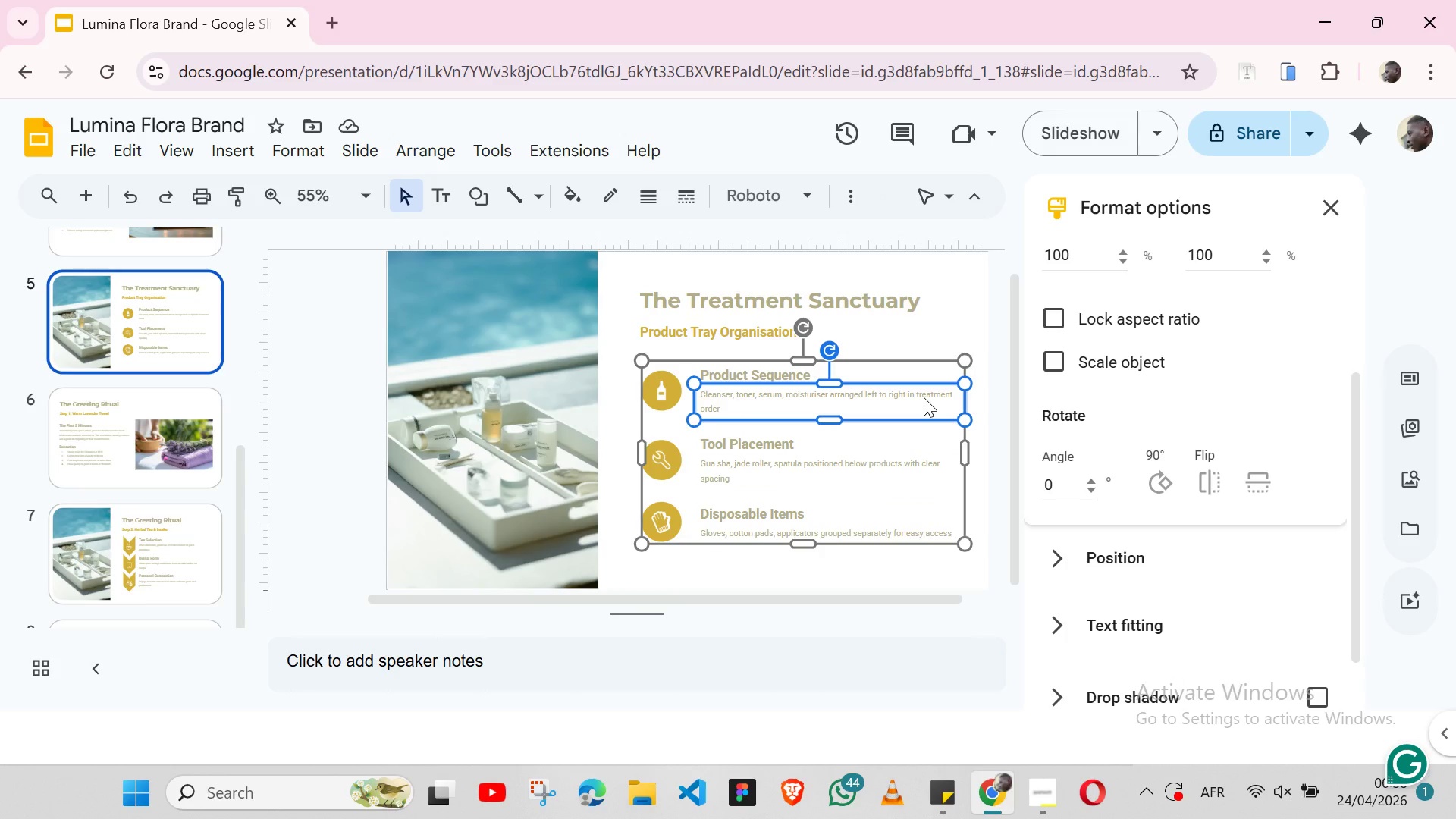 
hold_key(key=ShiftLeft, duration=1.31)
left_click([871, 373])
 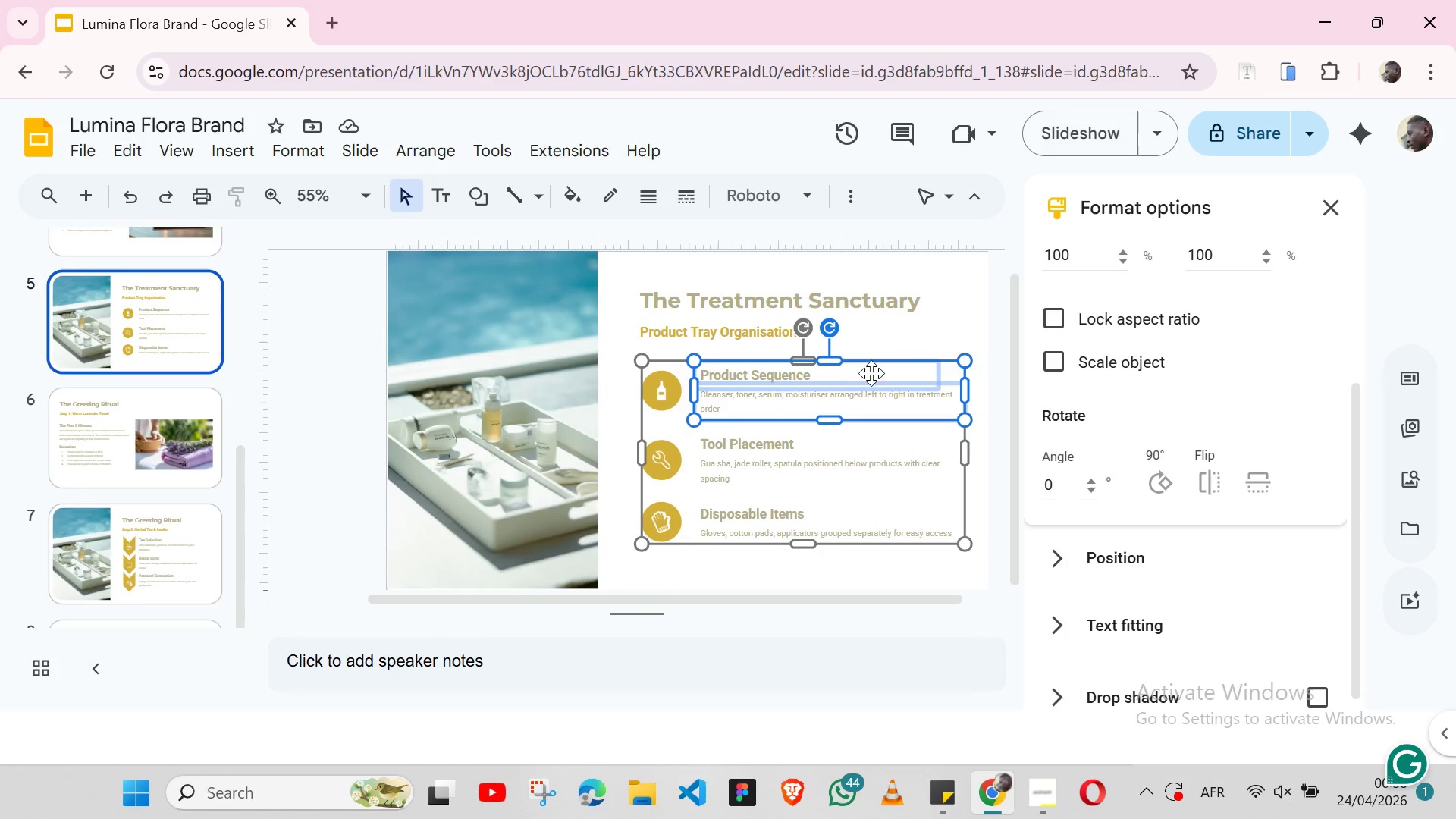 
key(Control+C)
 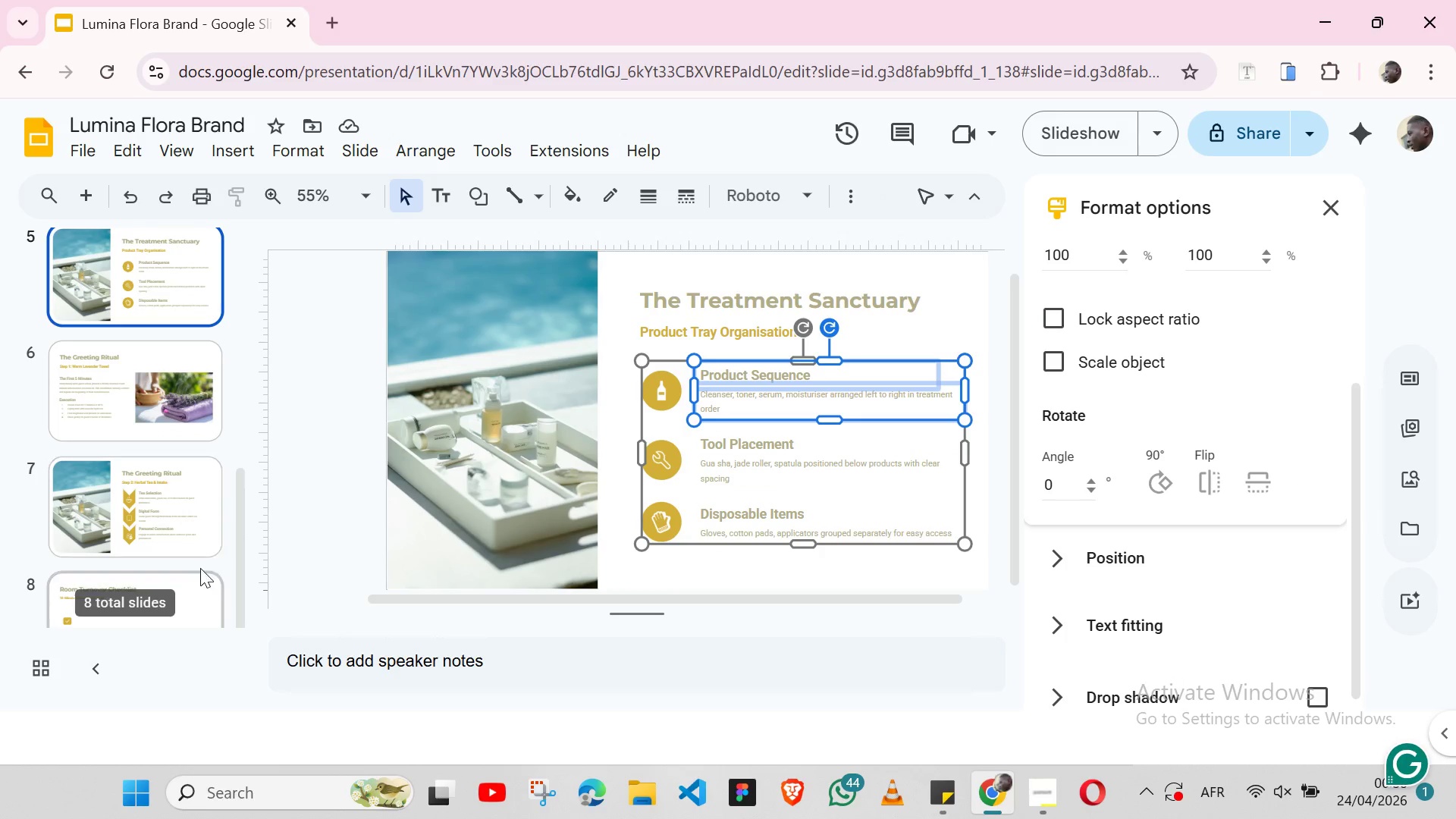 
left_click([202, 579])
 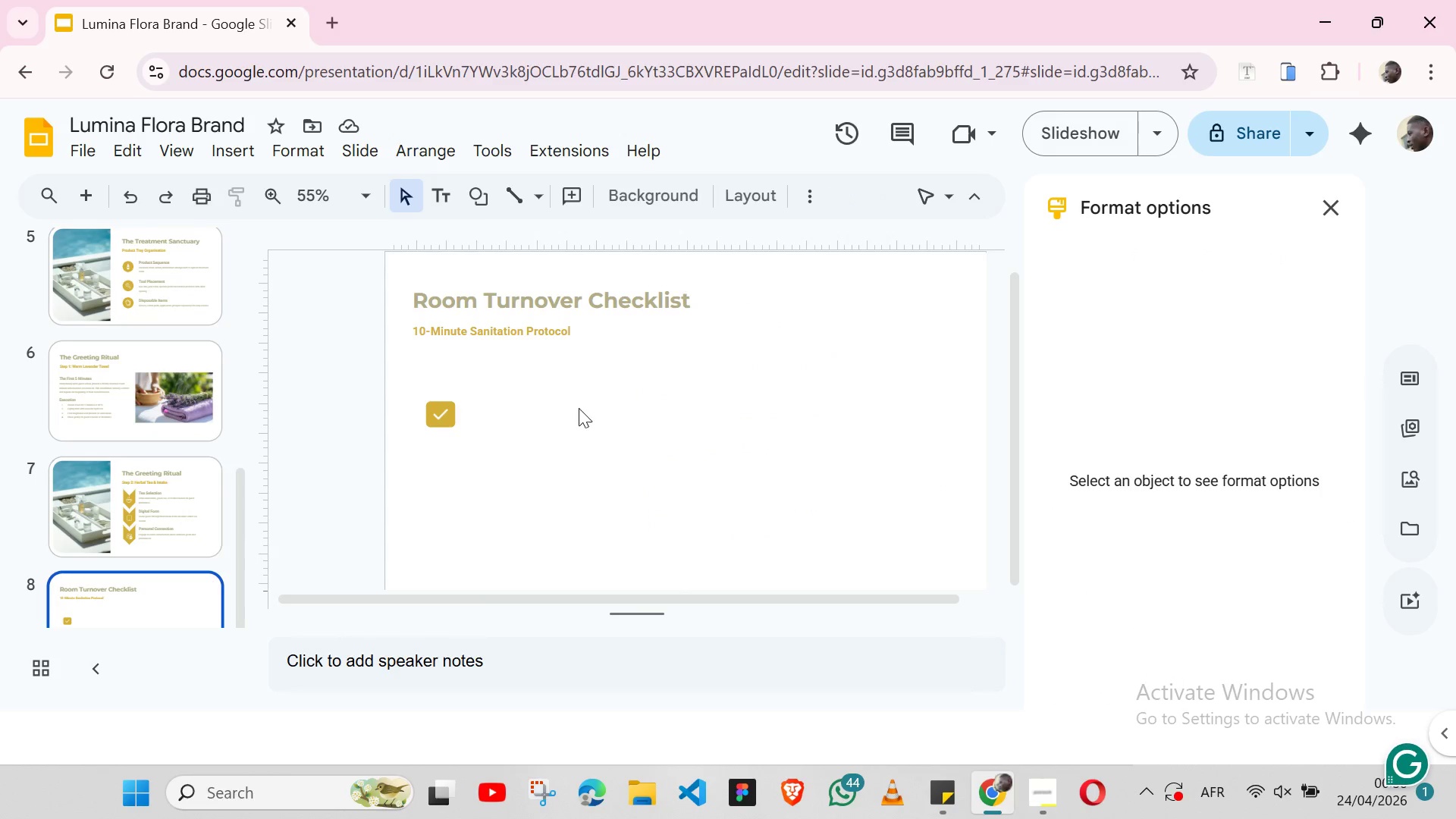 
left_click([576, 411])
 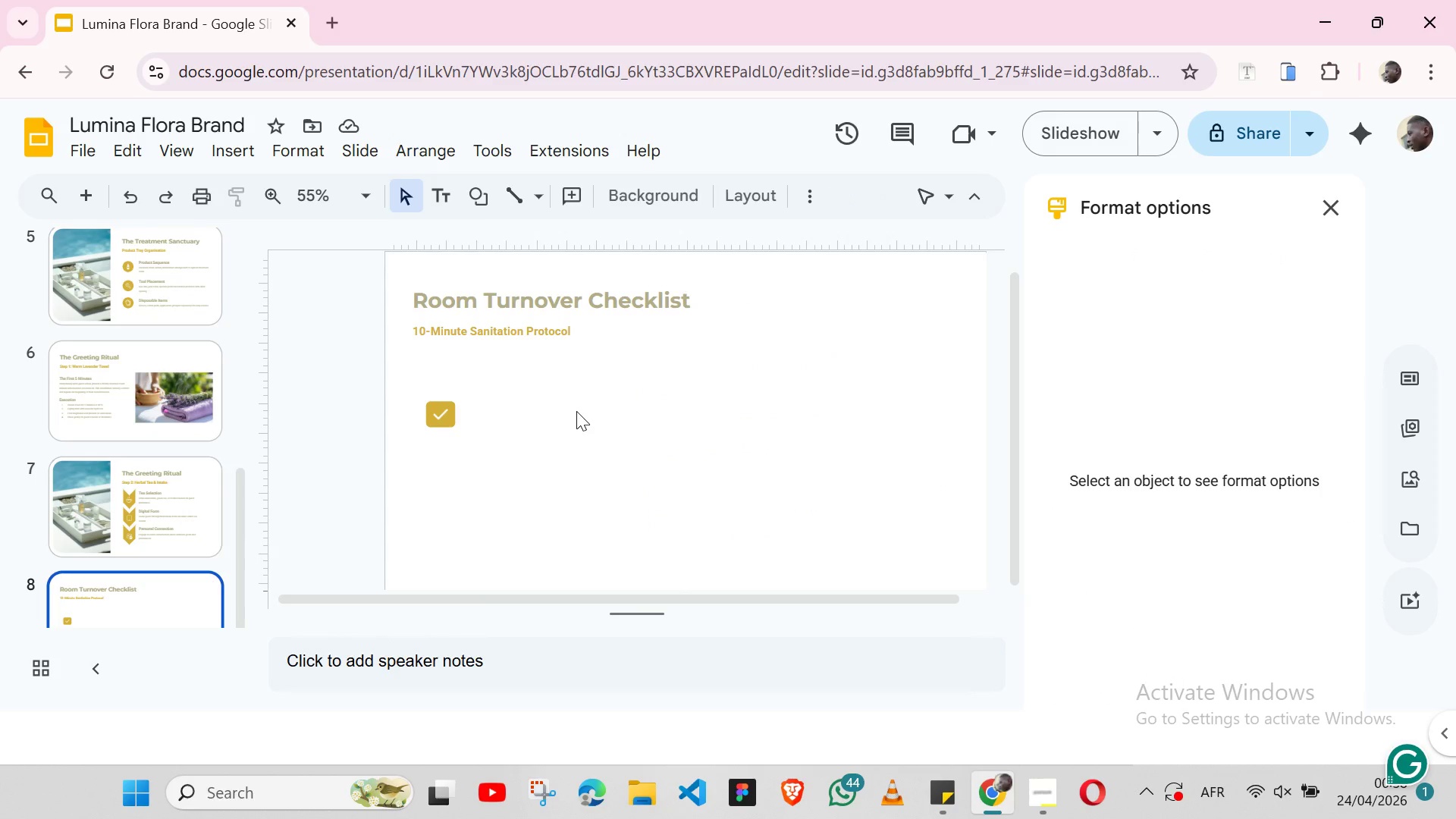 
key(Control+V)
 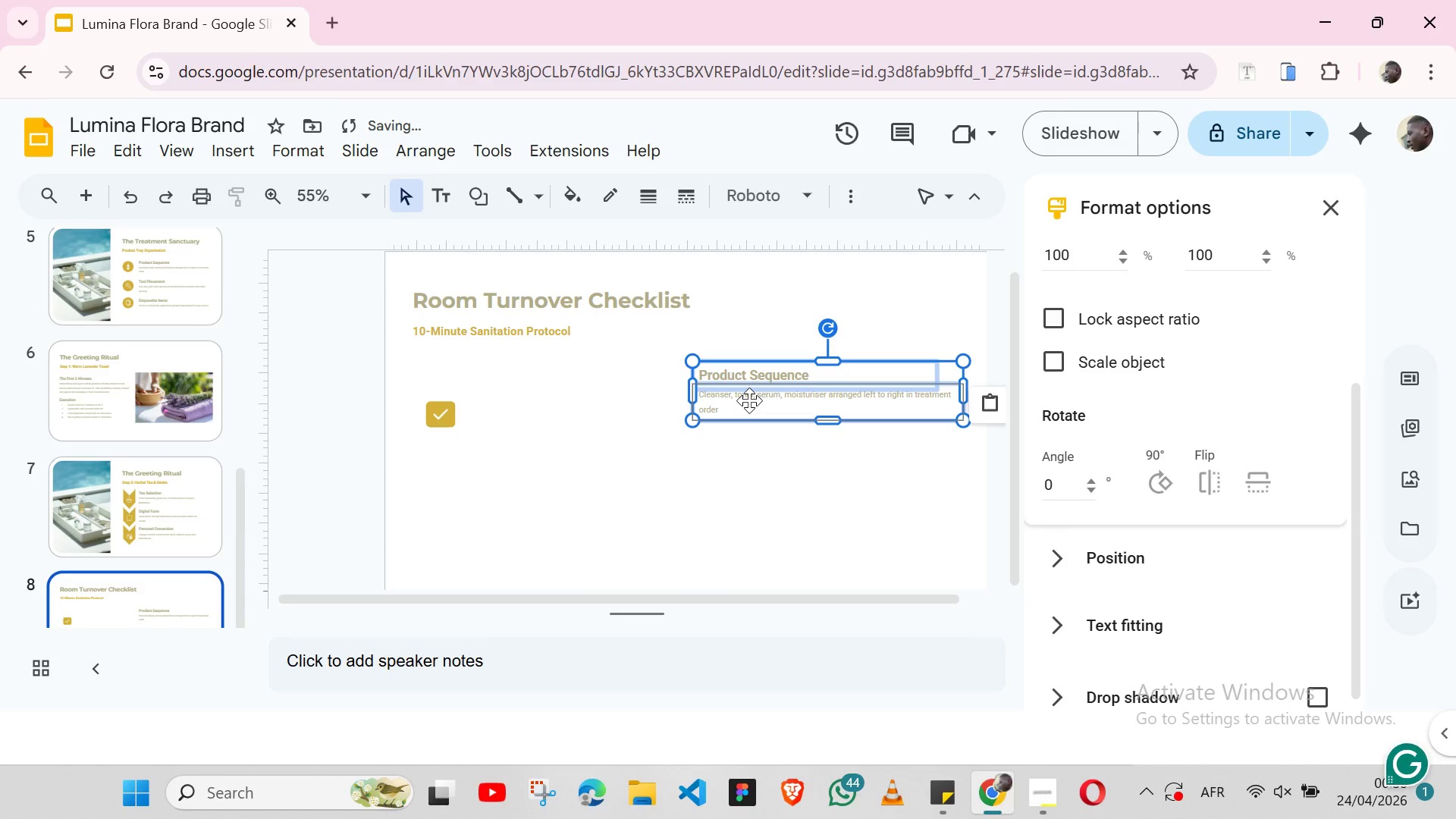 
left_click_drag(start_coordinate=[749, 400], to_coordinate=[518, 435])
 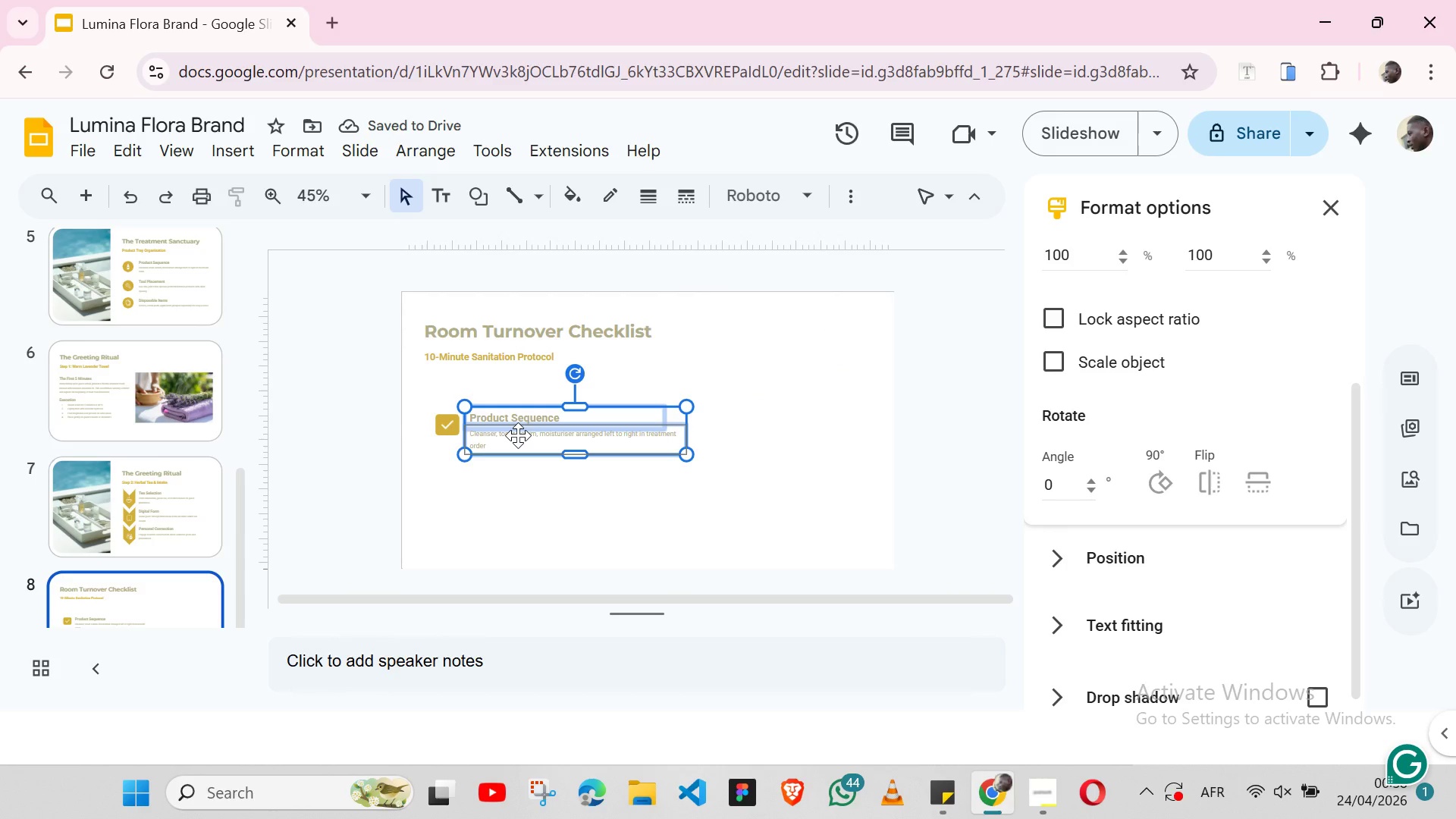 
wait(5.34)
 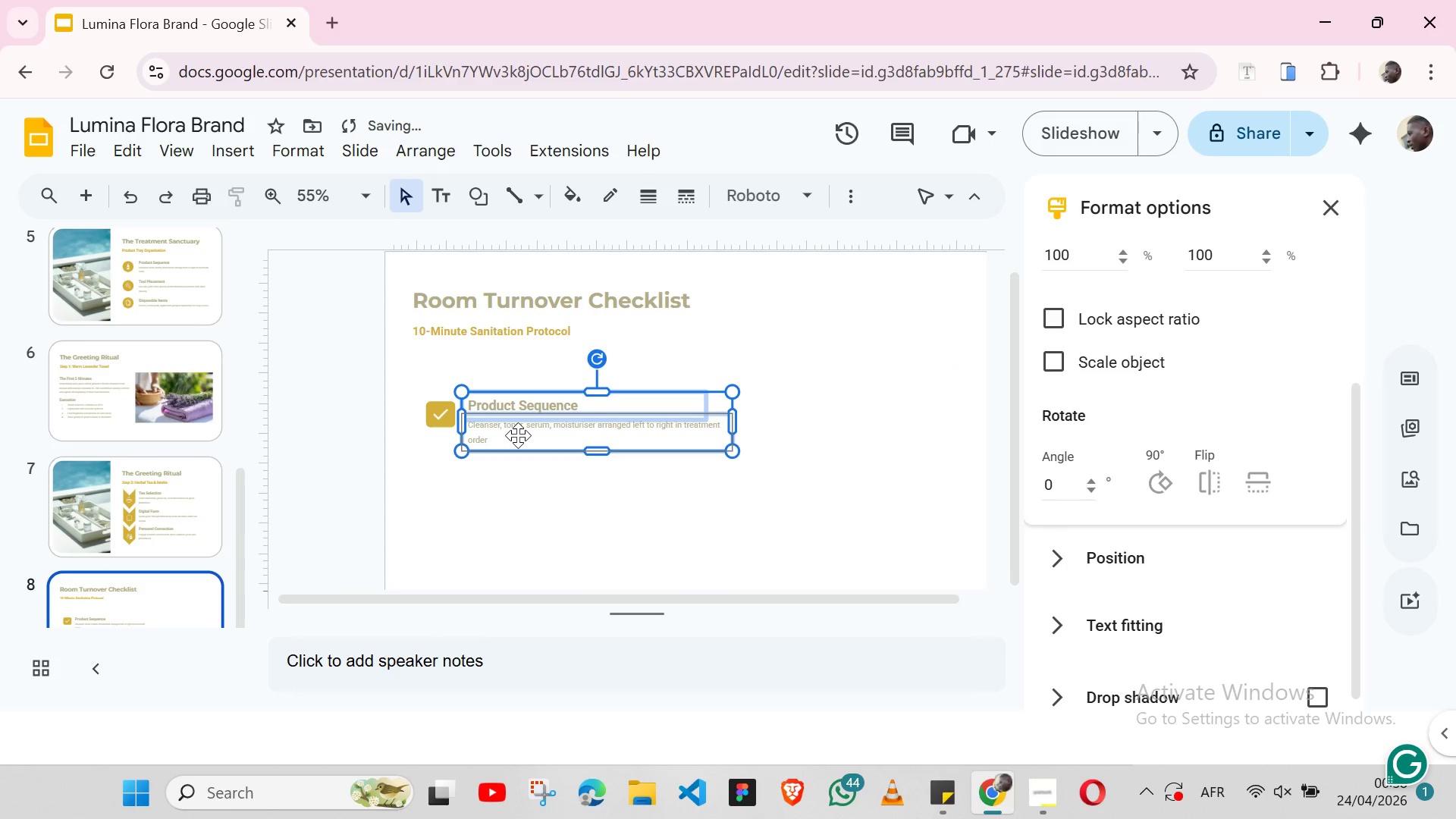 
hold_key(key=ShiftLeft, duration=1.33)
 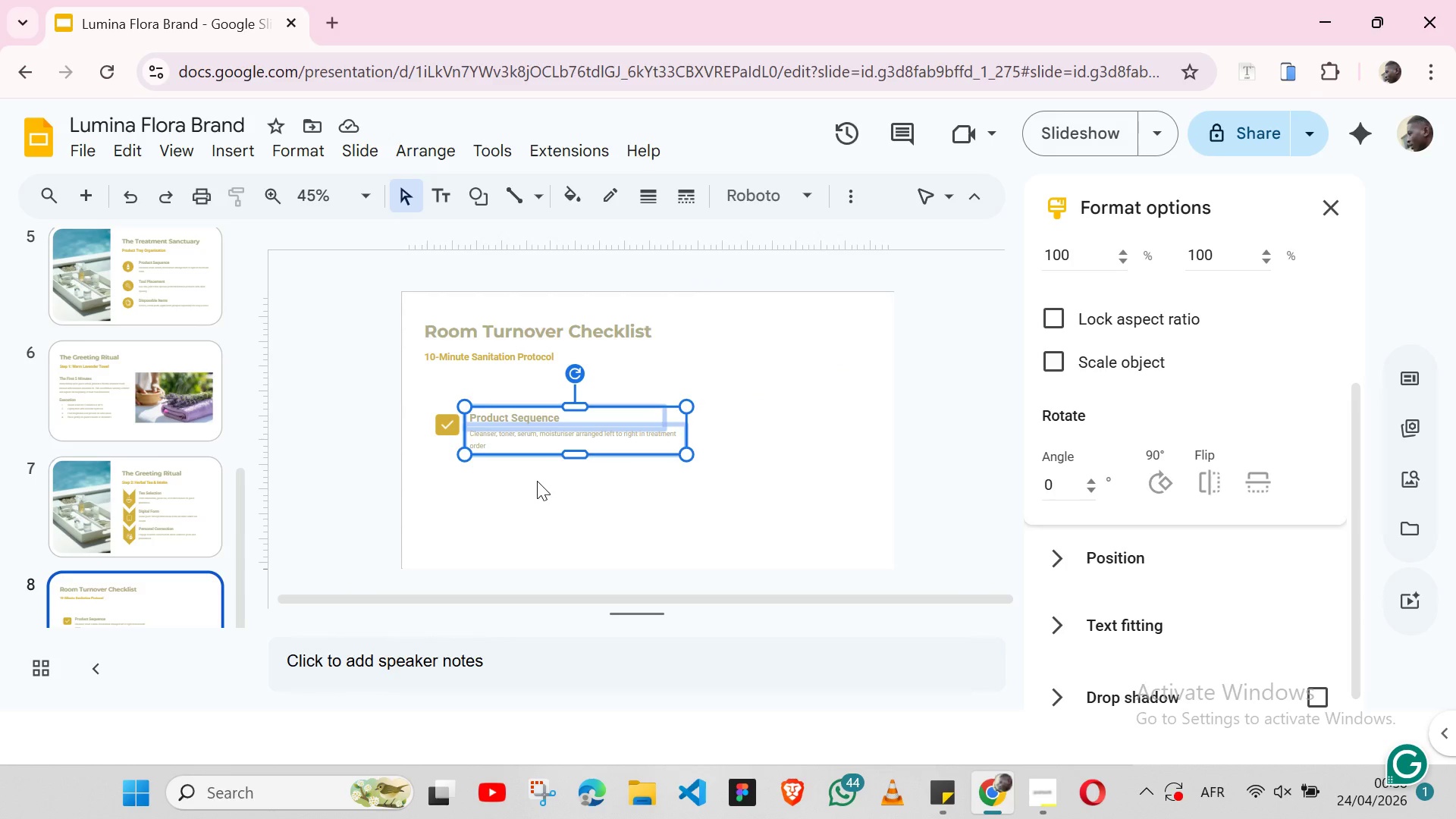 
left_click([537, 481])
 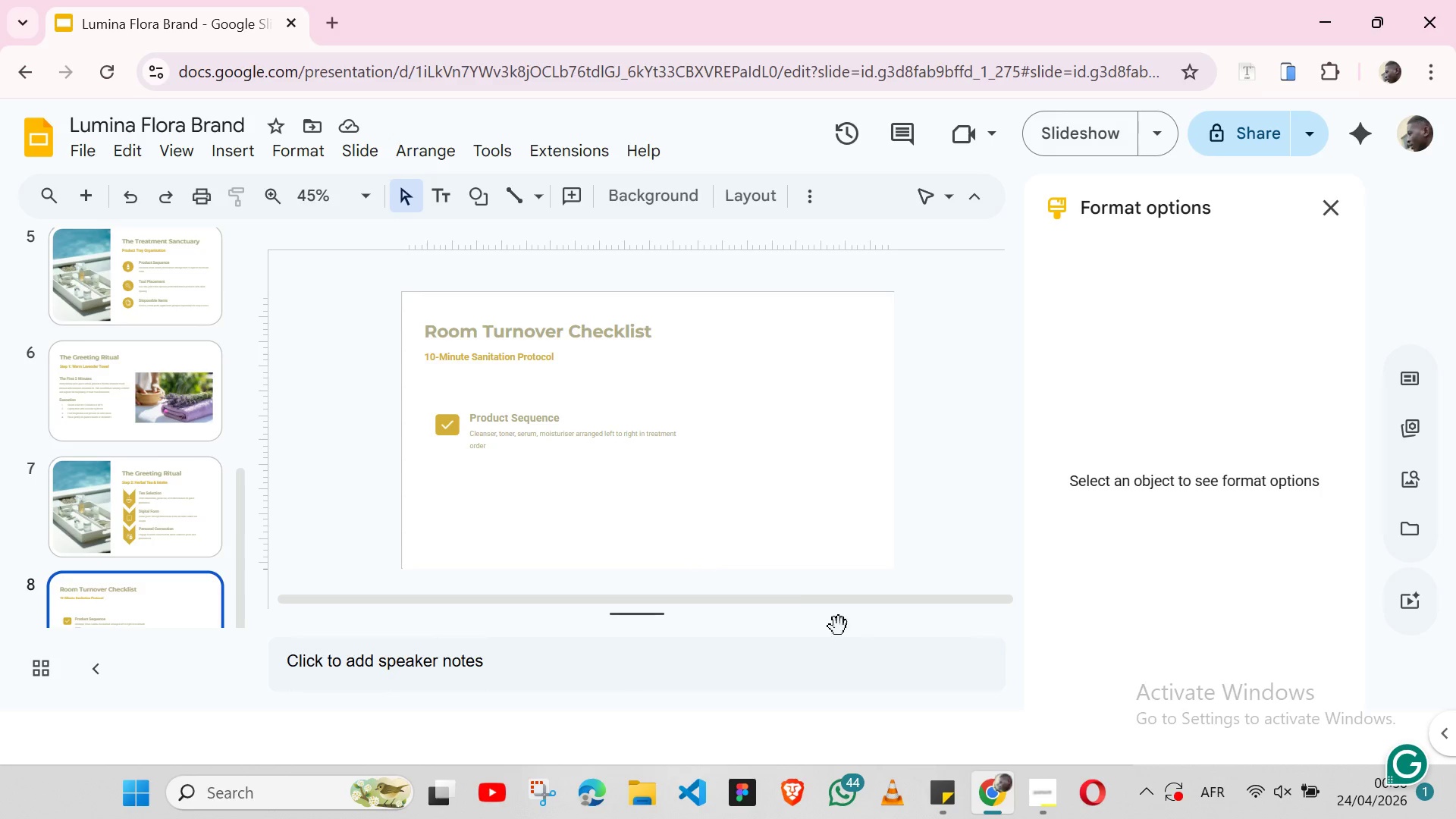 
left_click([930, 770])
 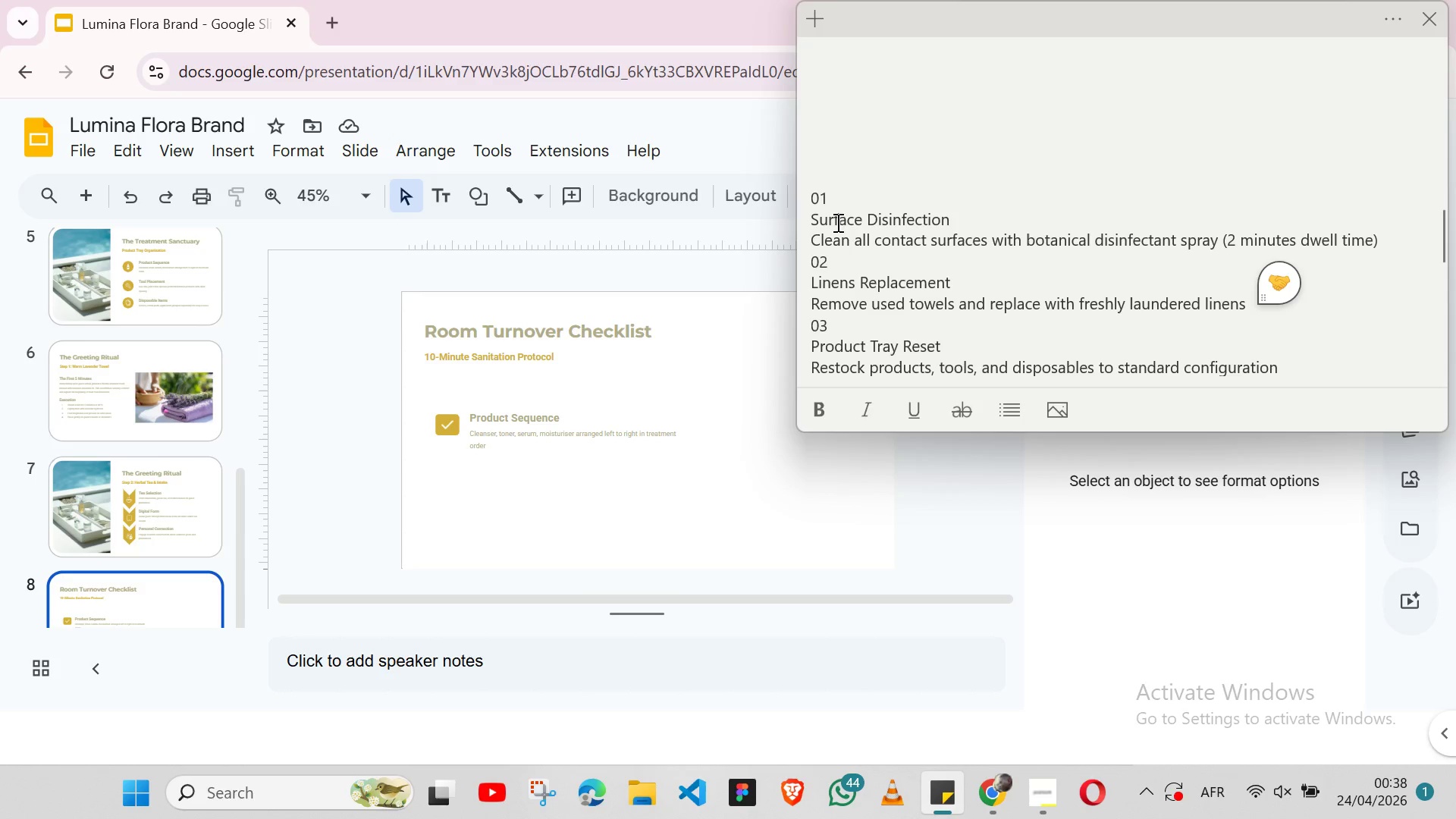 
double_click([838, 224])
 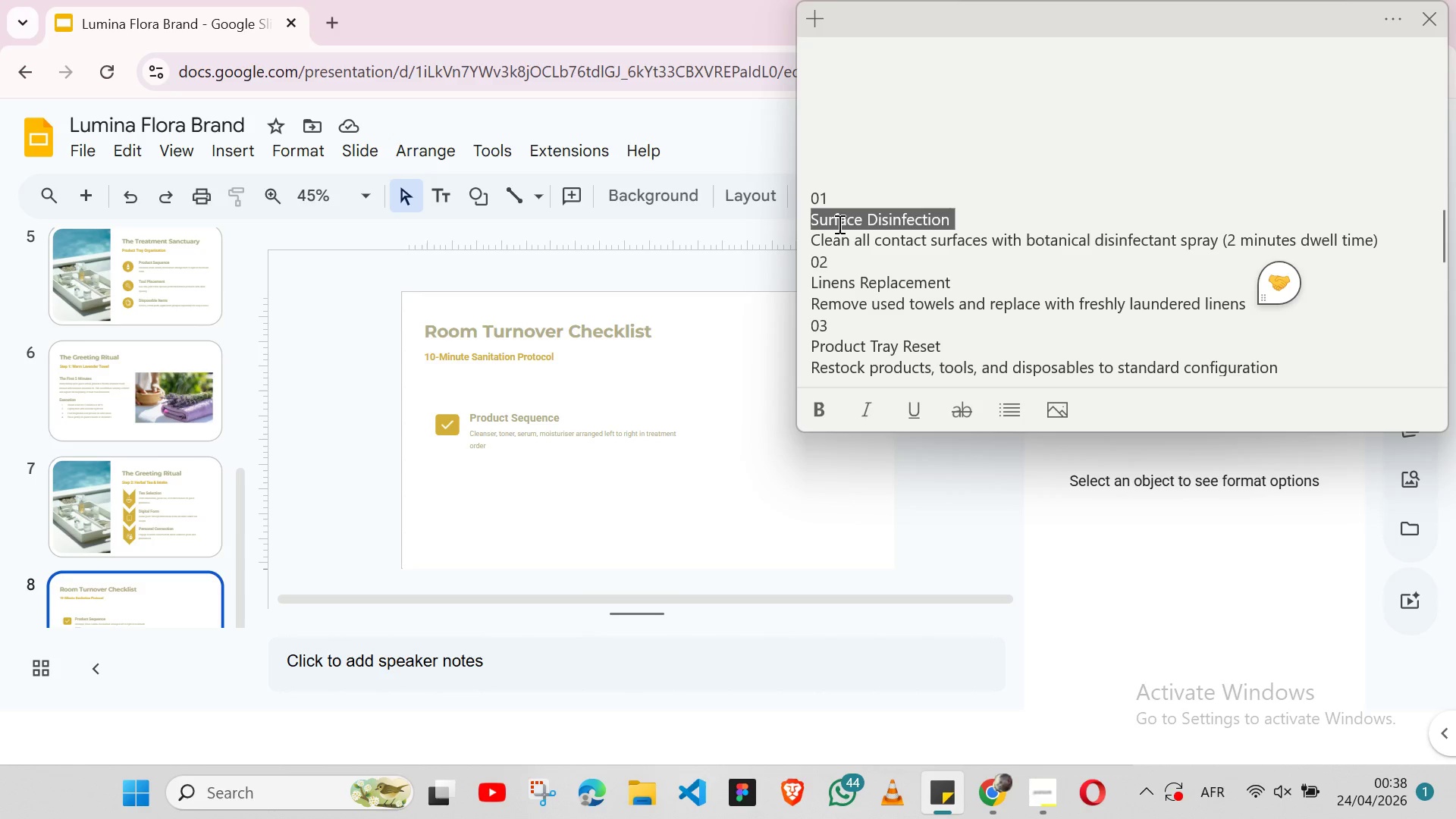 
triple_click([838, 224])
 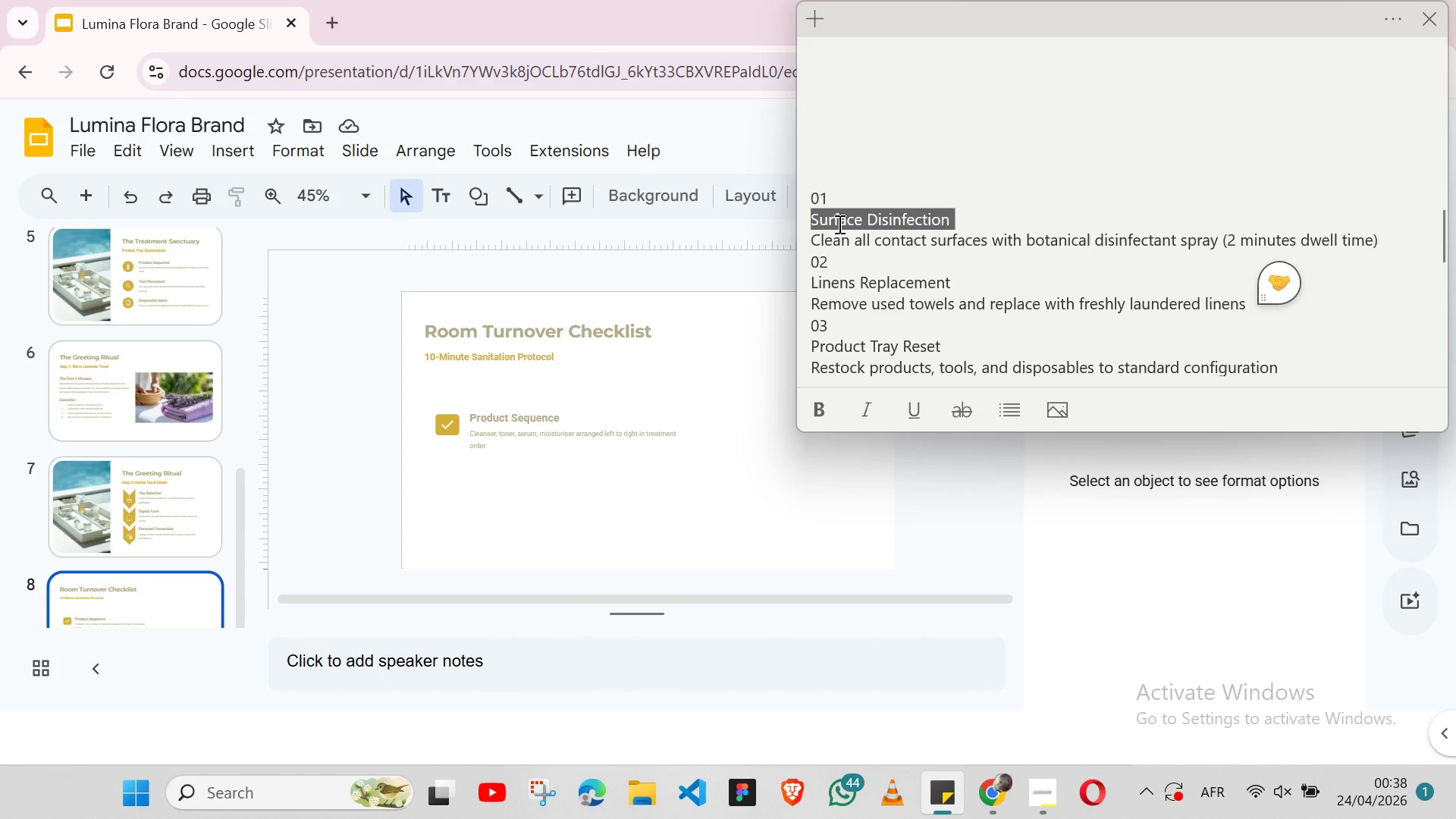 
key(Shift+ArrowLeft)
 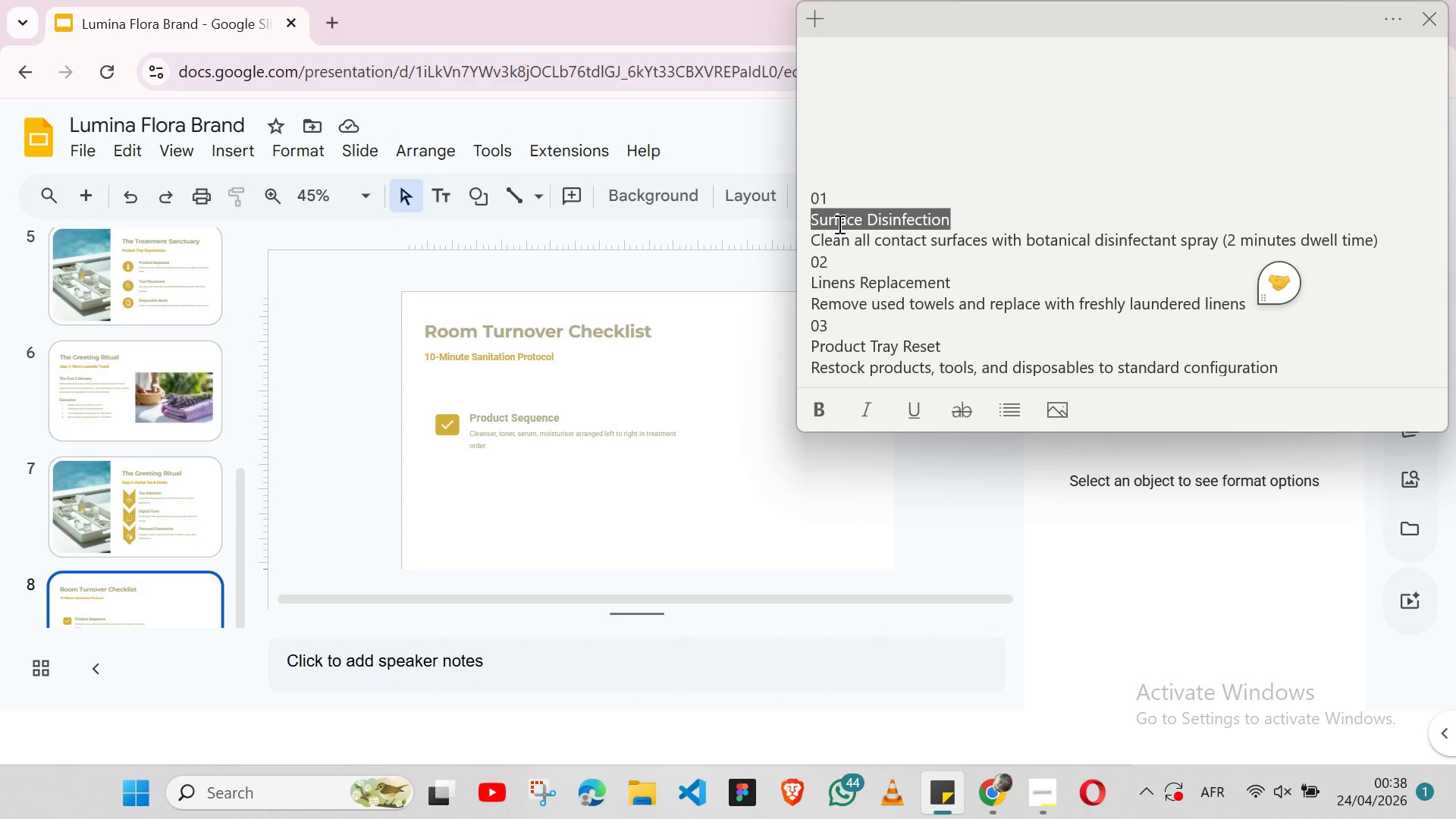 
key(Control+X)
 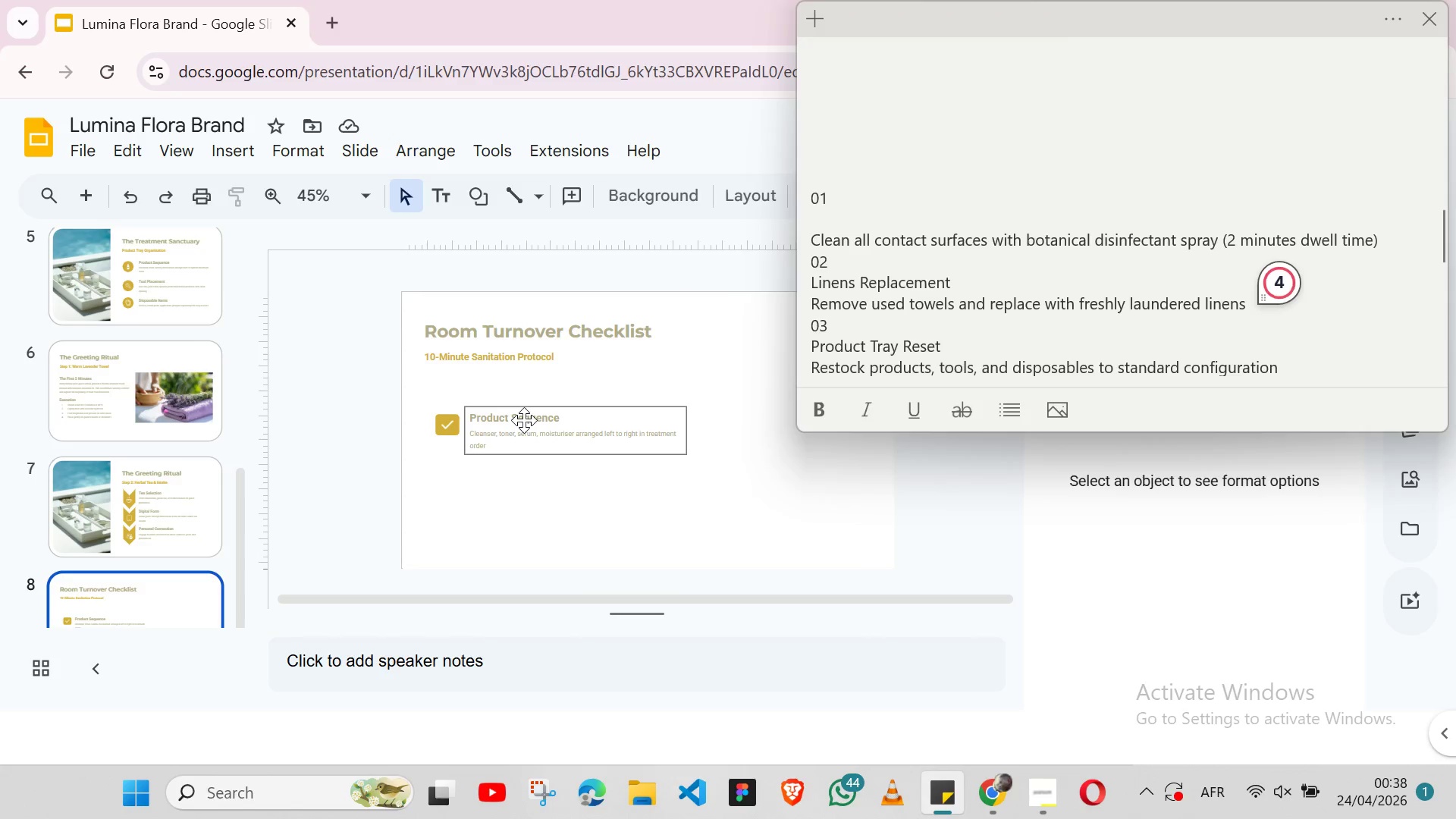 
double_click([524, 420])
 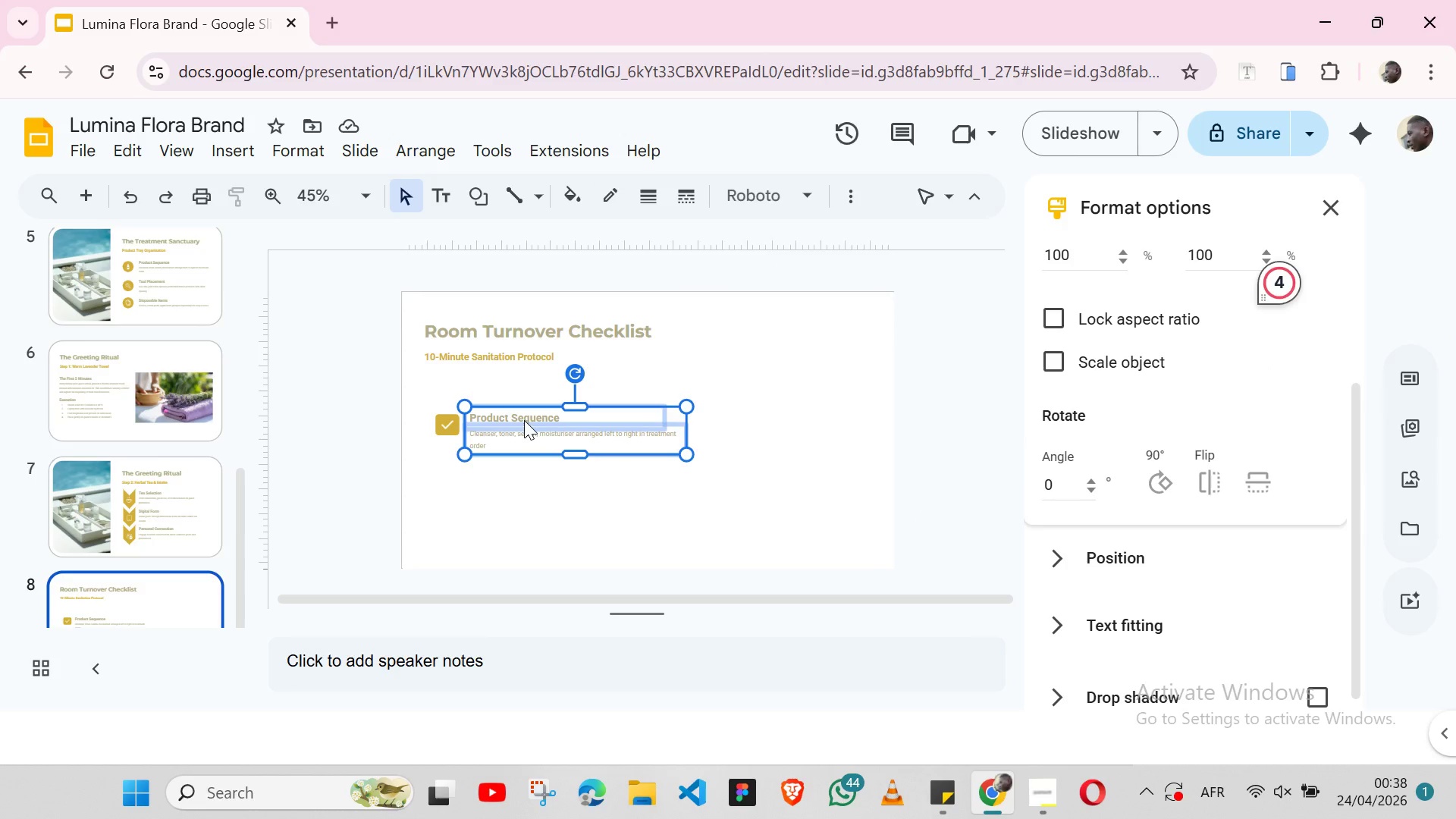 
triple_click([524, 420])
 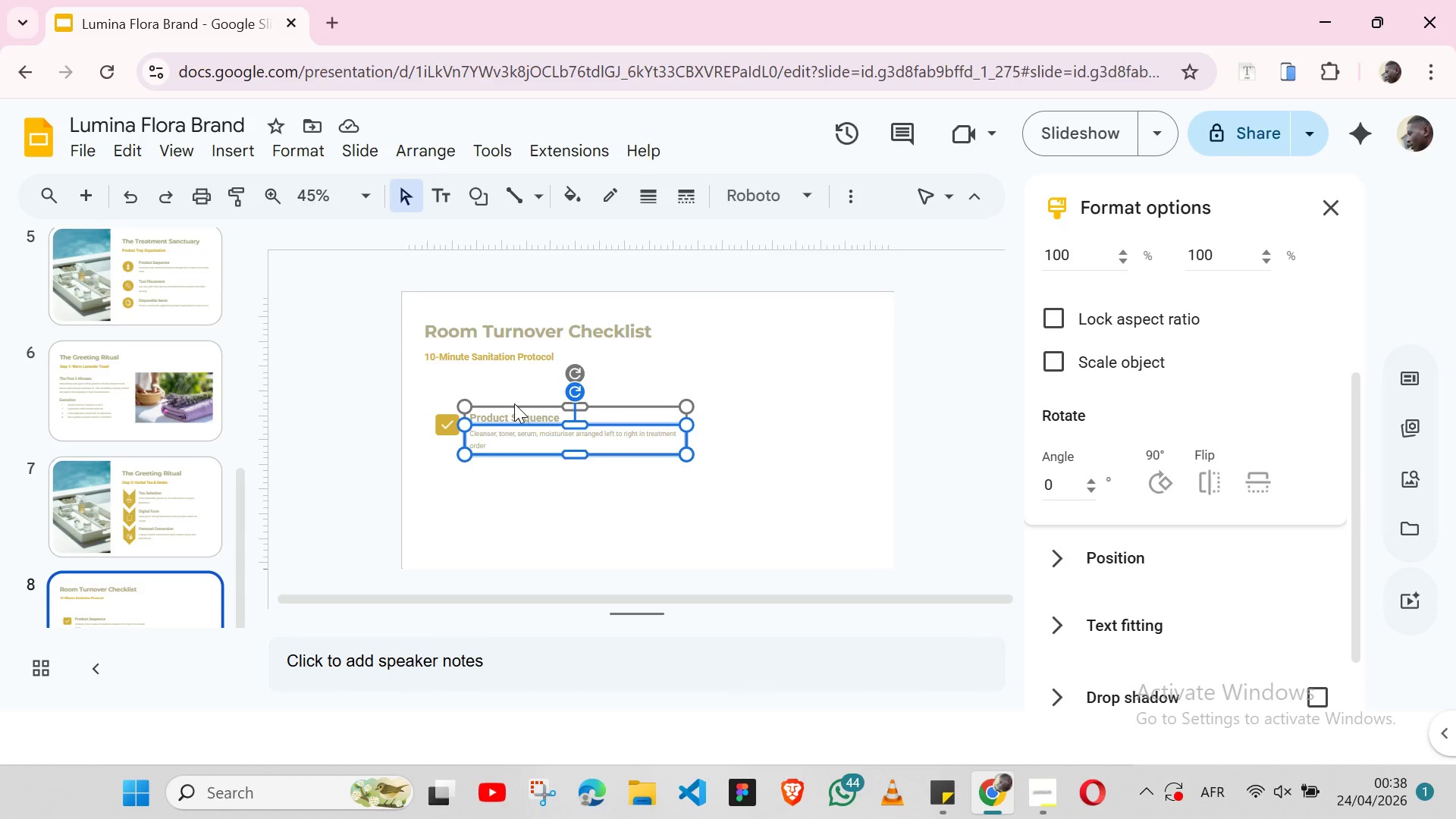 
double_click([514, 403])
 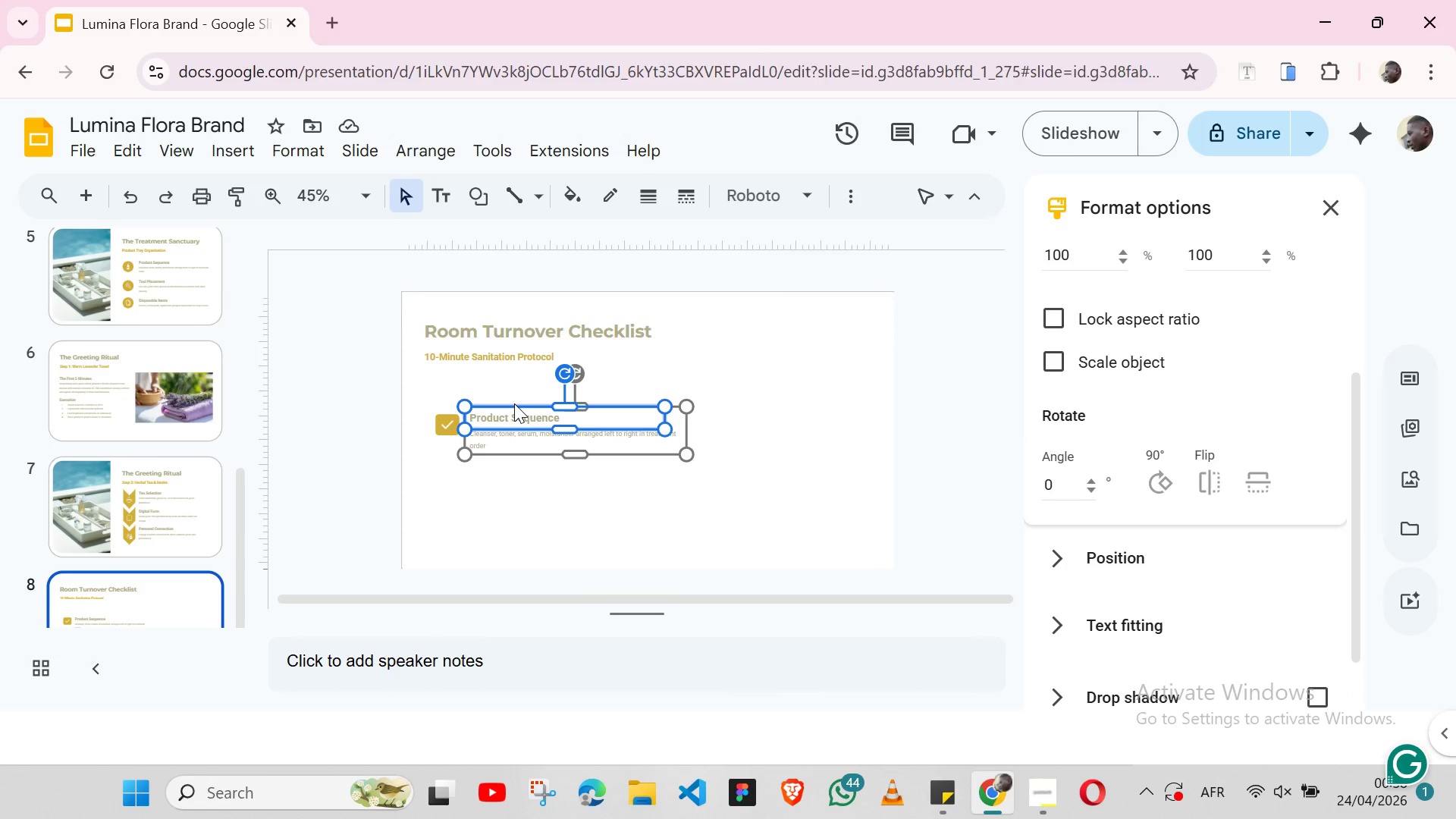 
triple_click([514, 403])
 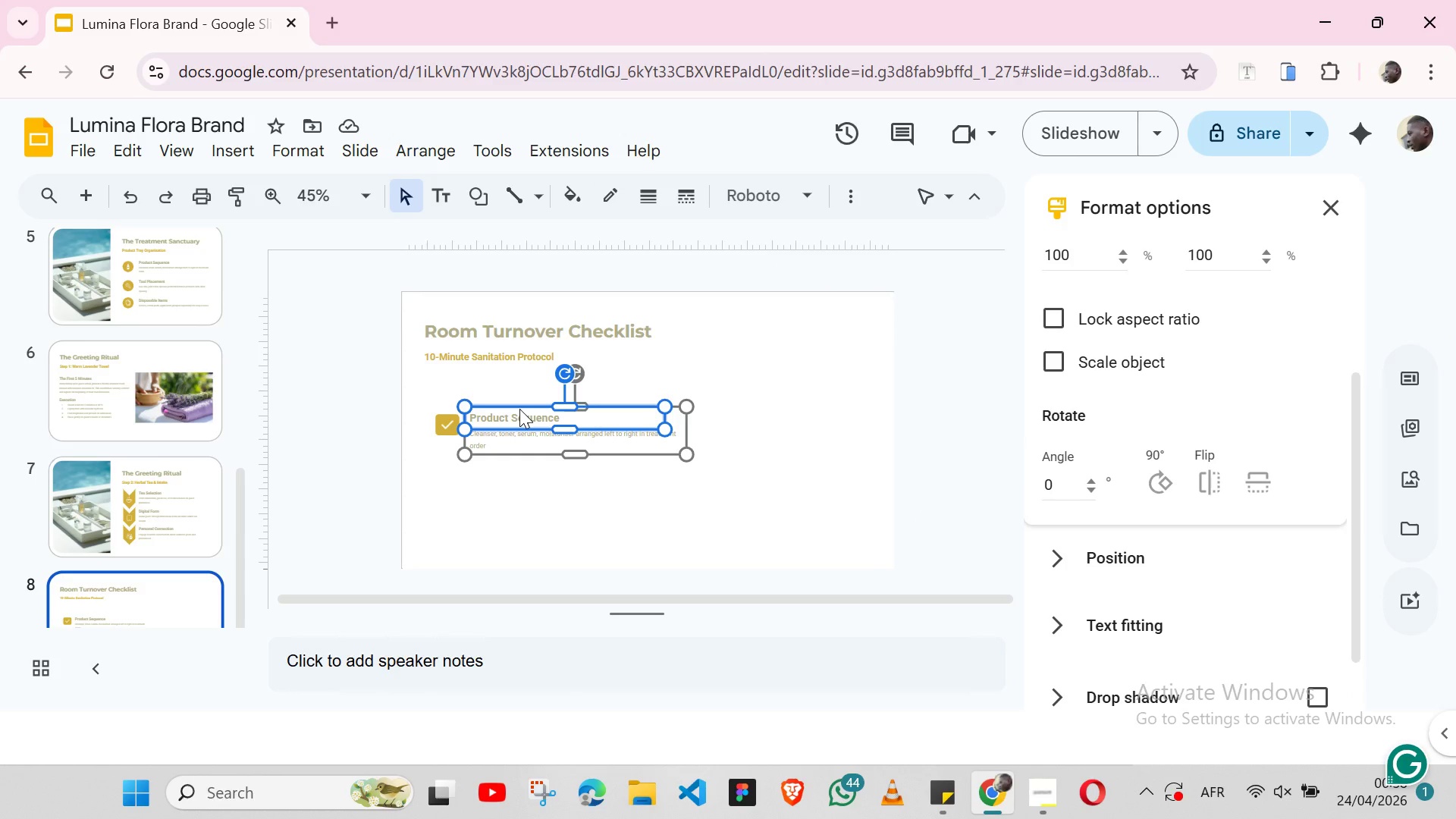 
double_click([519, 409])
 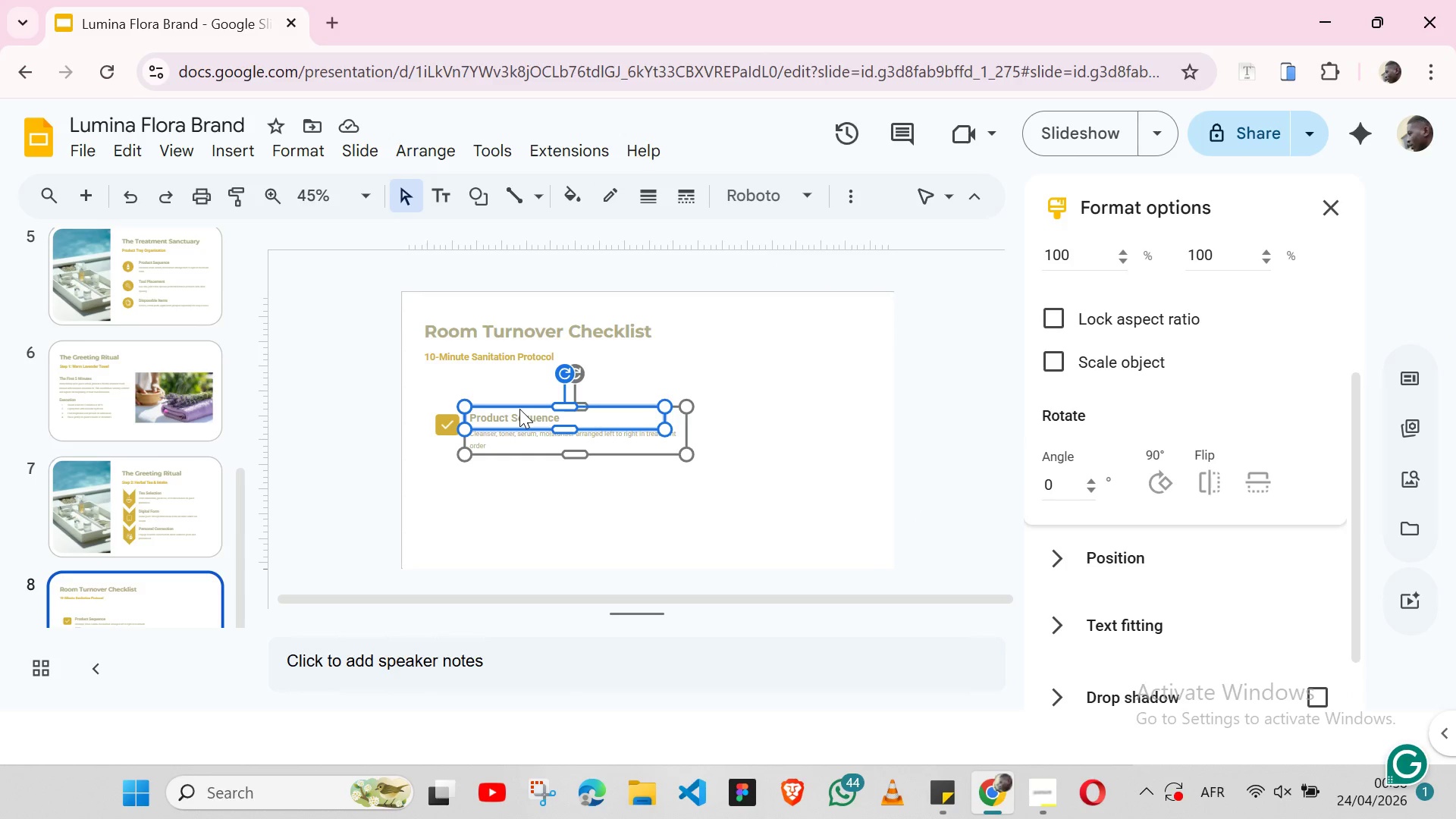 
triple_click([519, 409])
 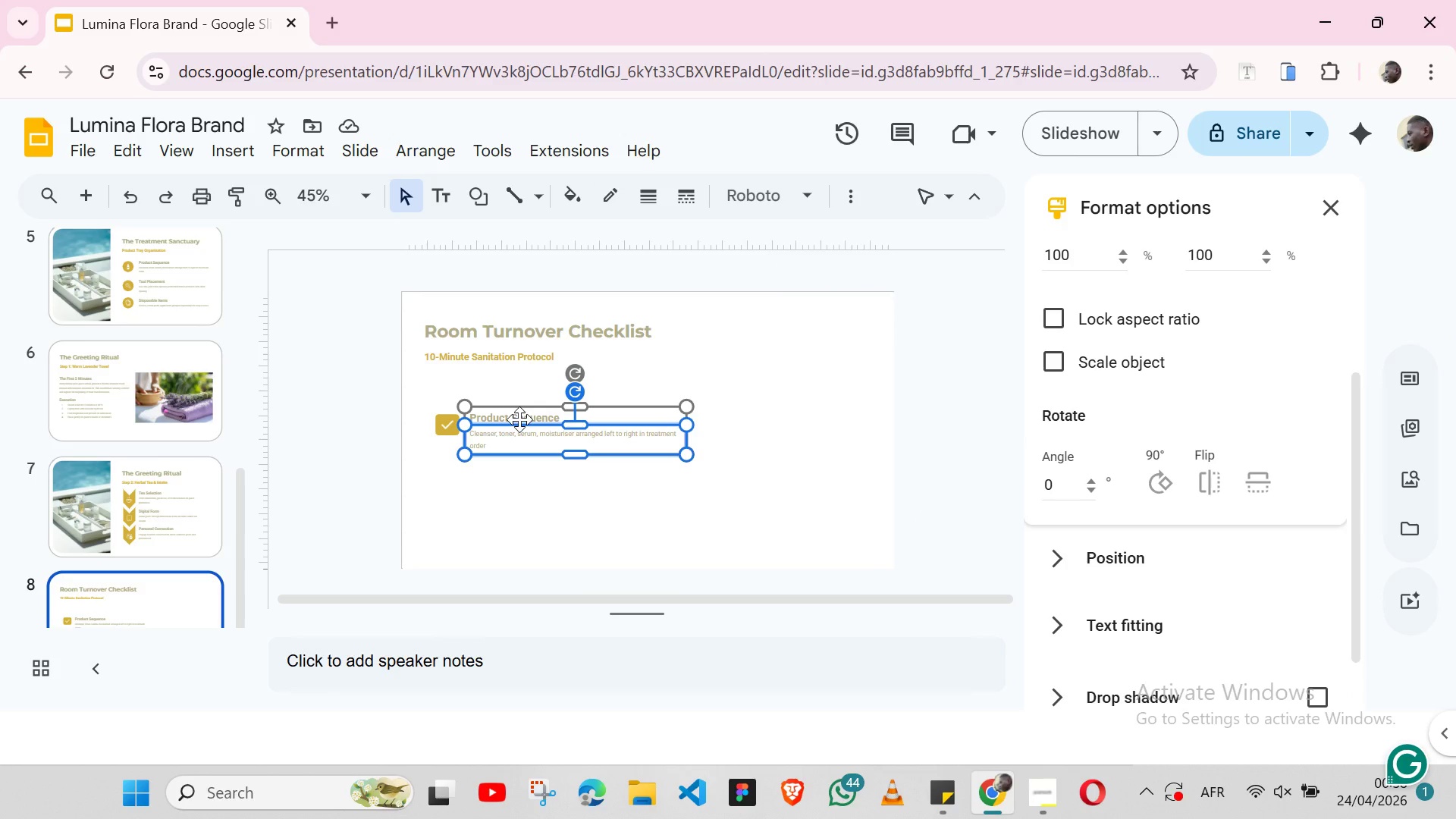 
double_click([519, 419])
 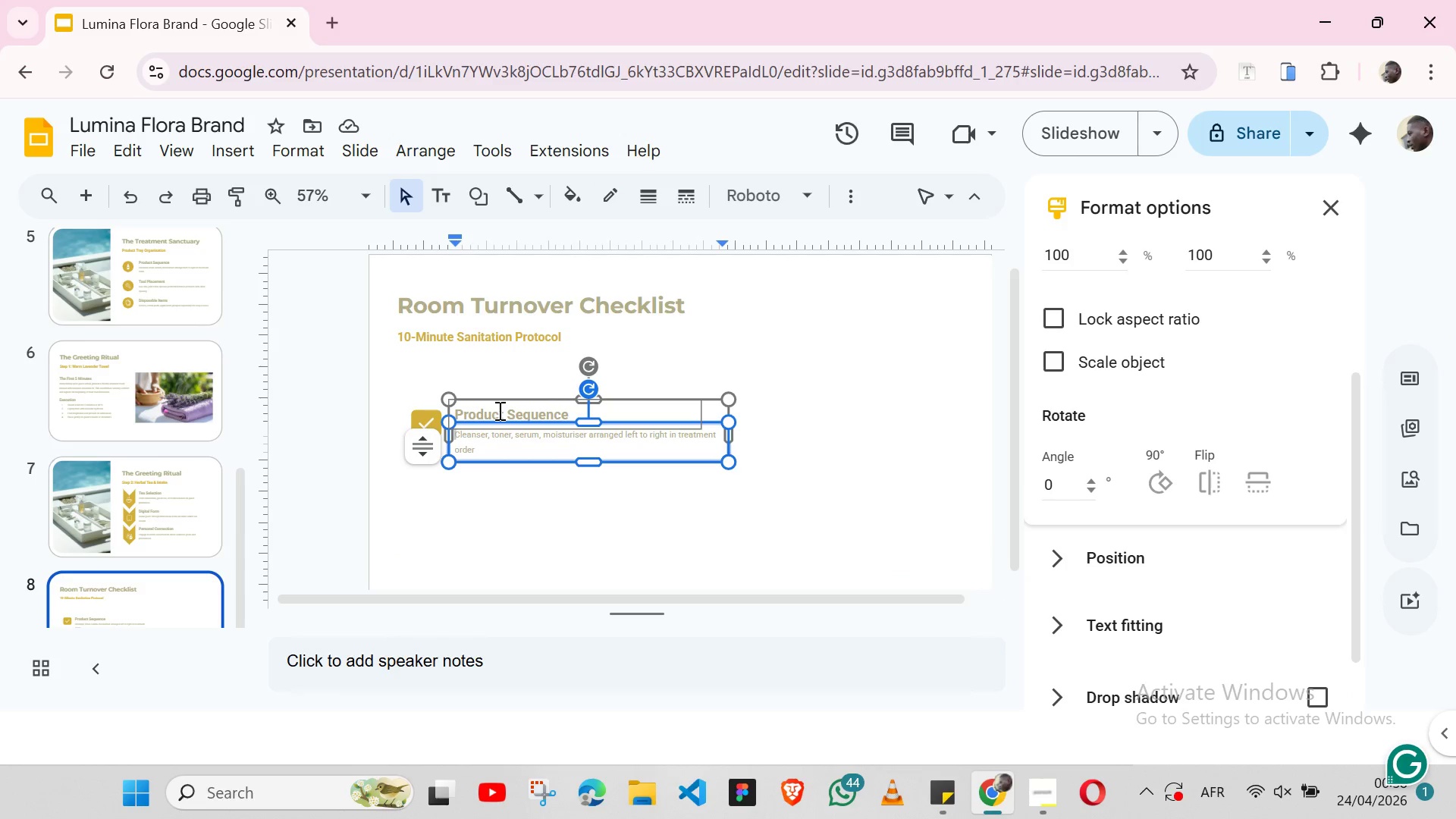 
double_click([498, 410])
 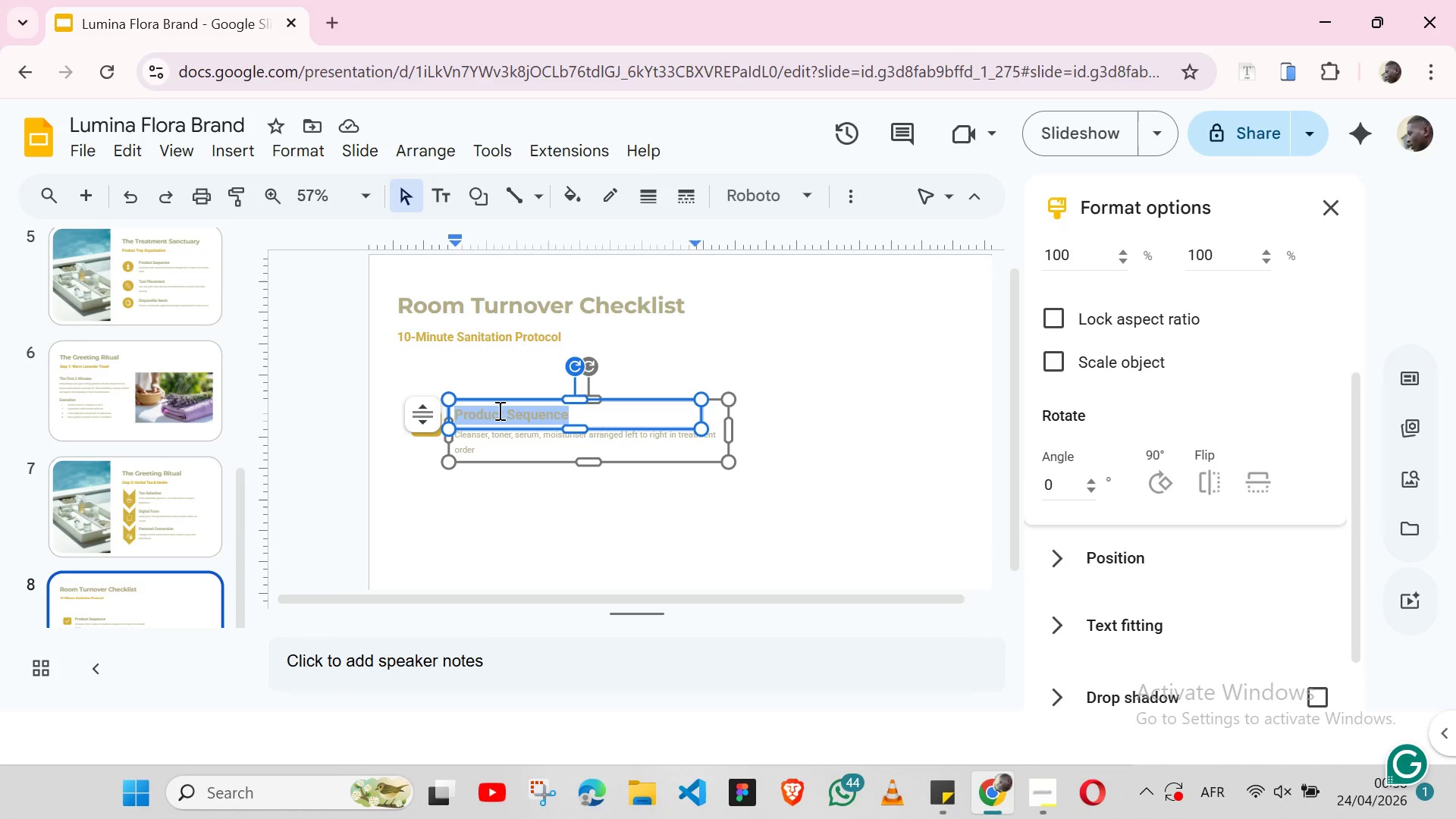 
triple_click([498, 410])
 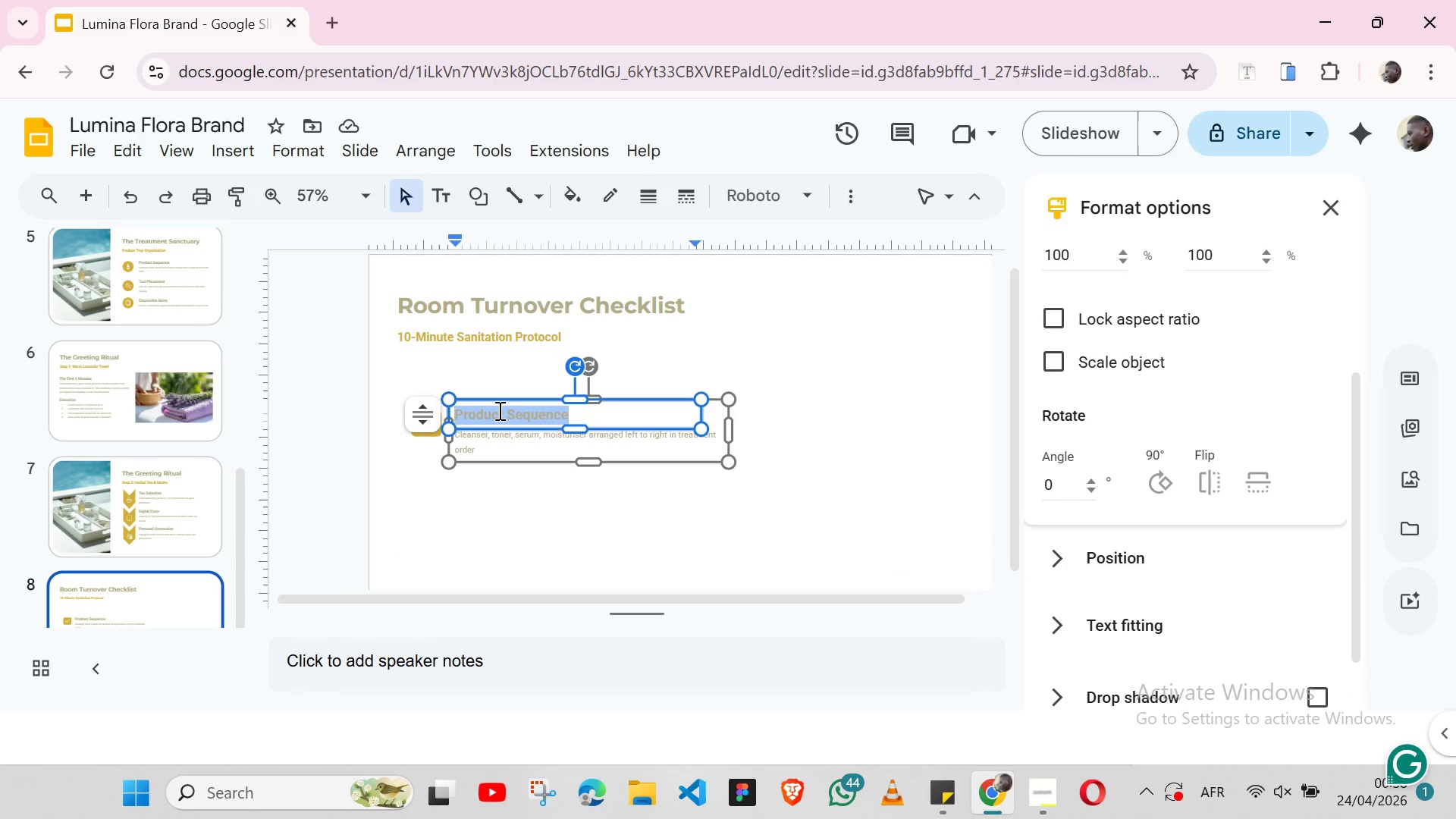 
key(Control+V)
 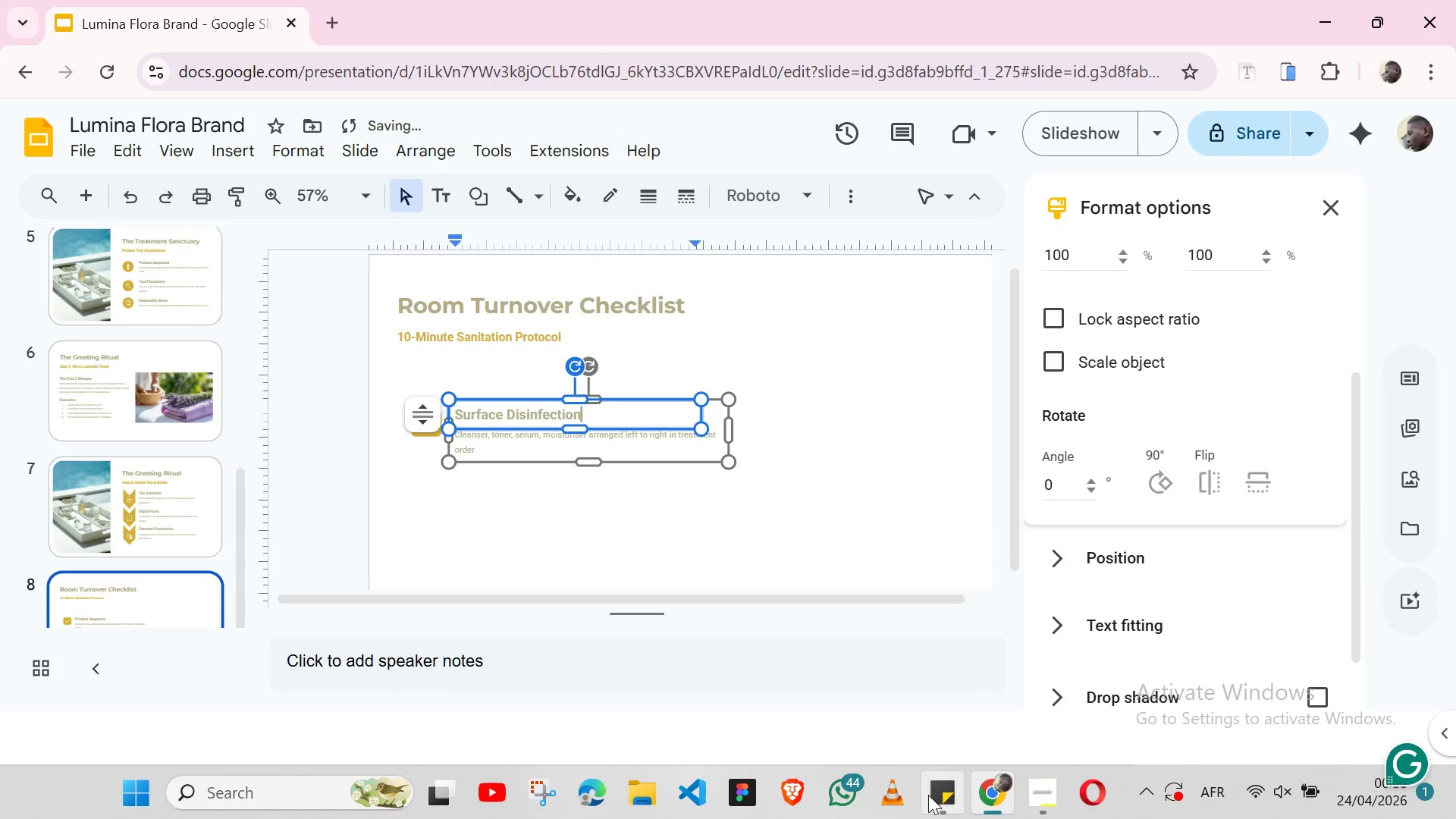 
left_click([928, 795])
 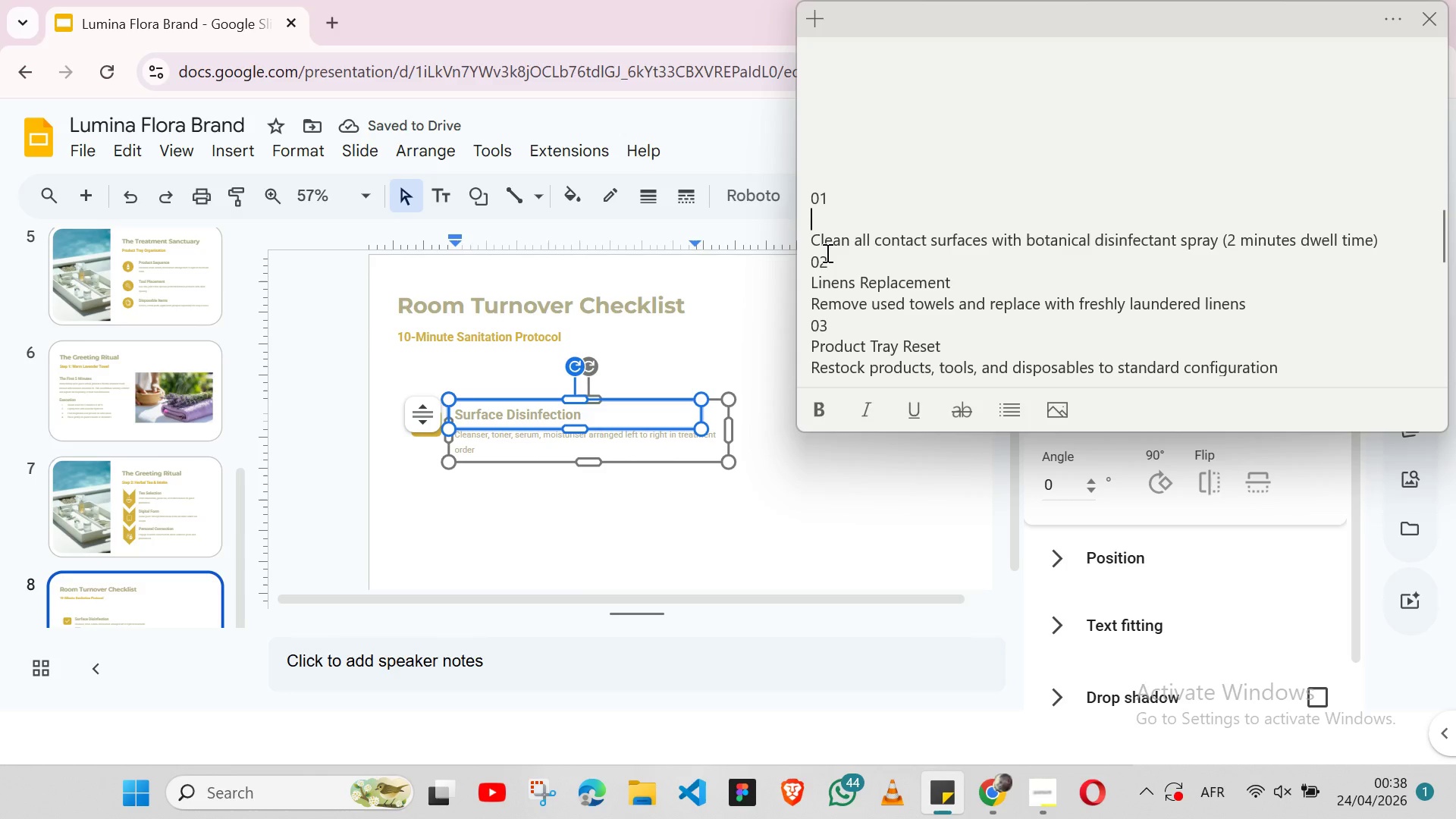 
double_click([826, 253])
 